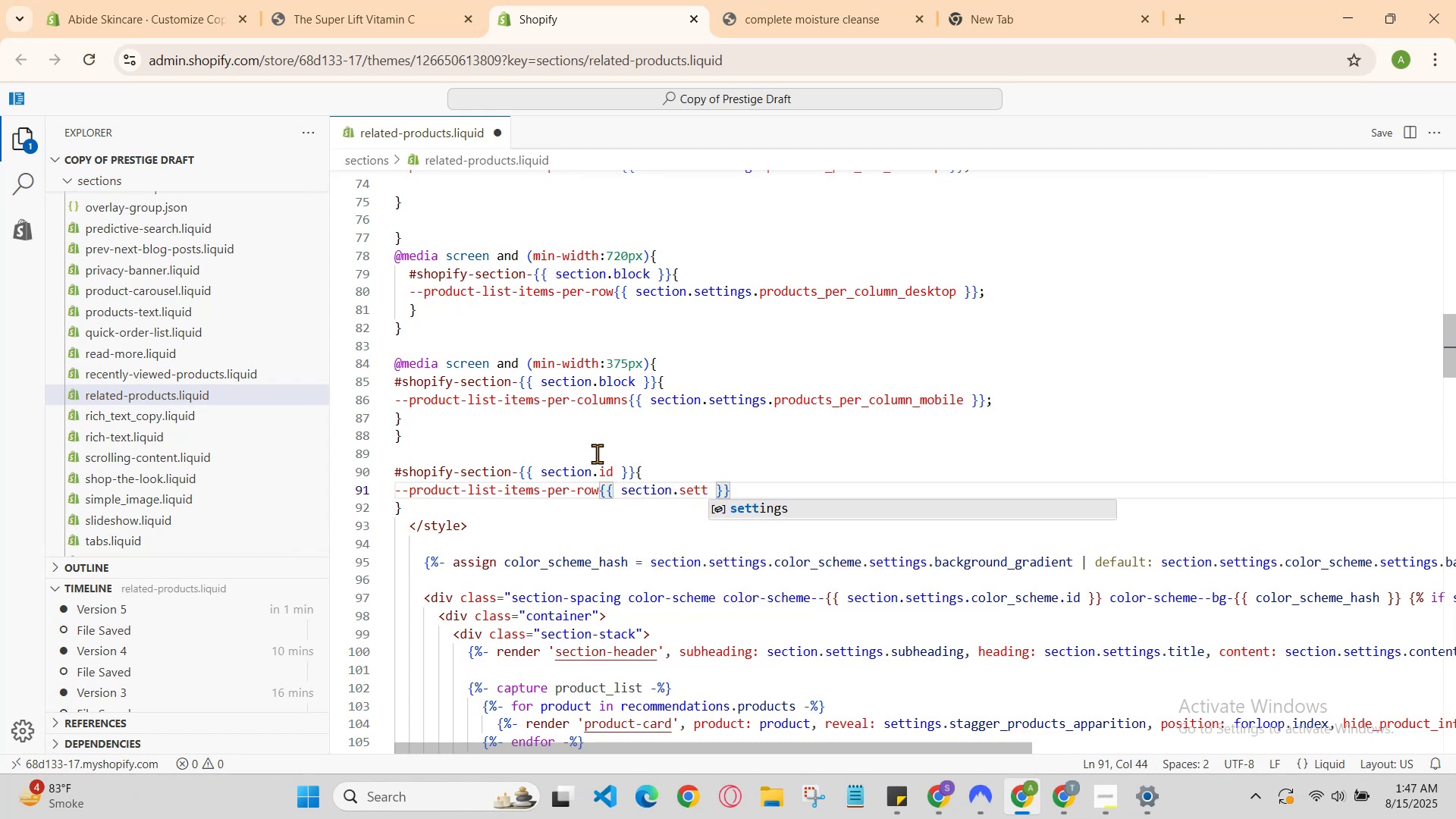 
key(Enter)
 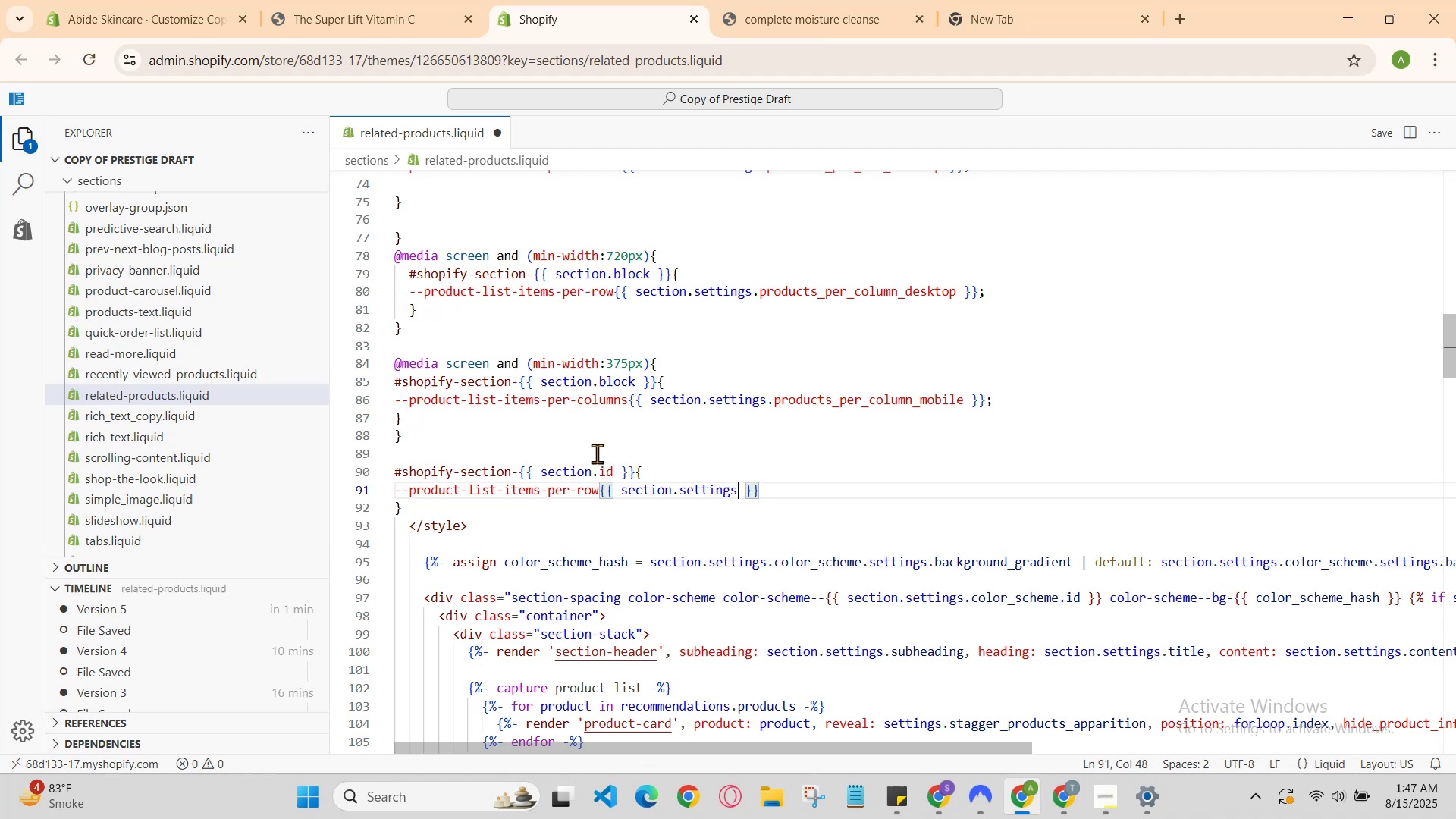 
type(.product)
 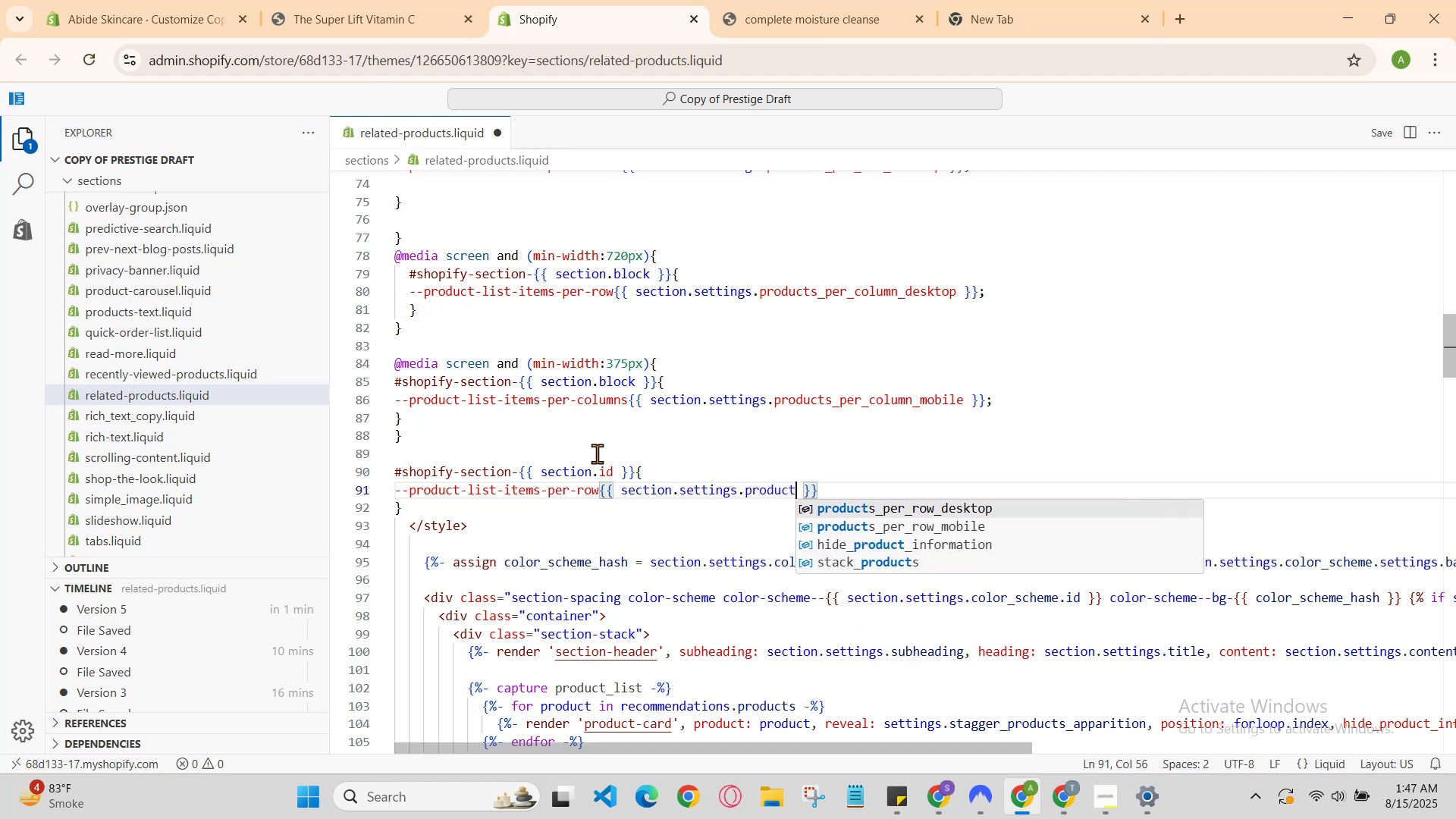 
key(ArrowDown)
 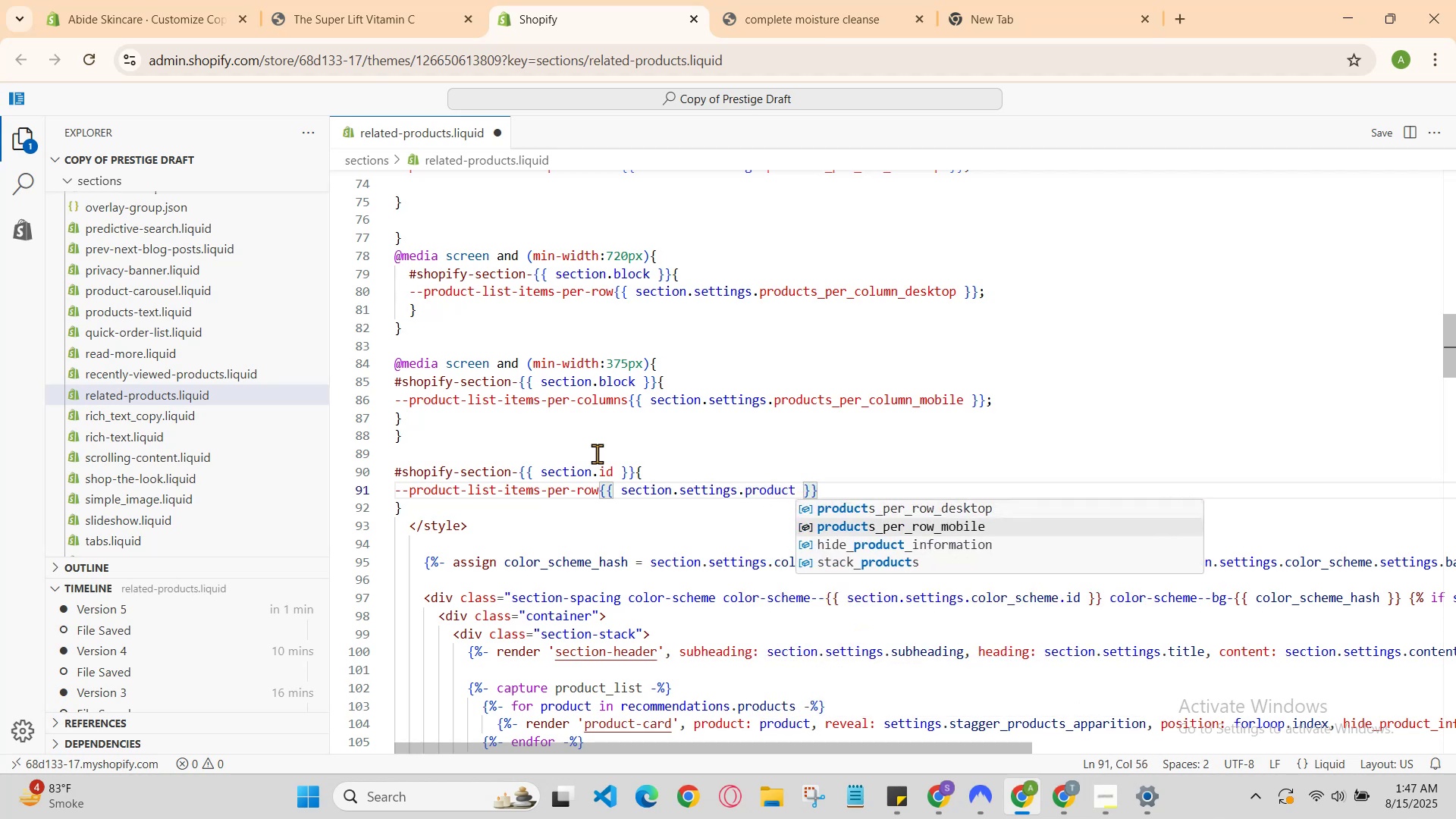 
key(ArrowDown)
 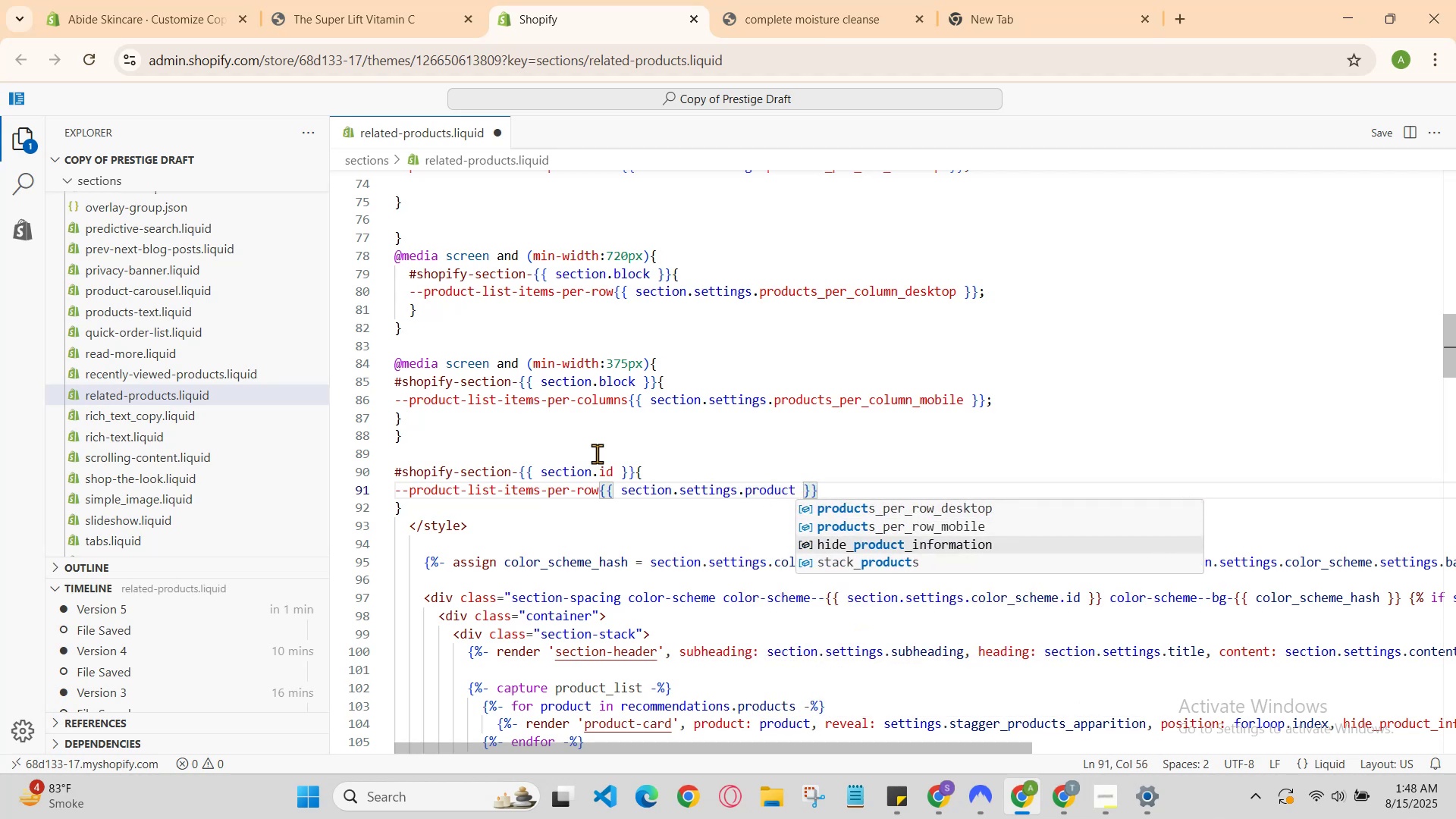 
key(Shift+ShiftRight)
 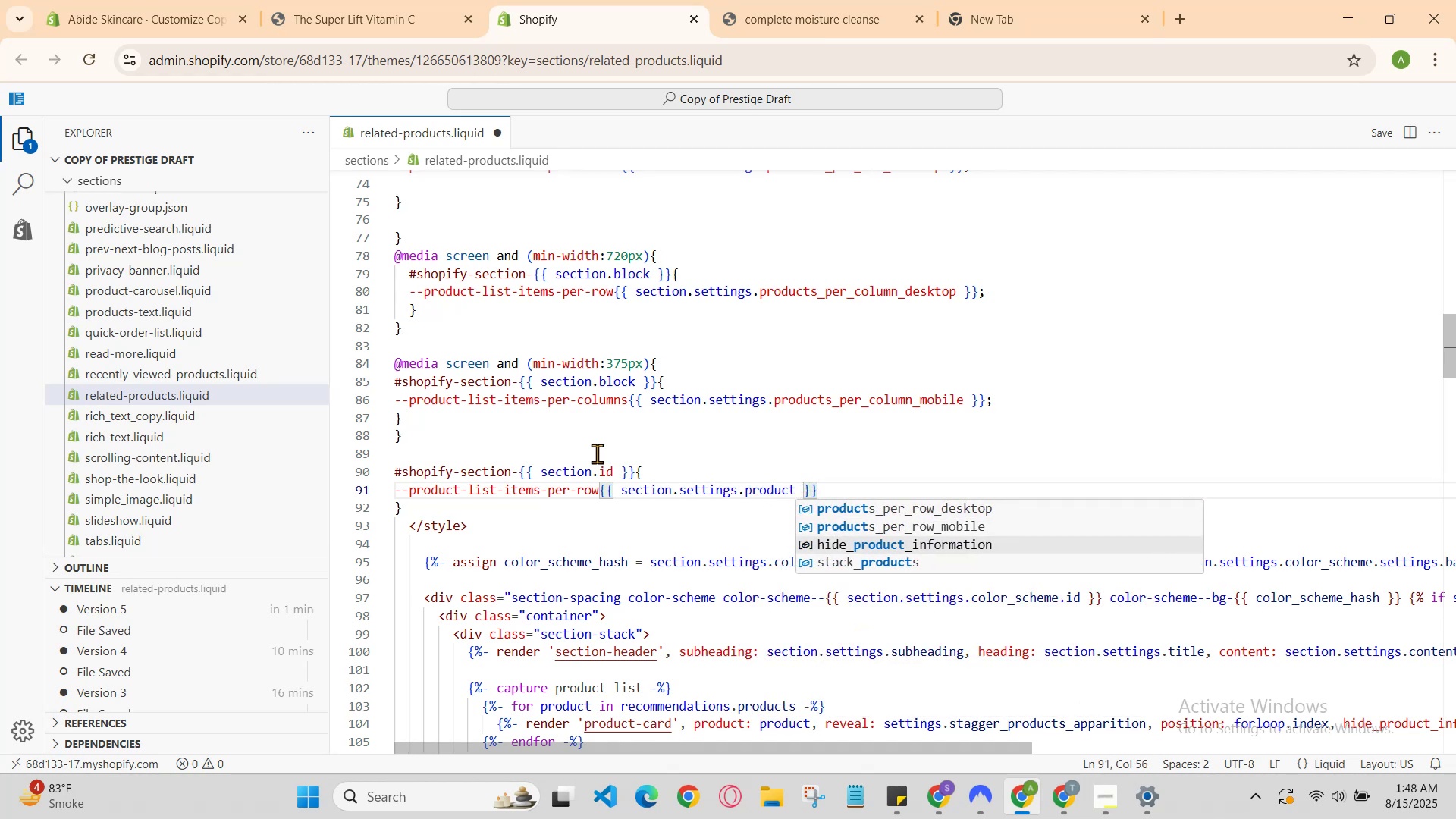 
key(Enter)
 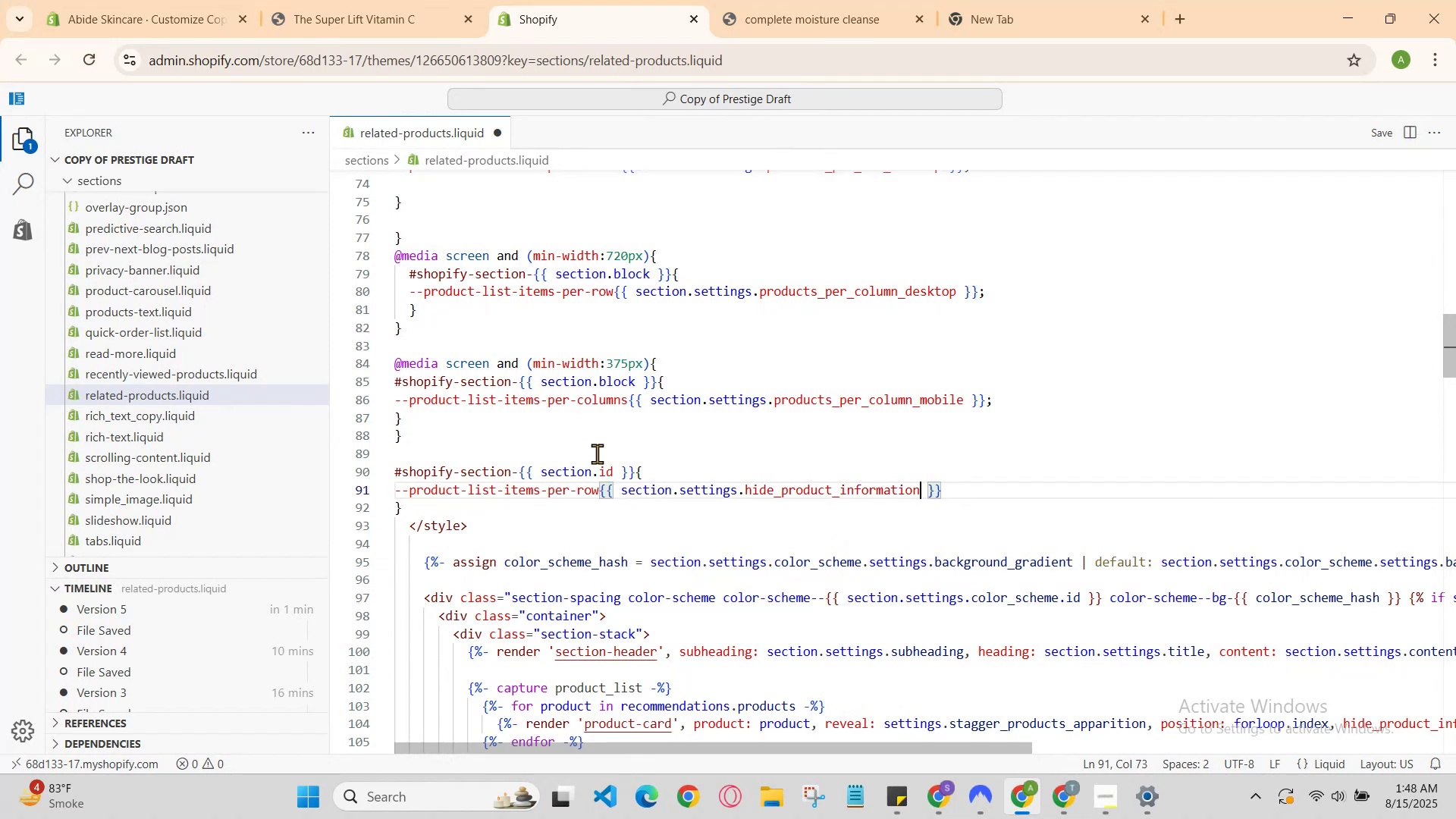 
key(ArrowRight)
 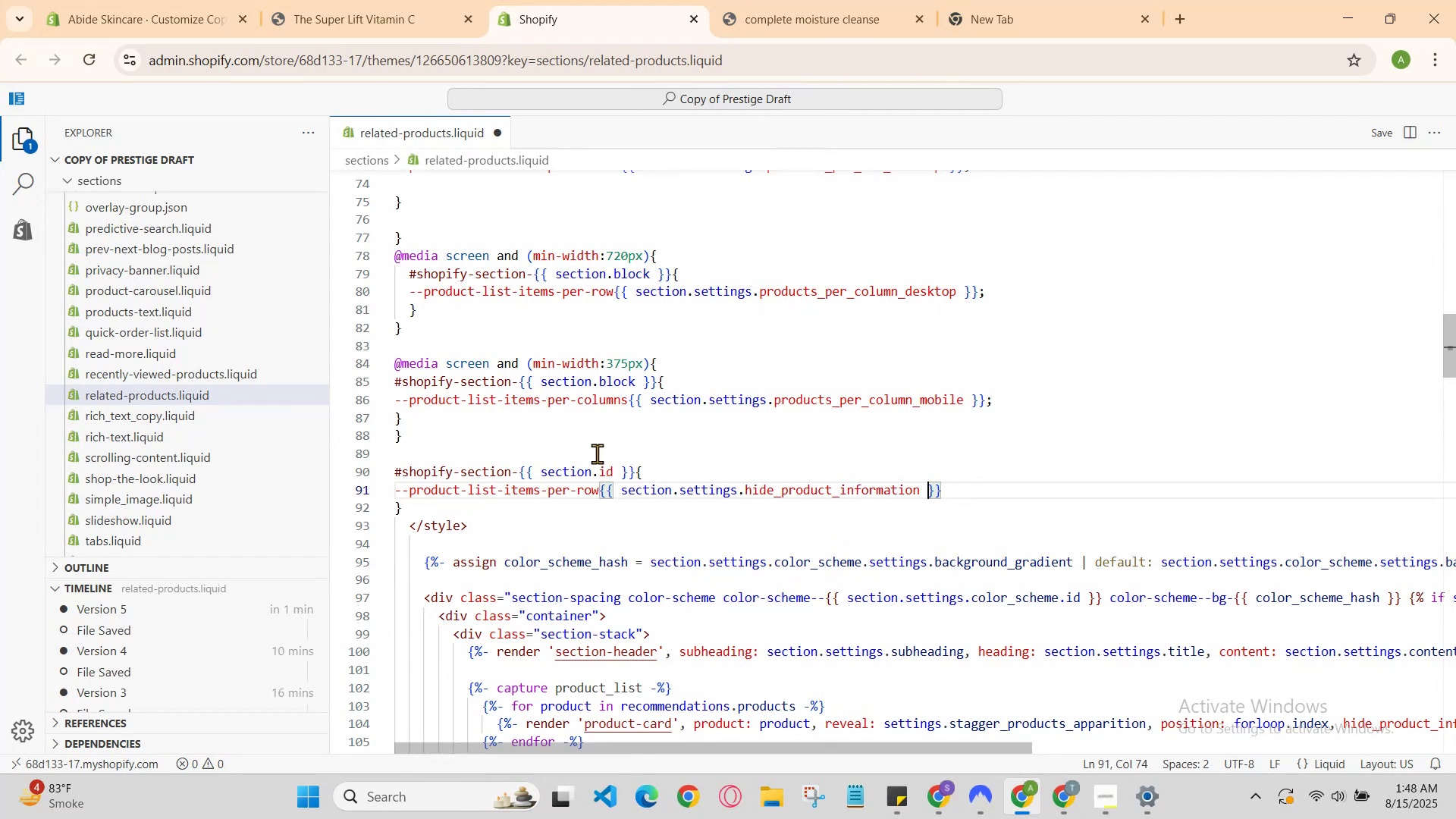 
key(ArrowRight)
 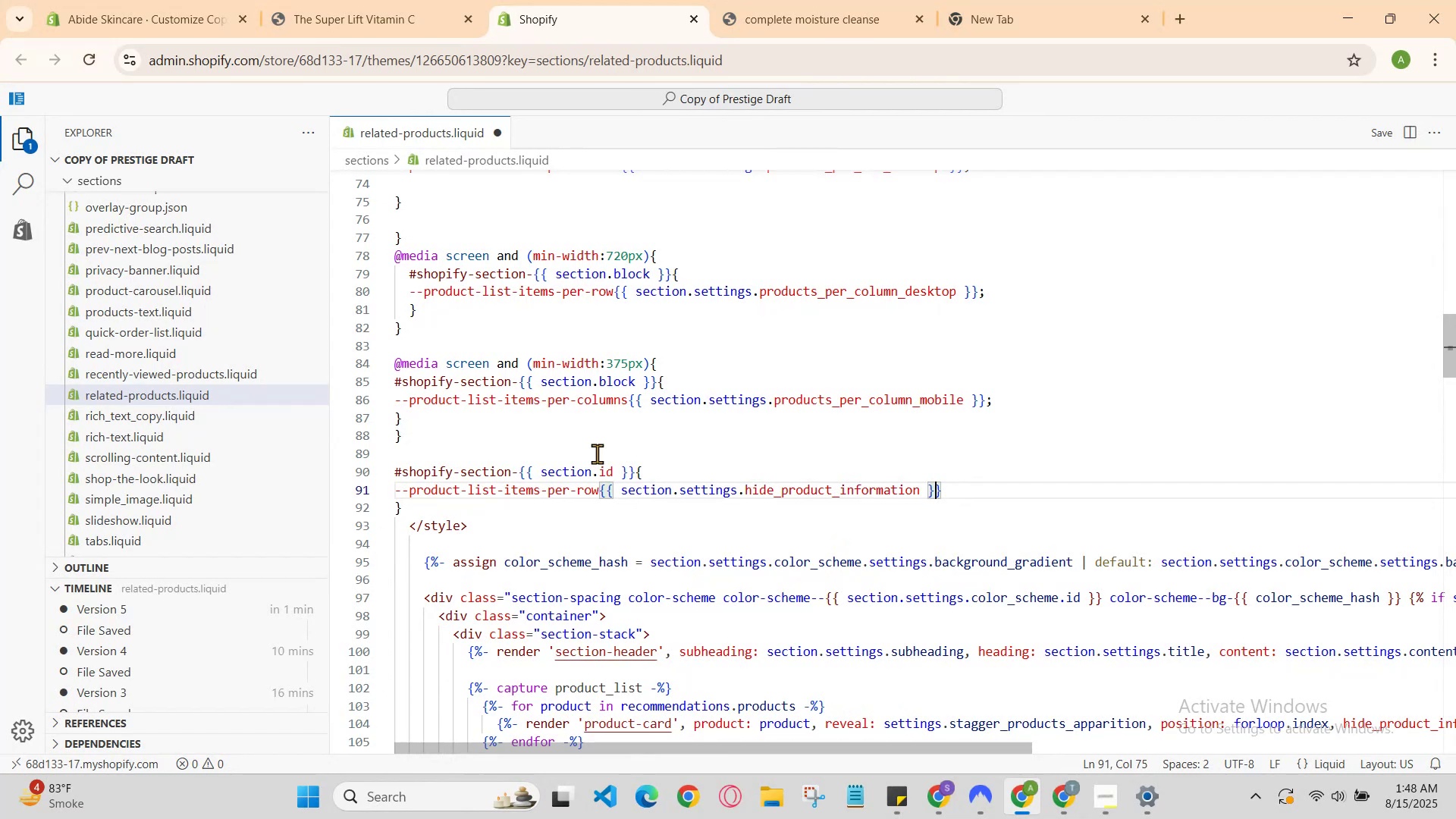 
key(ArrowRight)
 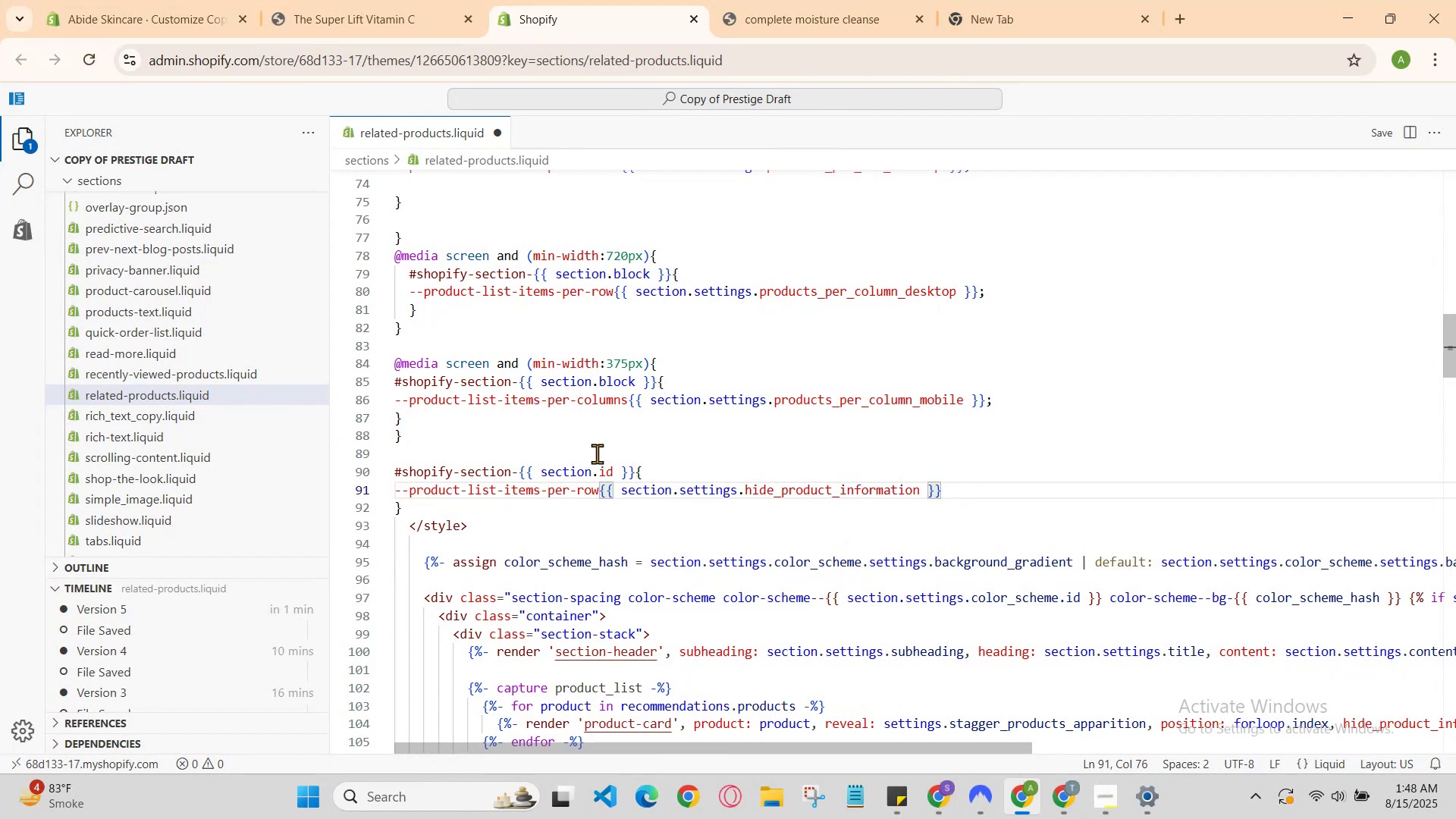 
key(Semicolon)
 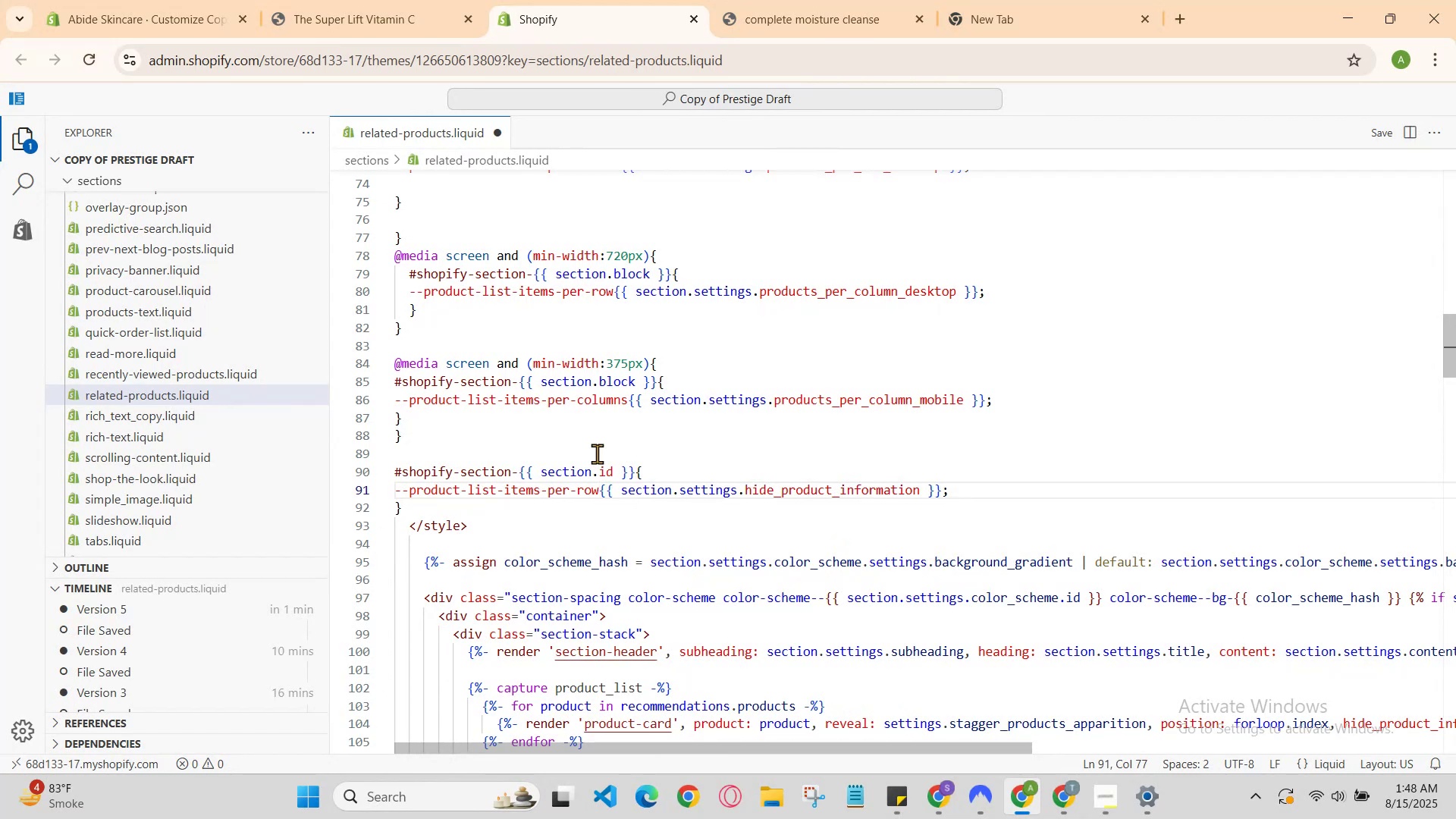 
key(ArrowDown)
 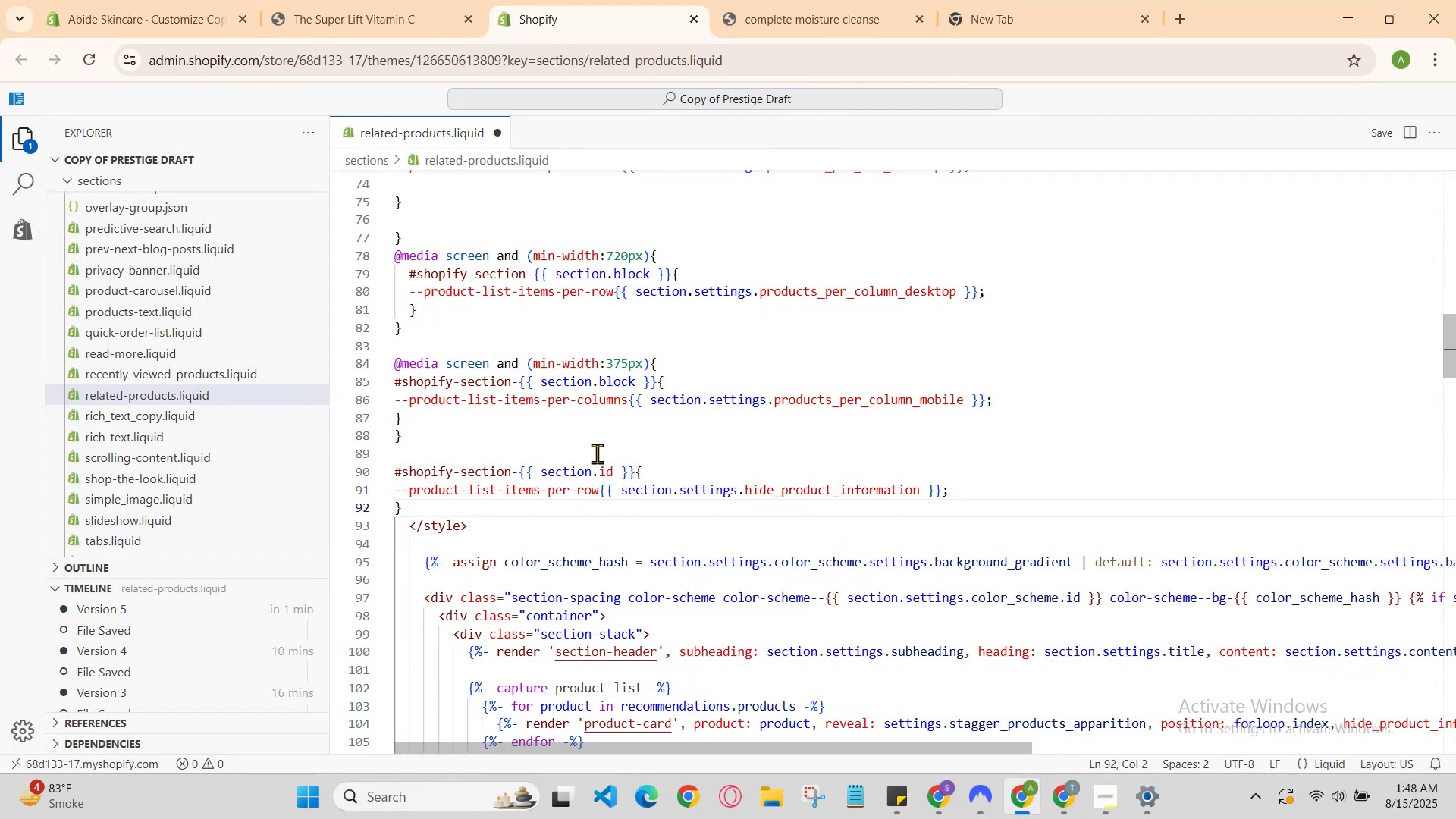 
key(Enter)
 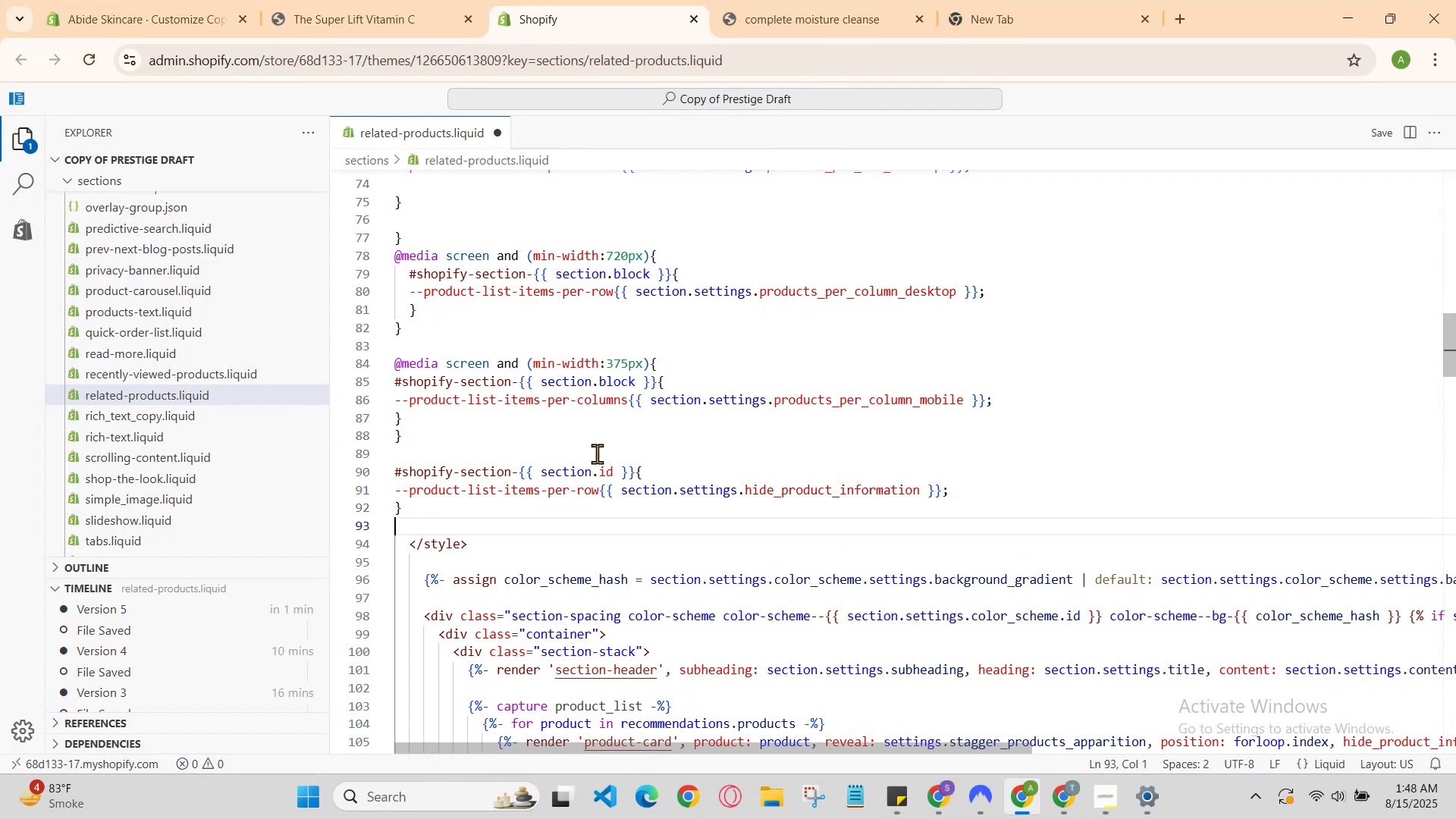 
key(Enter)
 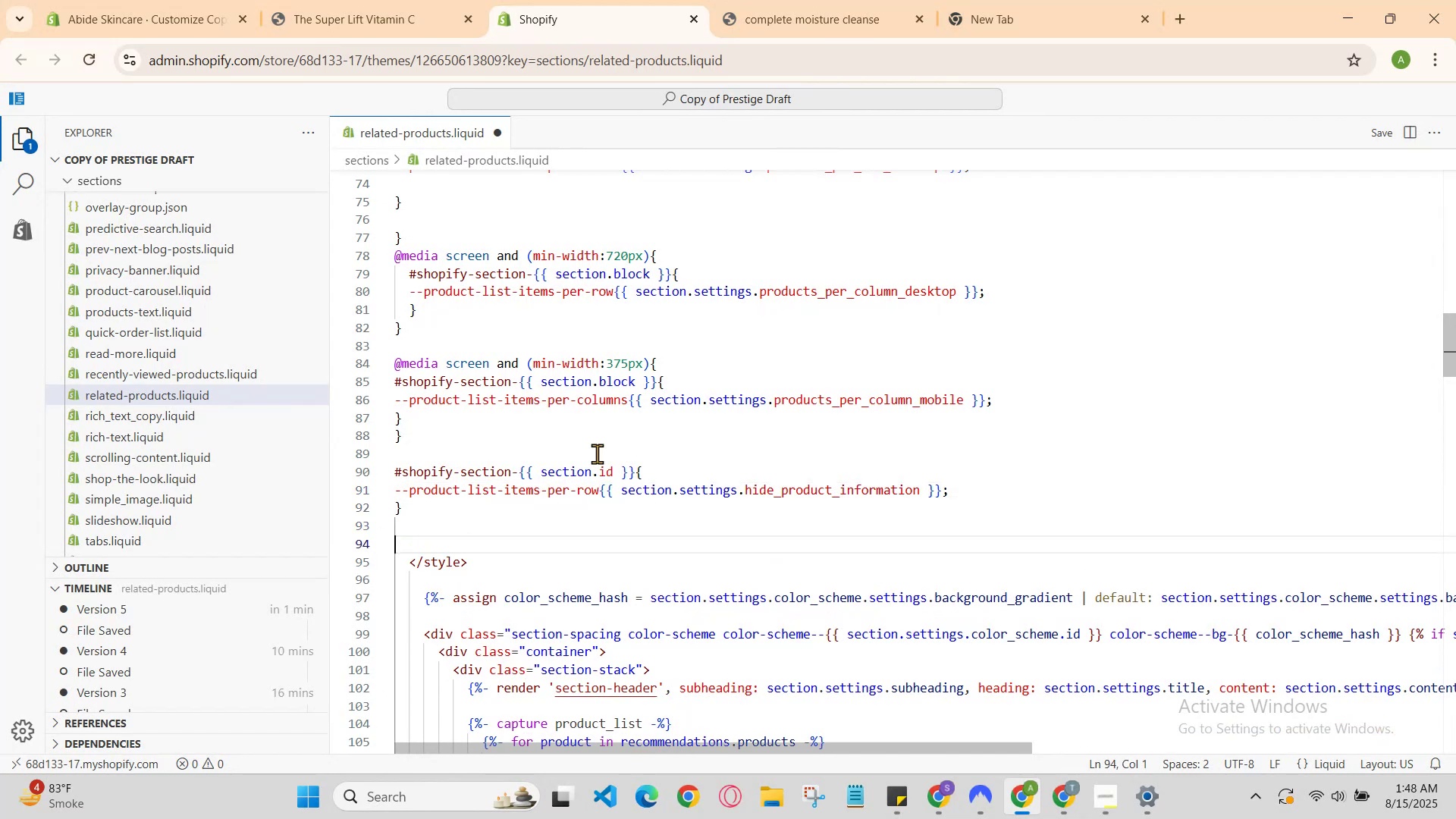 
type(# )
key(Backspace)
type( )
key(Backspace)
type( )
key(Backspace)
type(shopify )
key(Backspace)
type(-section-{{section.)
 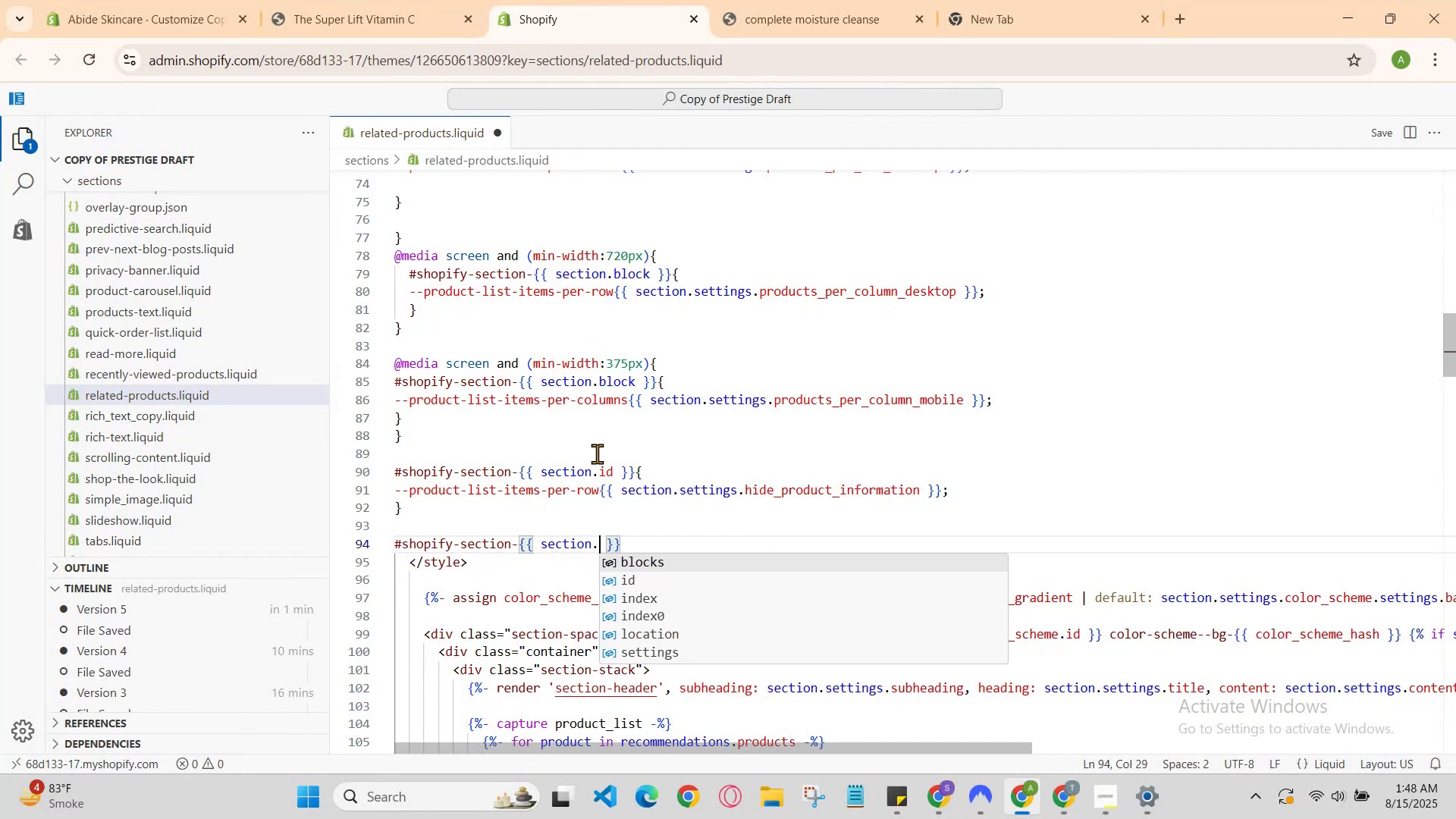 
key(ArrowDown)
 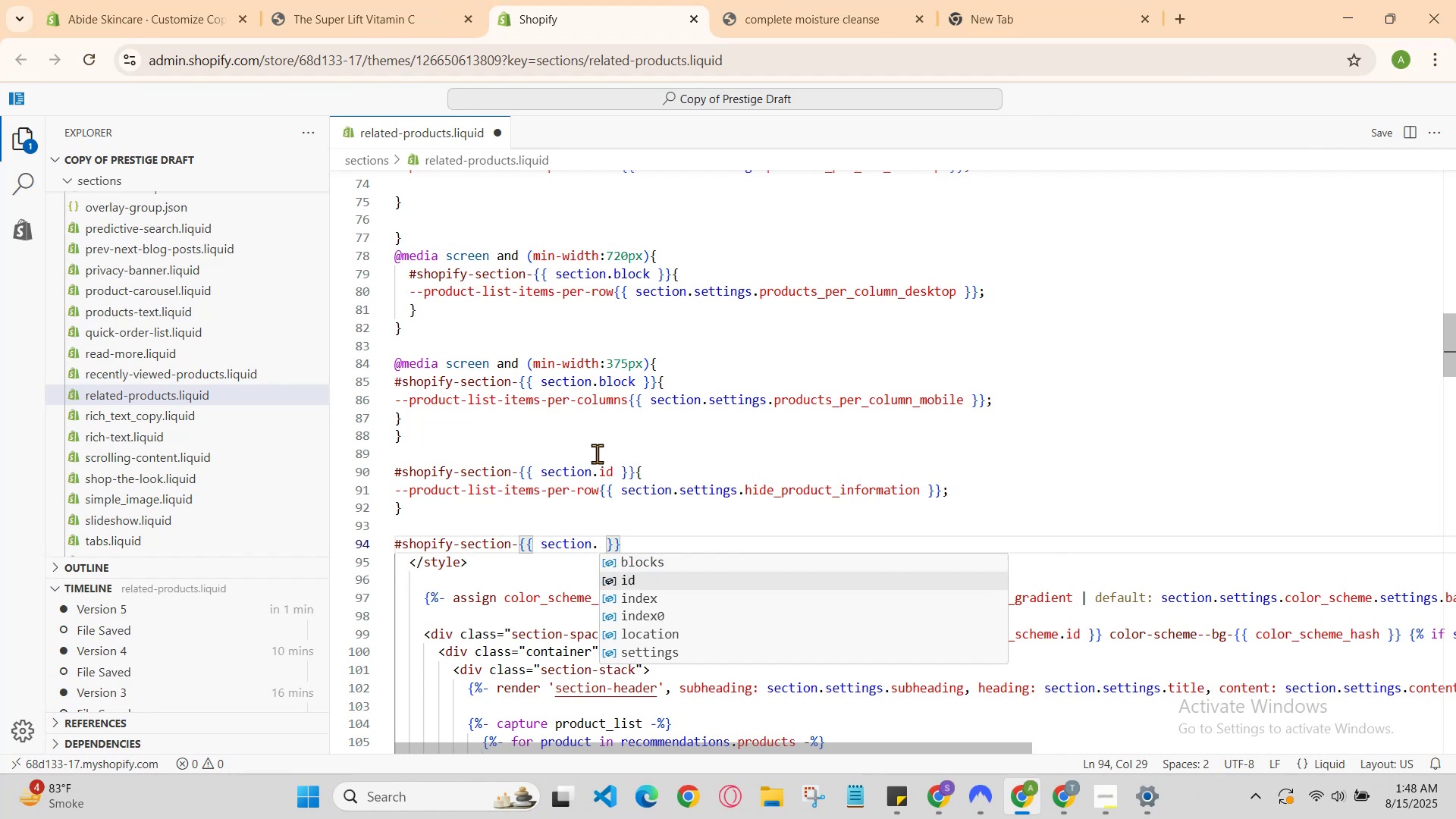 
key(ArrowDown)
 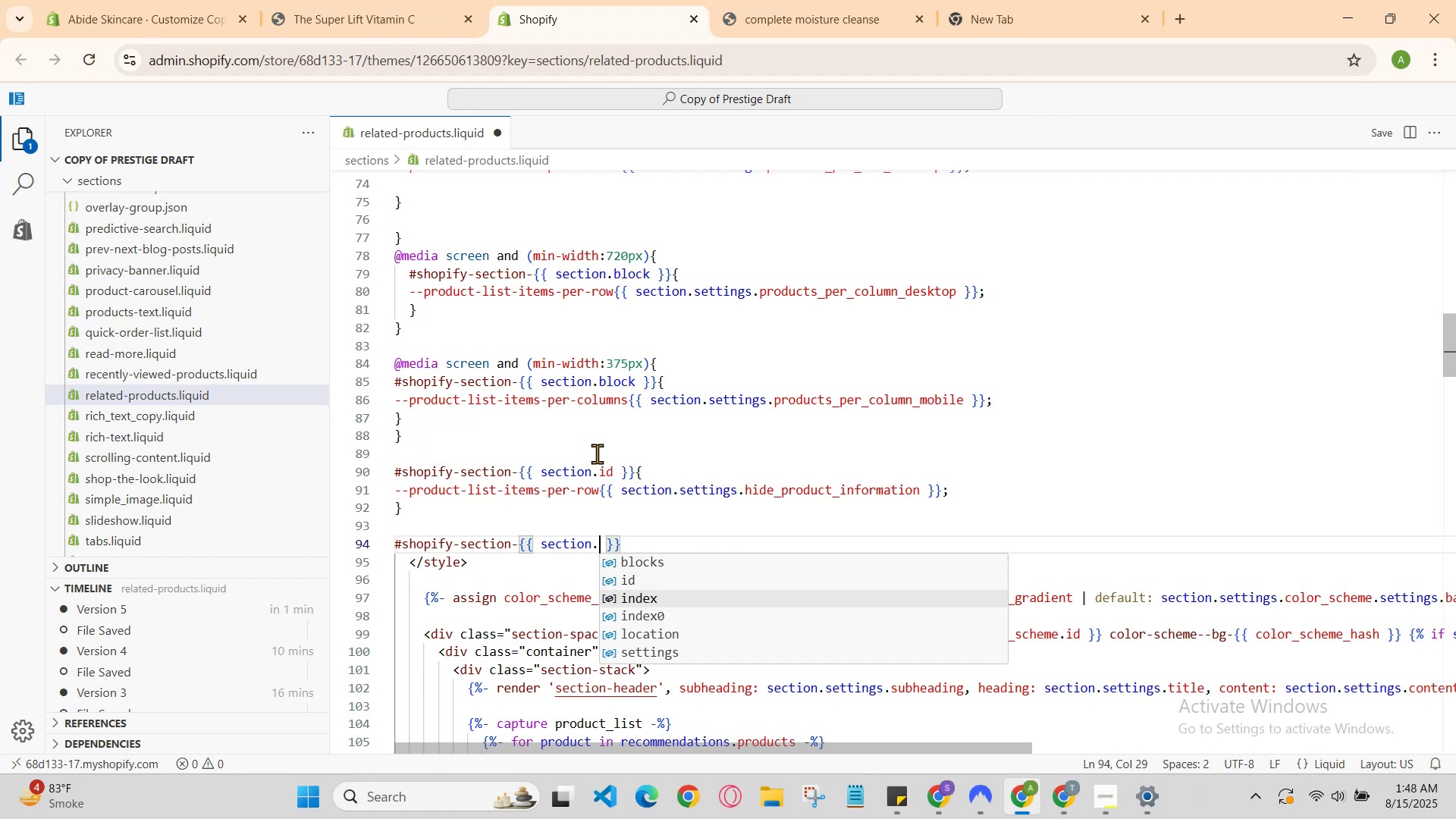 
key(ArrowDown)
 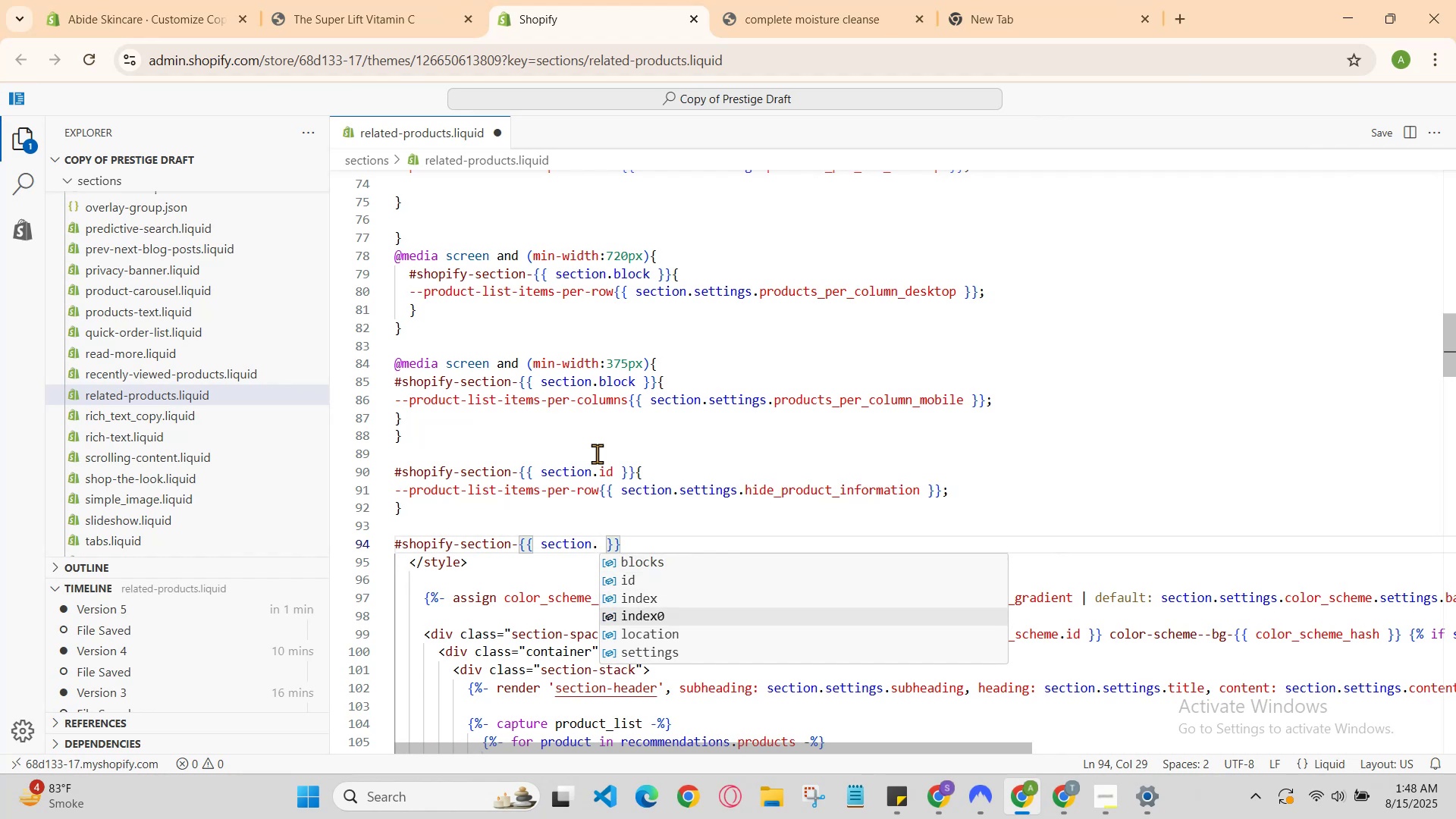 
key(Enter)
 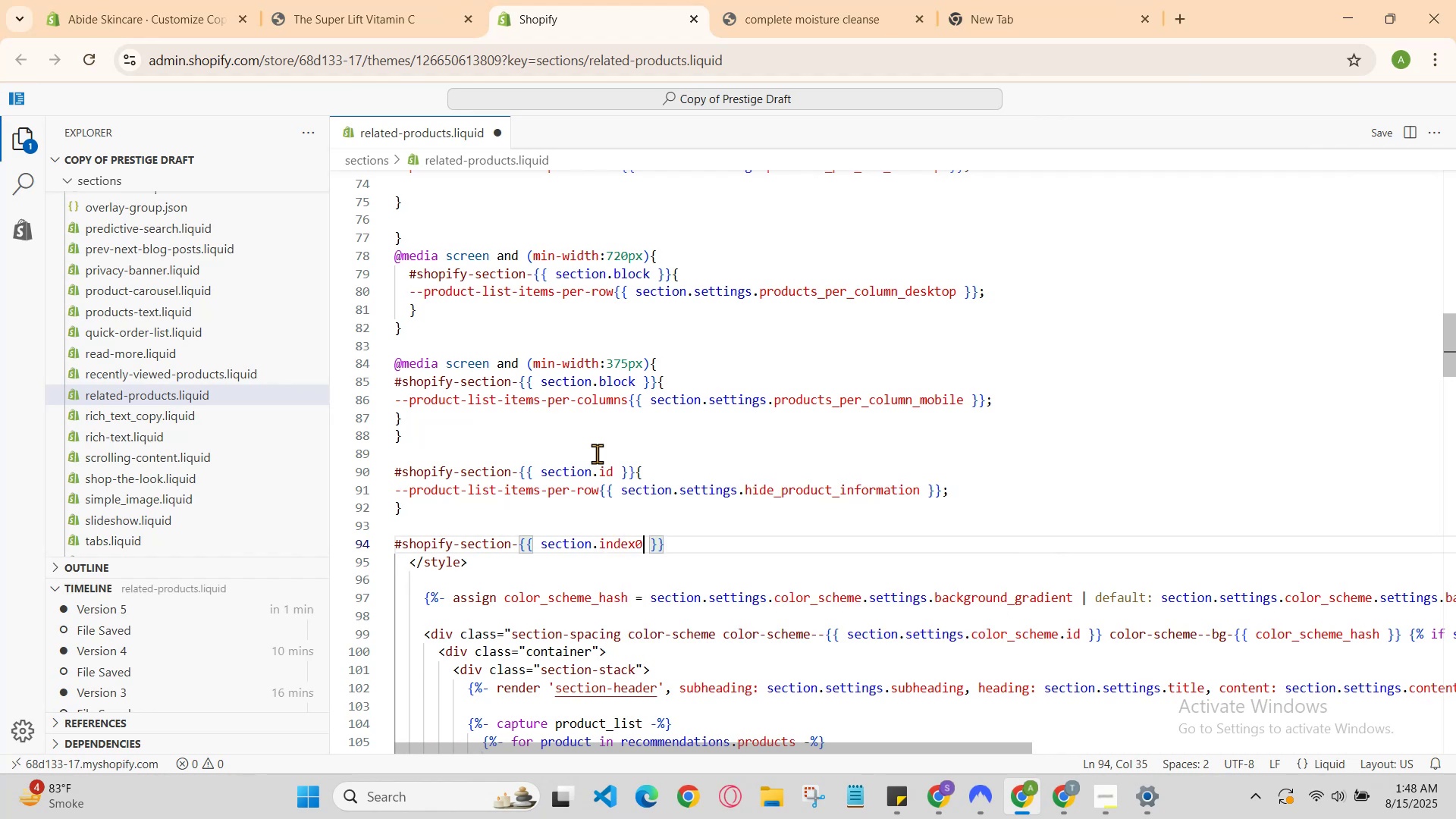 
key(ArrowRight)
 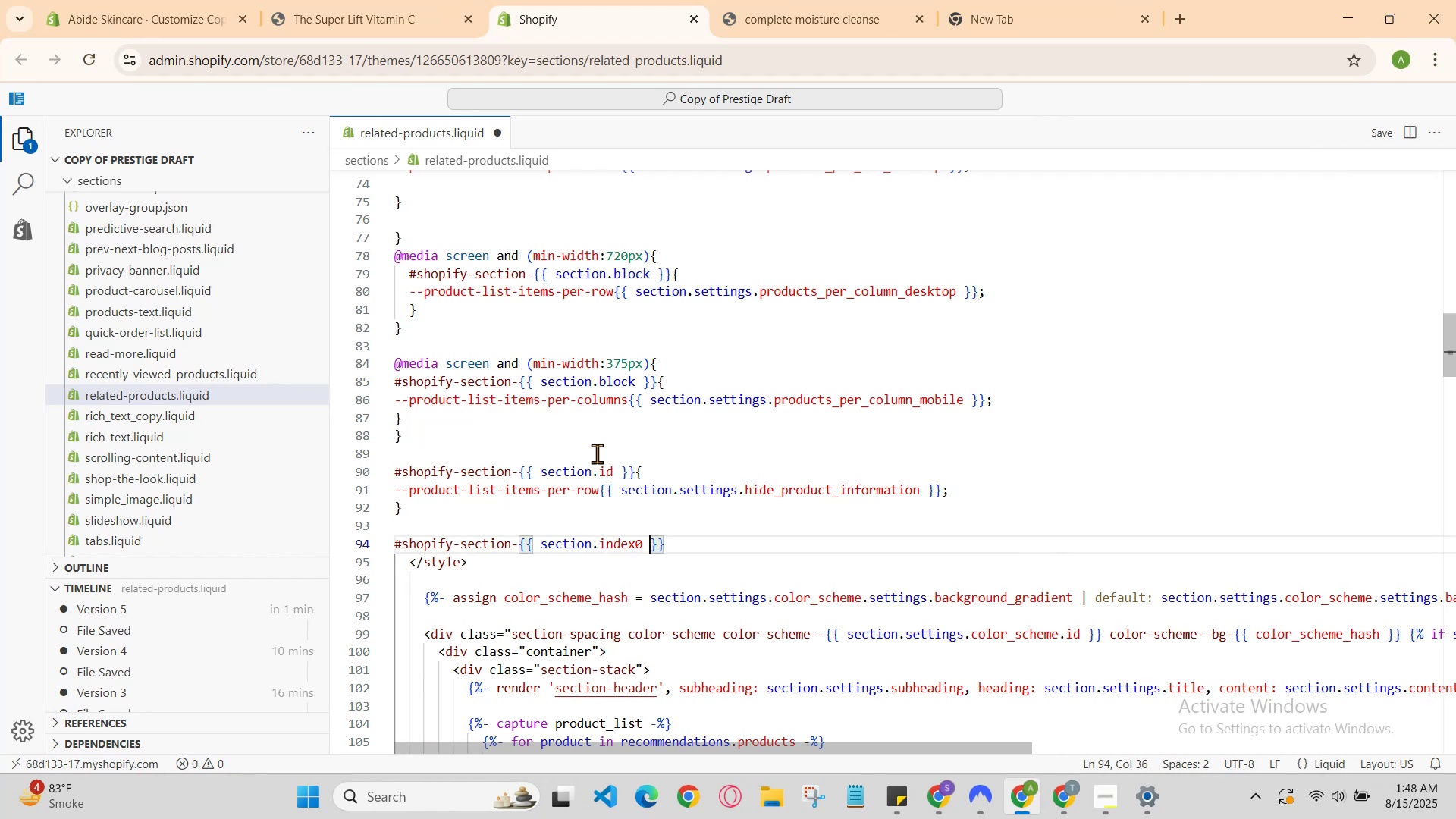 
key(ArrowRight)
 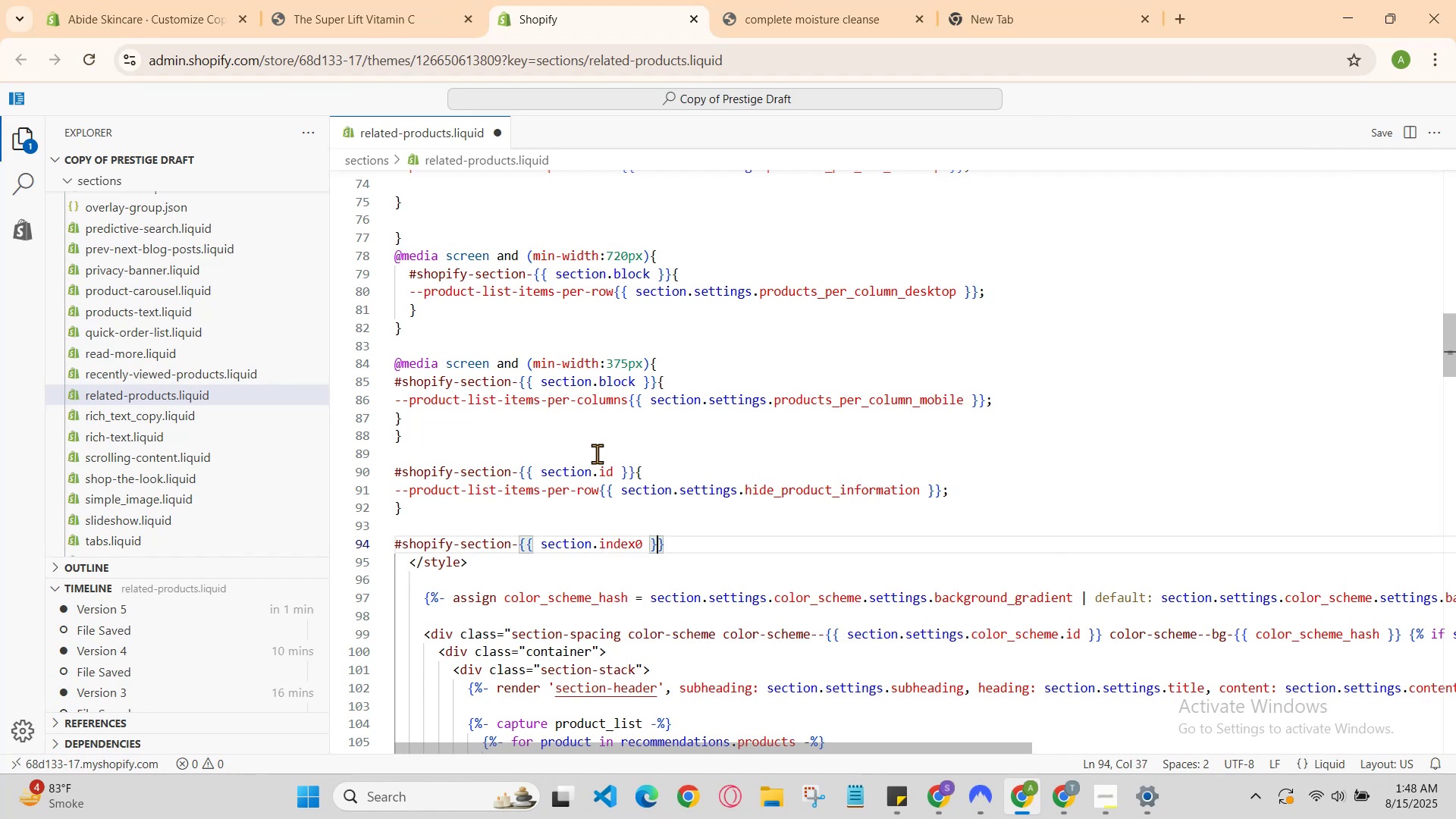 
key(ArrowRight)
 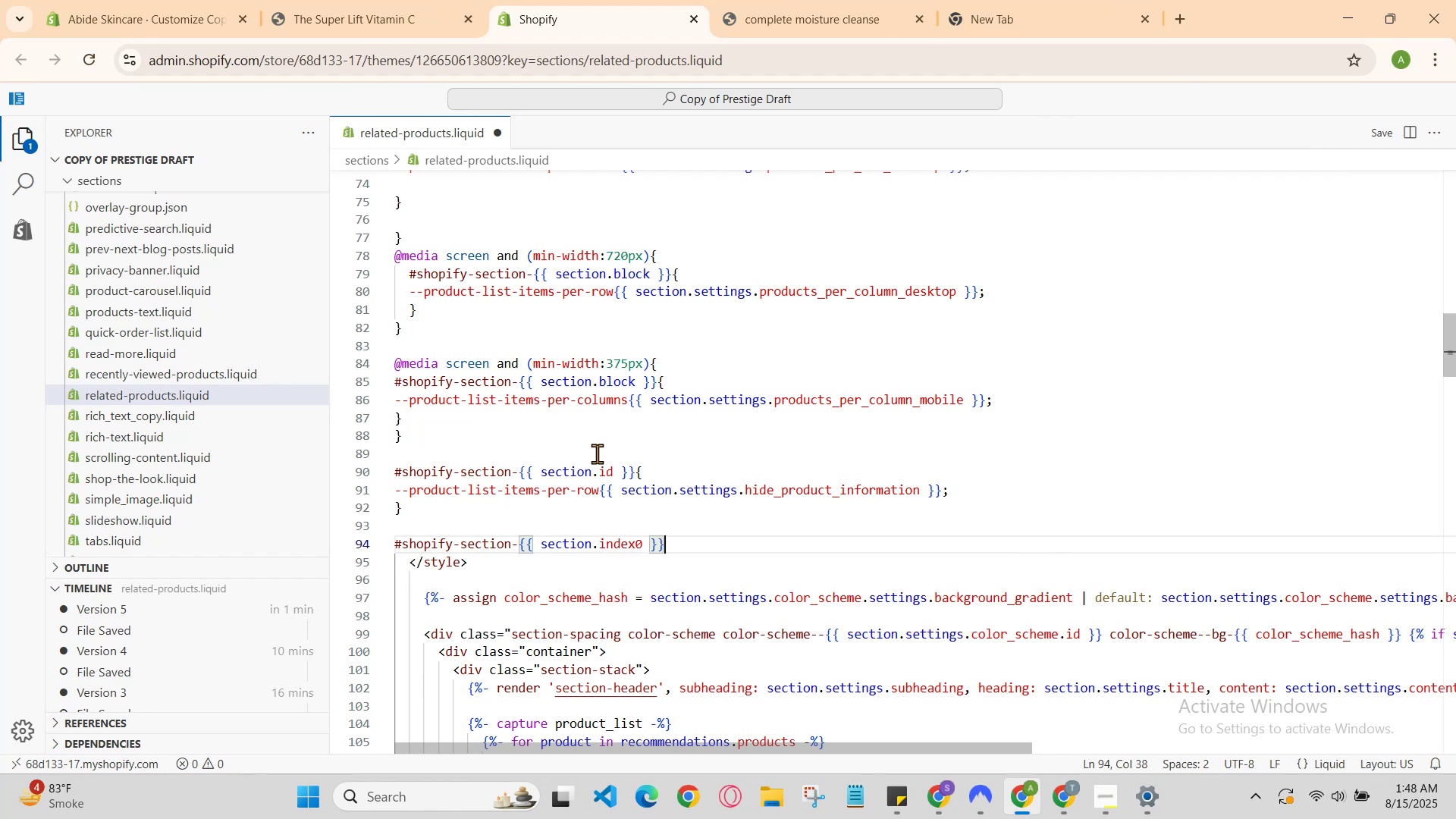 
key(Shift+BracketLeft)
 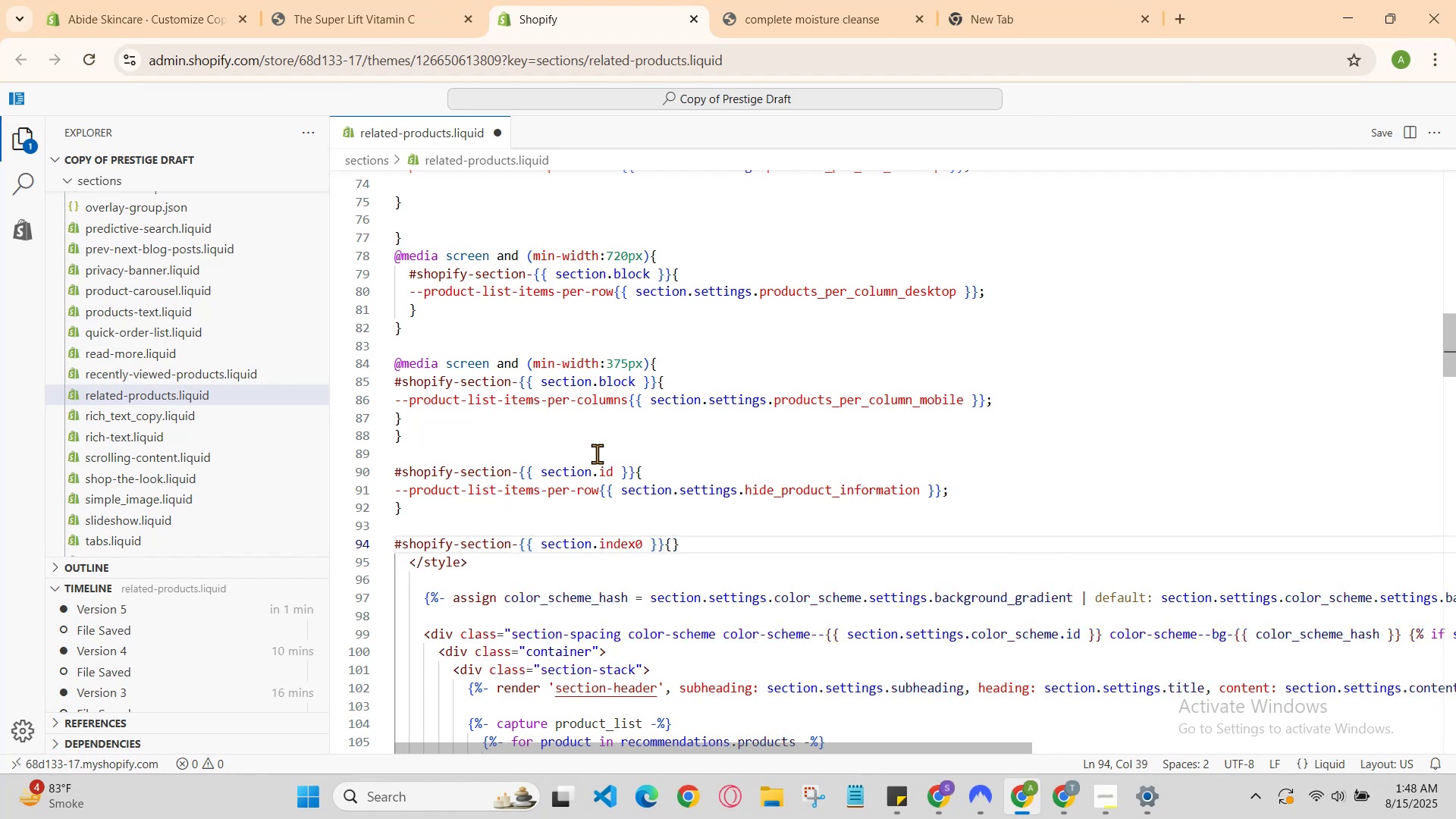 
key(Enter)
 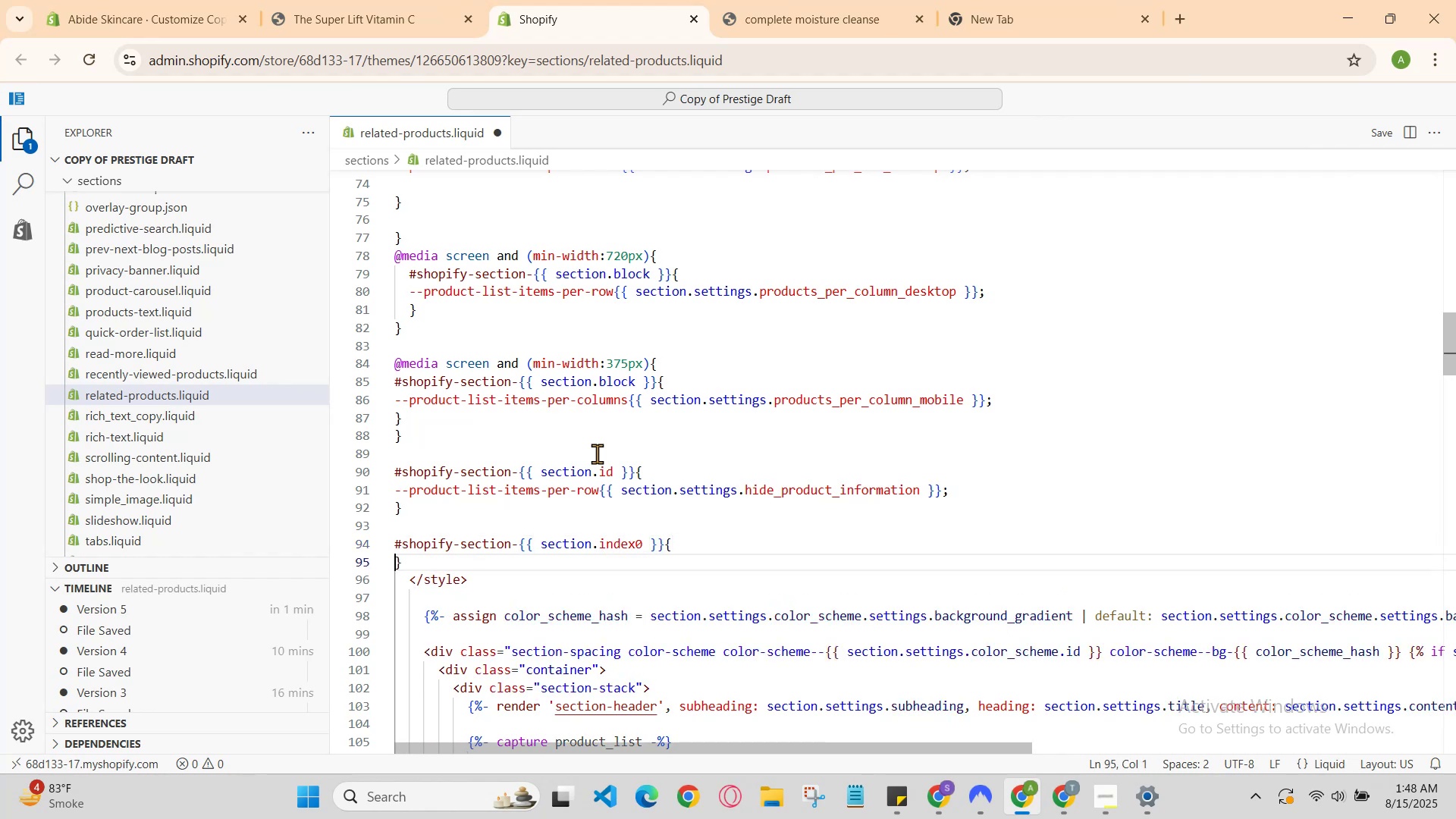 
key(Enter)
 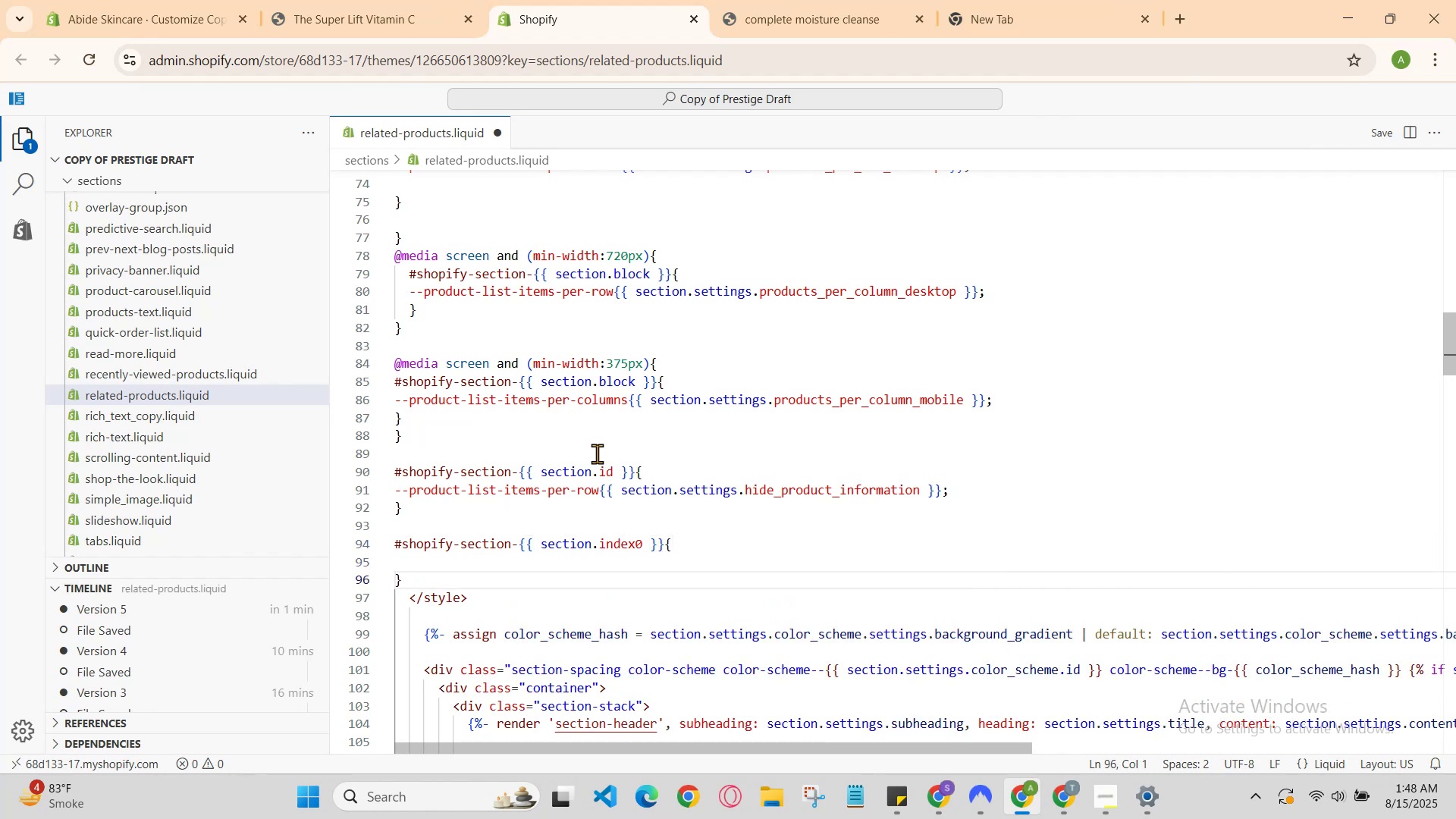 
key(ArrowUp)
 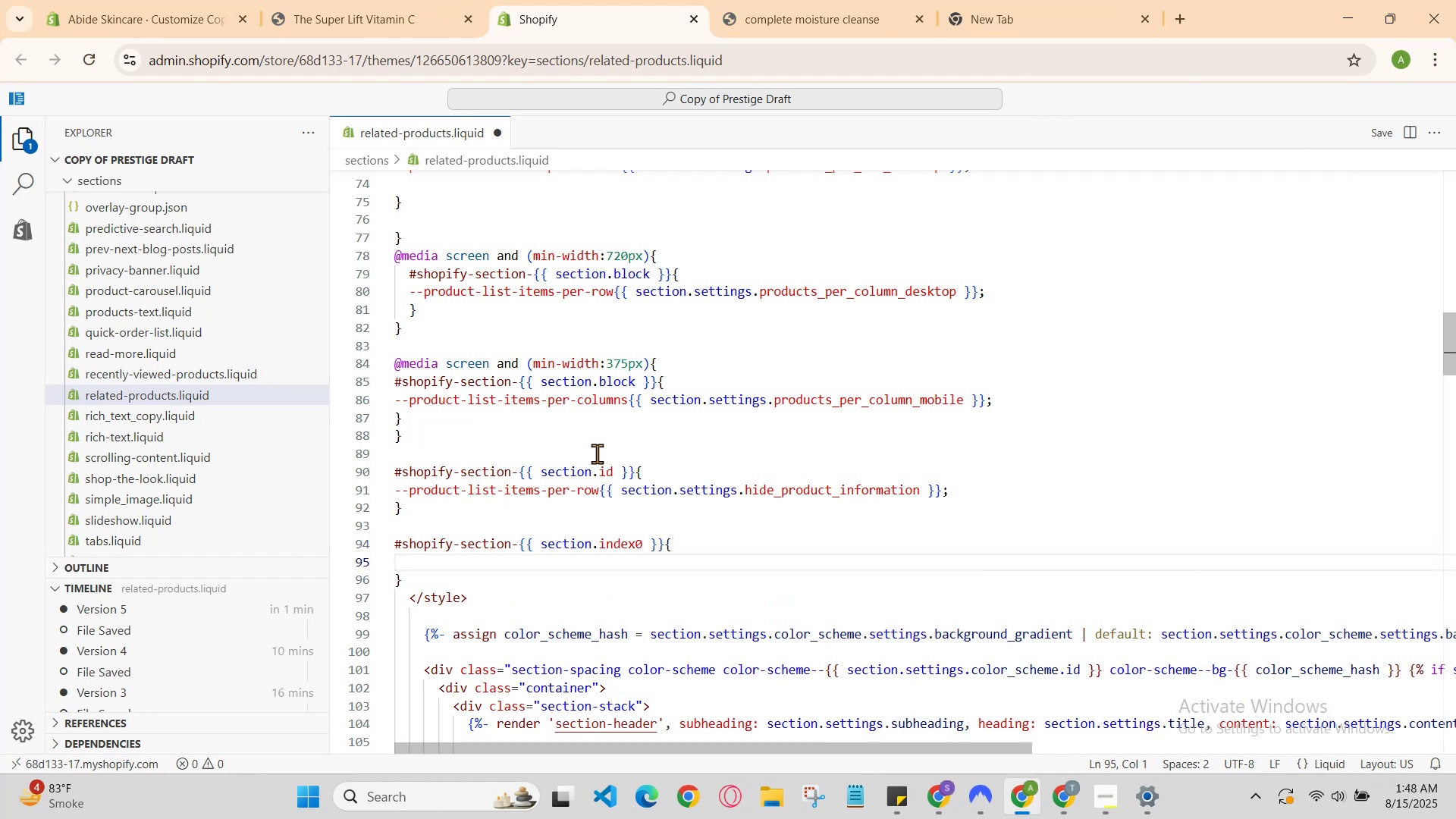 
type(--products)
key(Backspace)
type(-list-items-per-column{{se)
 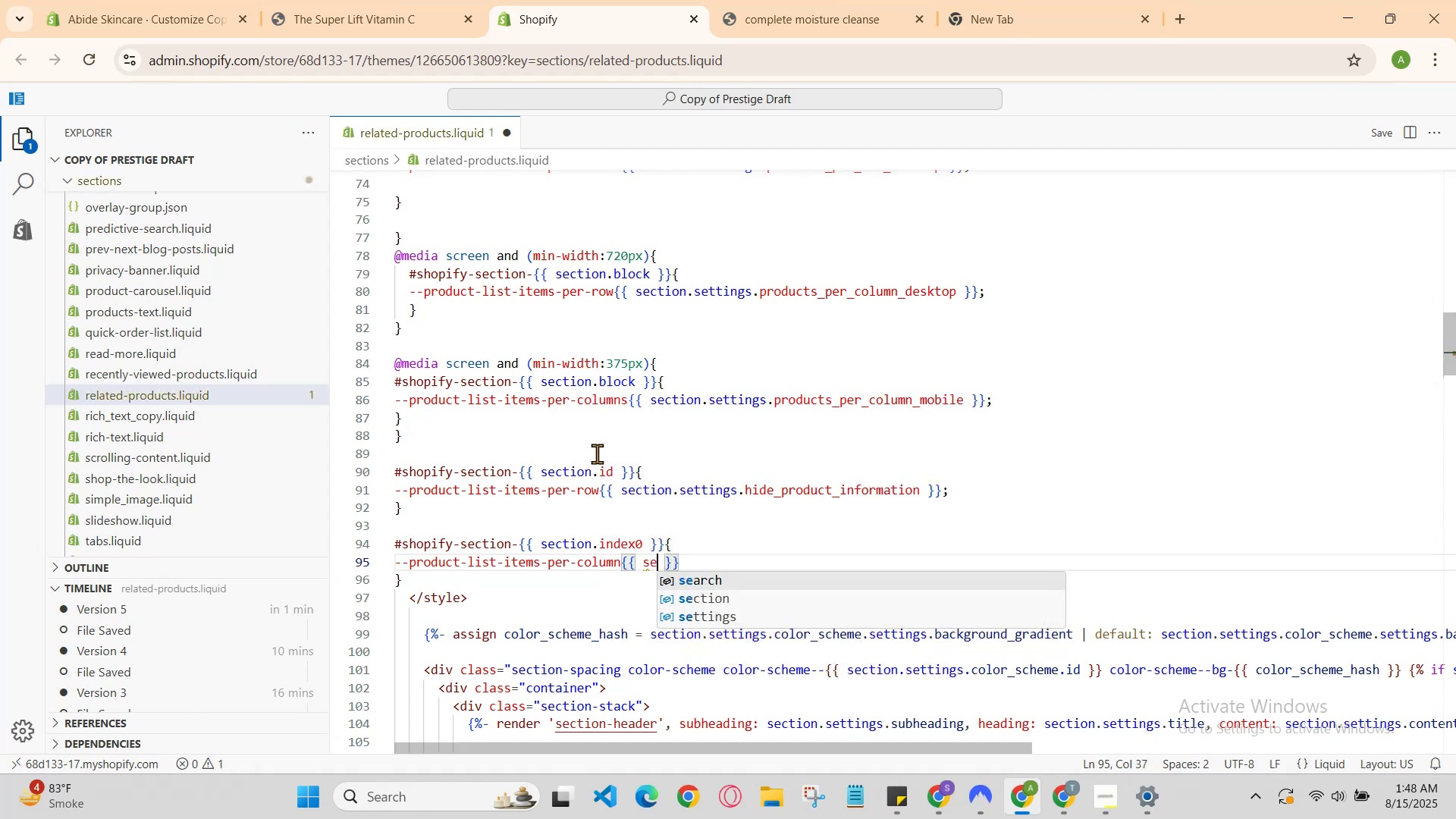 
key(ArrowDown)
 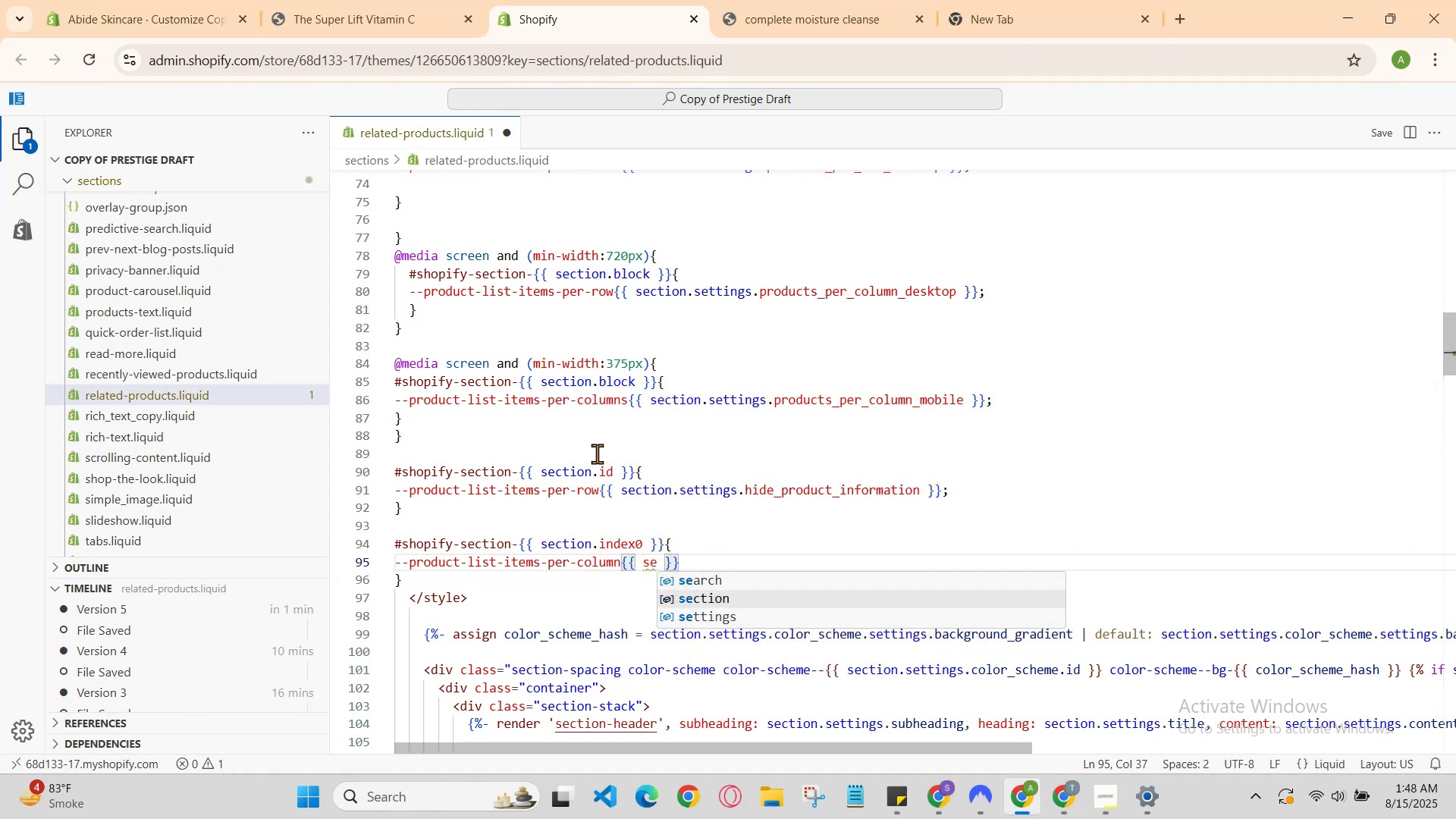 
key(Enter)
 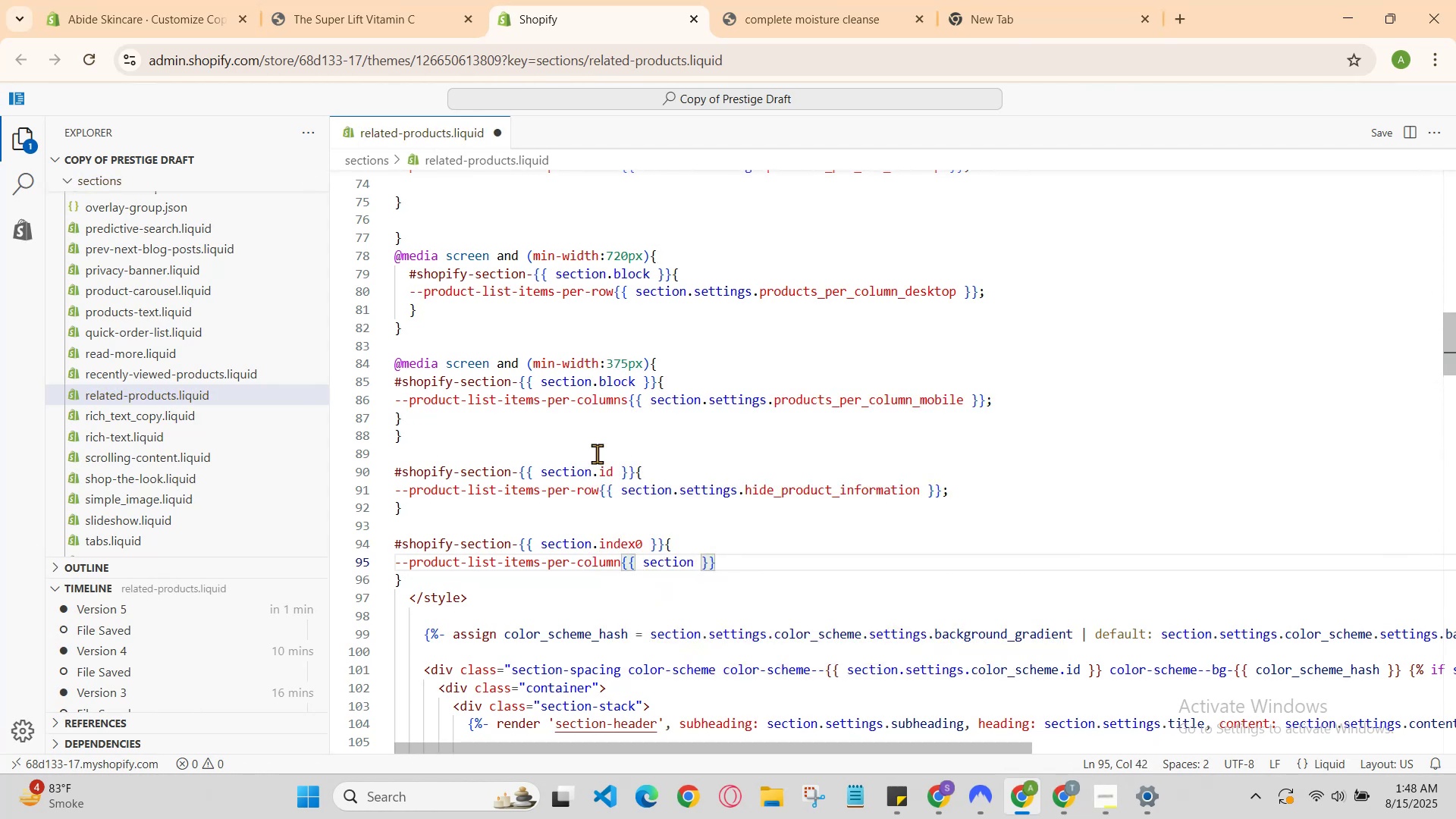 
type(.set)
 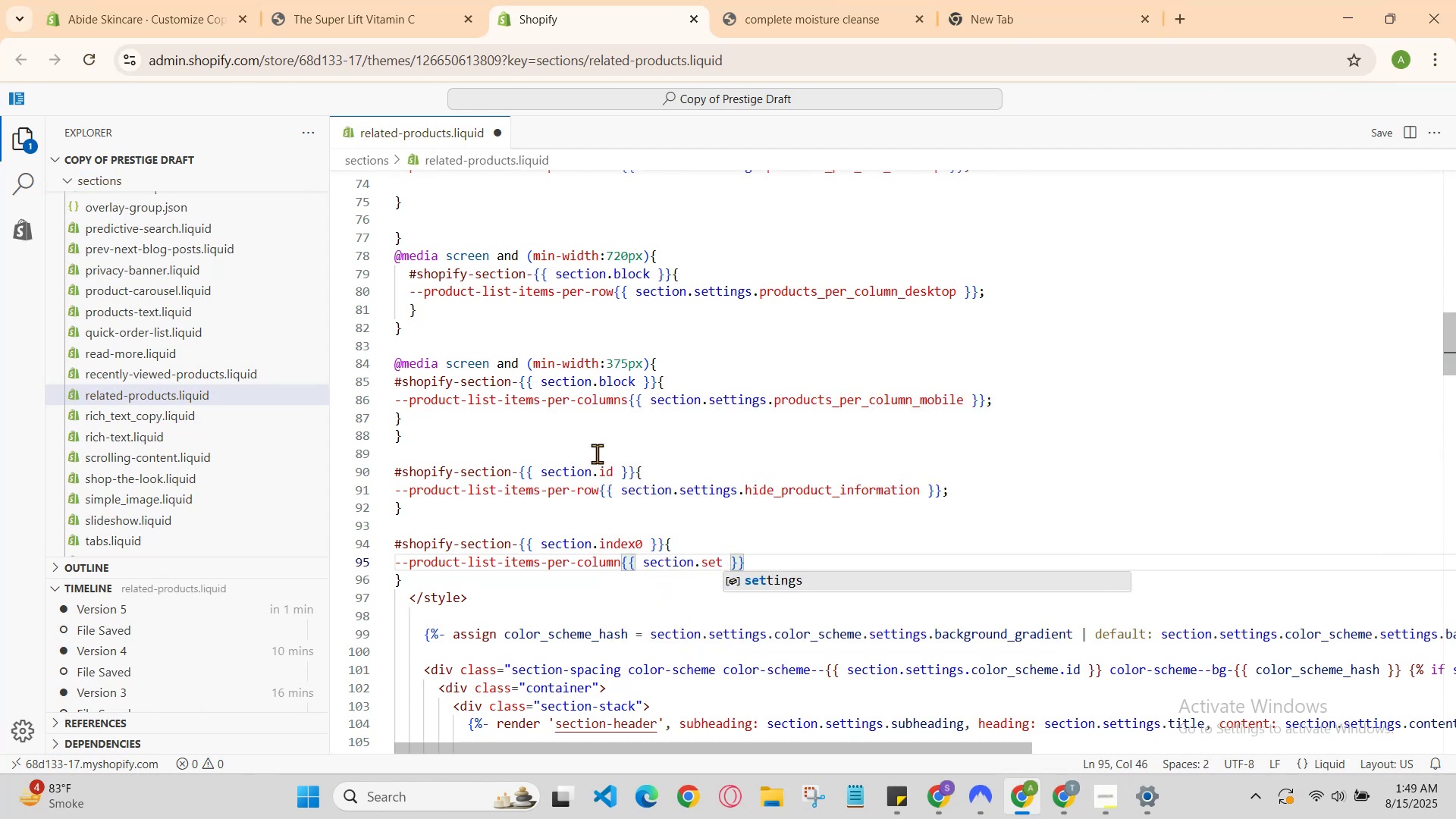 
key(Enter)
 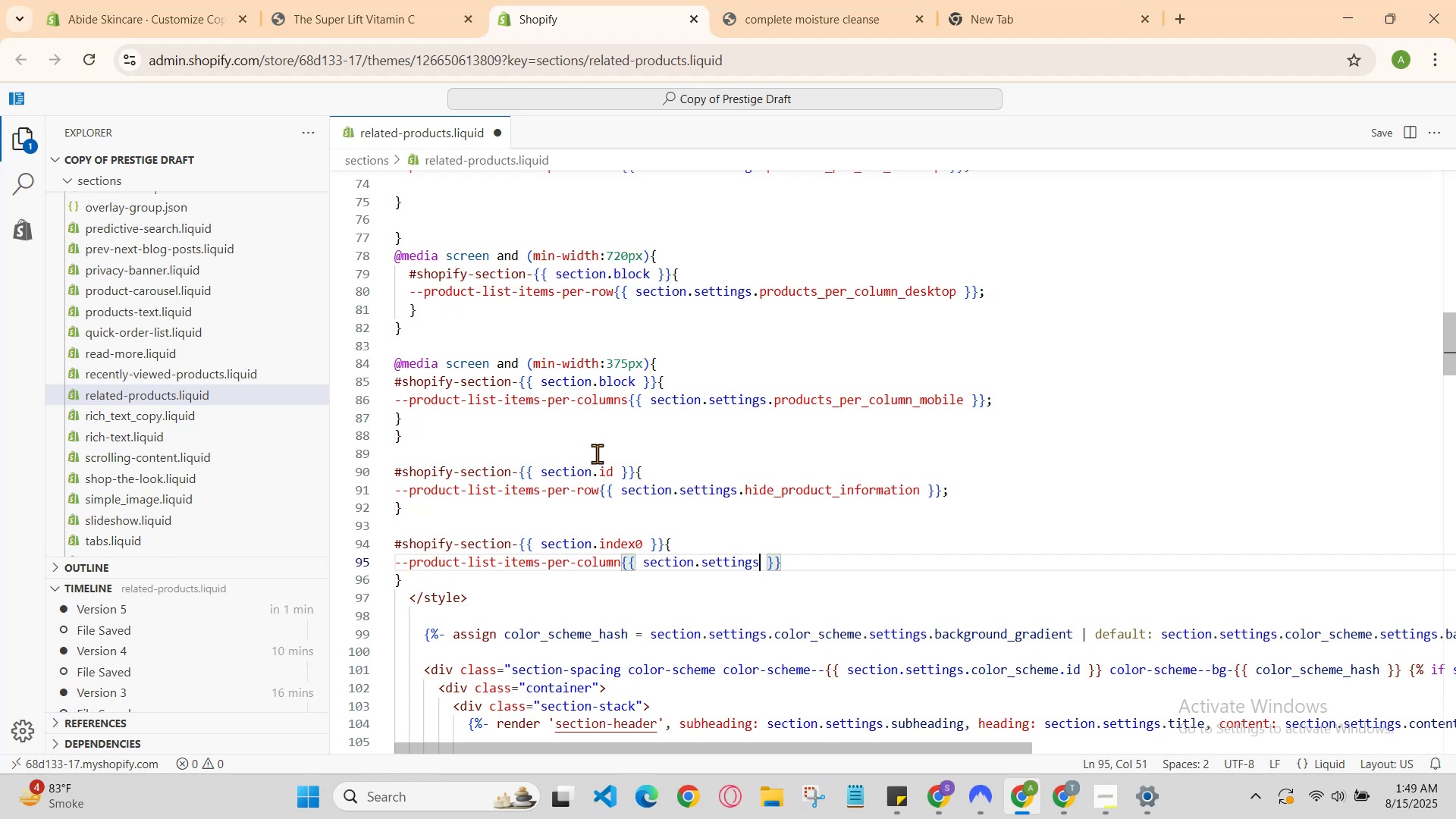 
key(Period)
 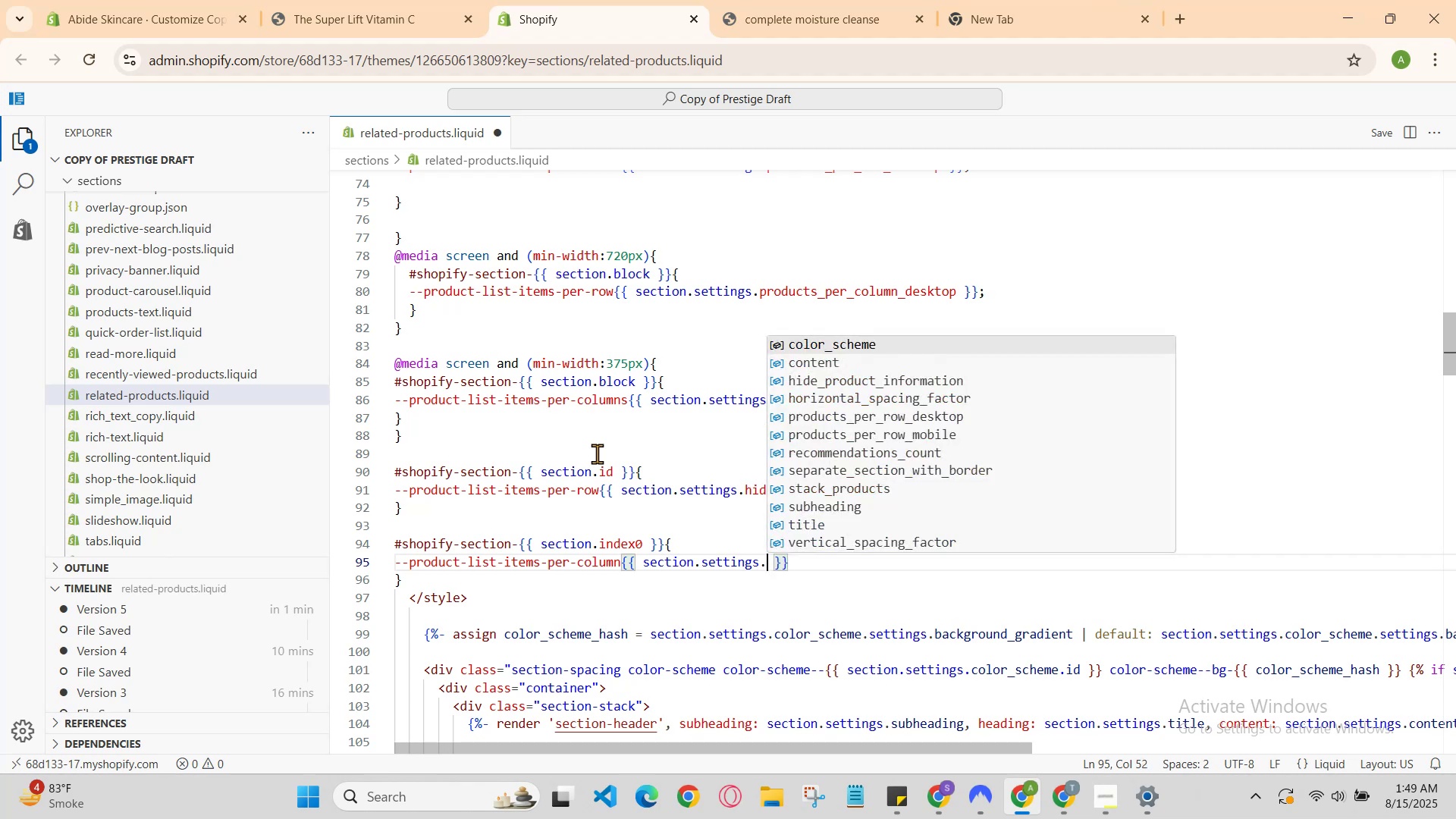 
key(Backspace)
 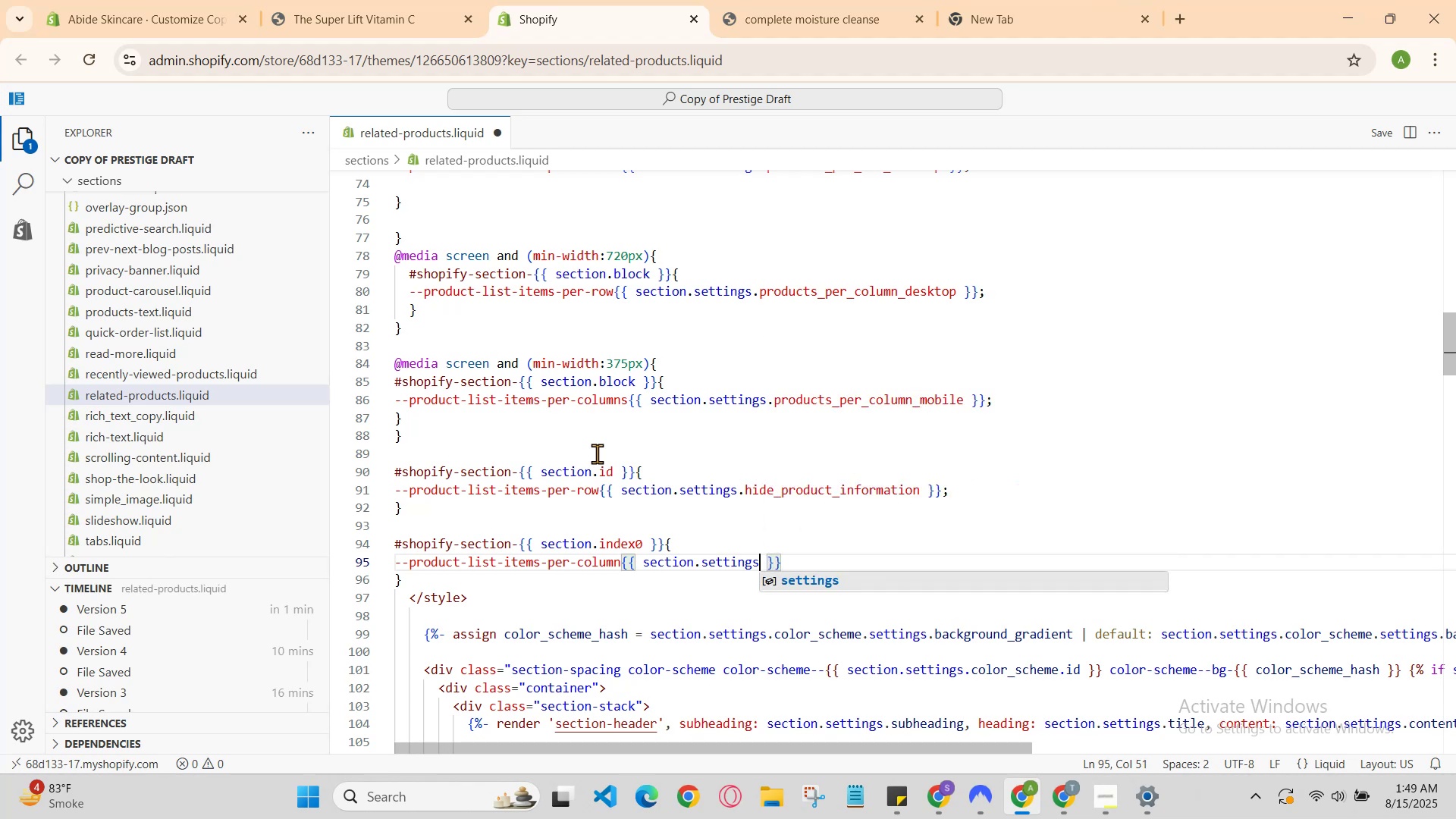 
key(Period)
 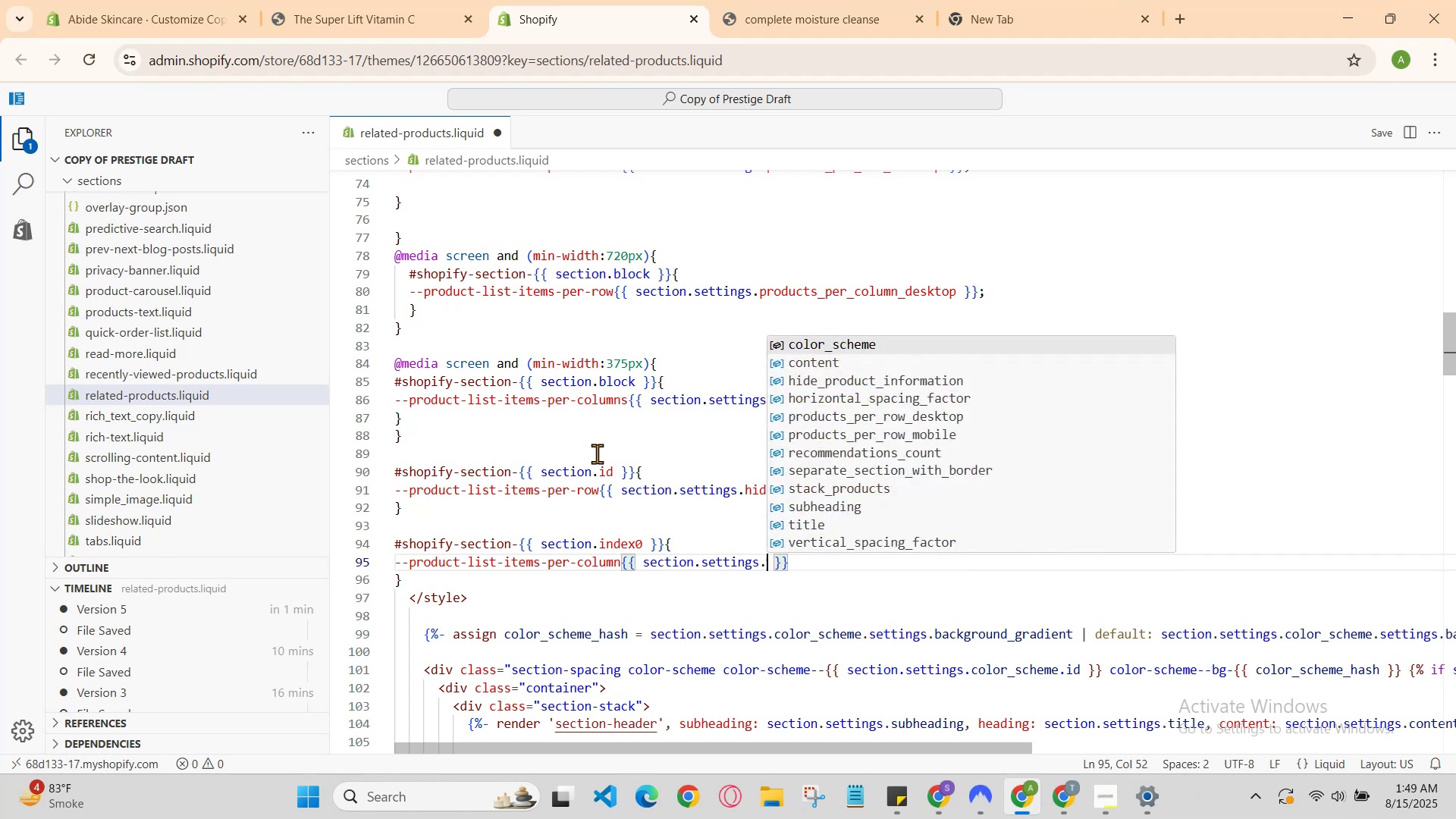 
key(ArrowUp)
 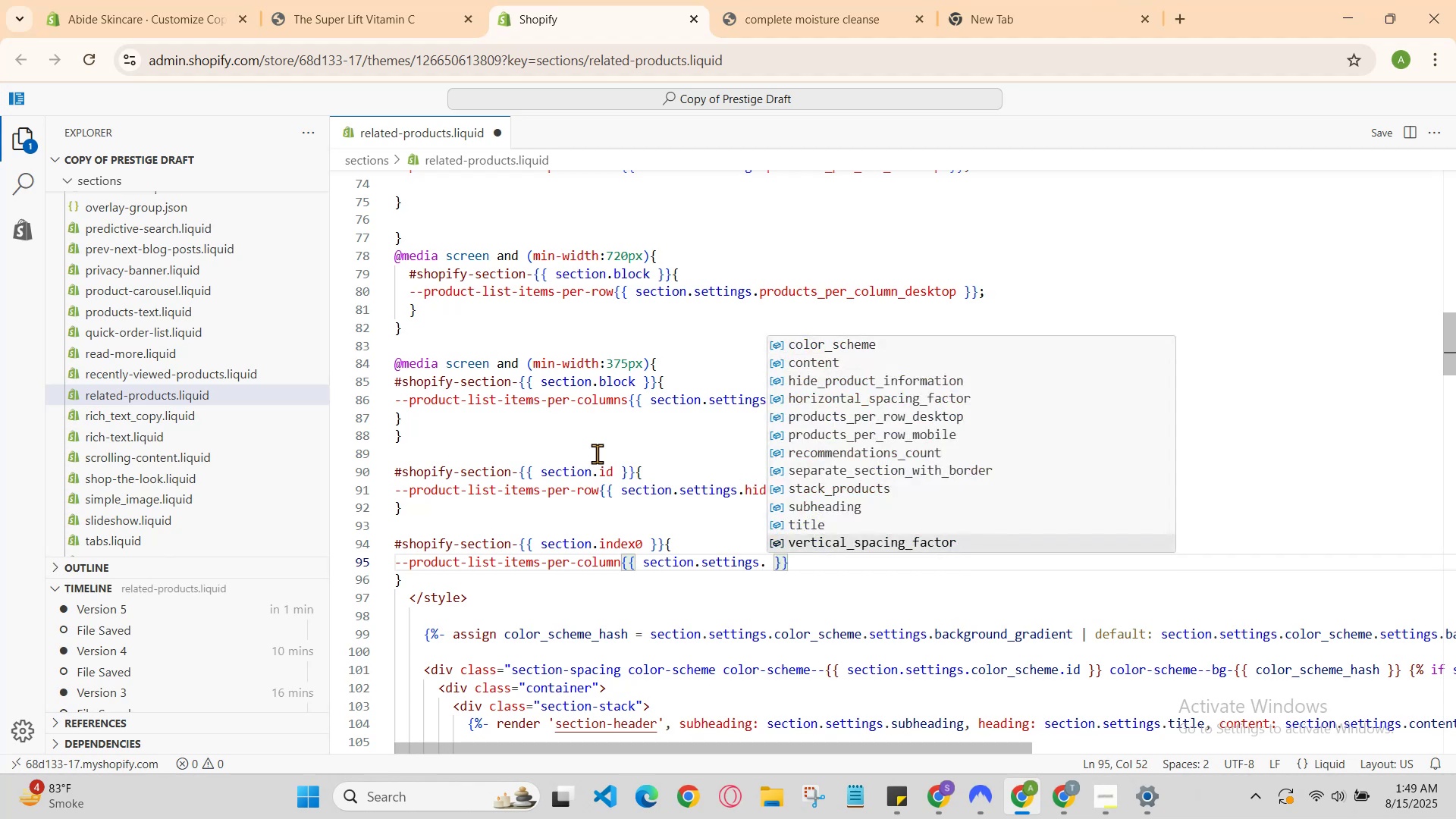 
key(ArrowUp)
 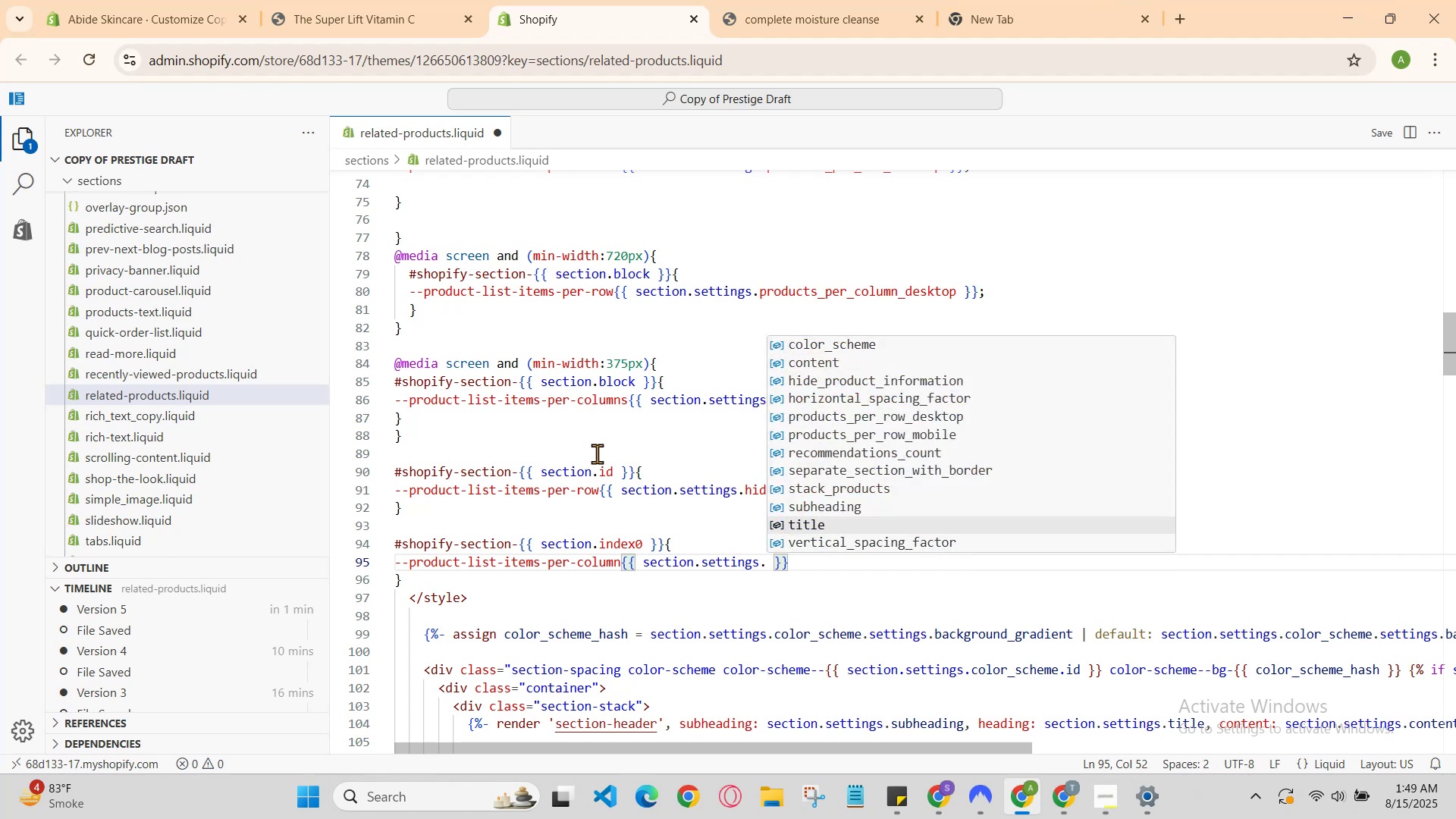 
key(ArrowUp)
 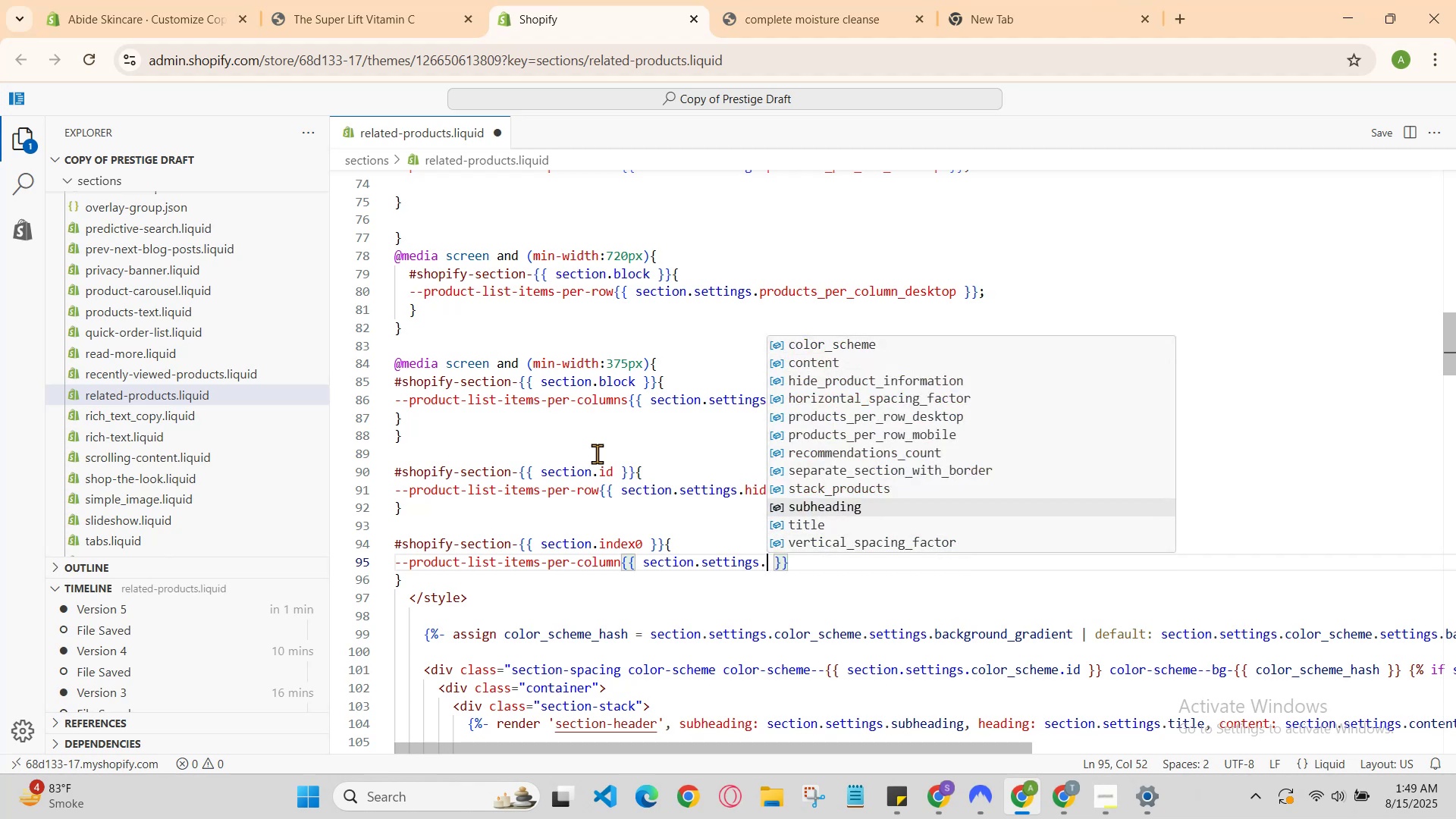 
key(ArrowUp)
 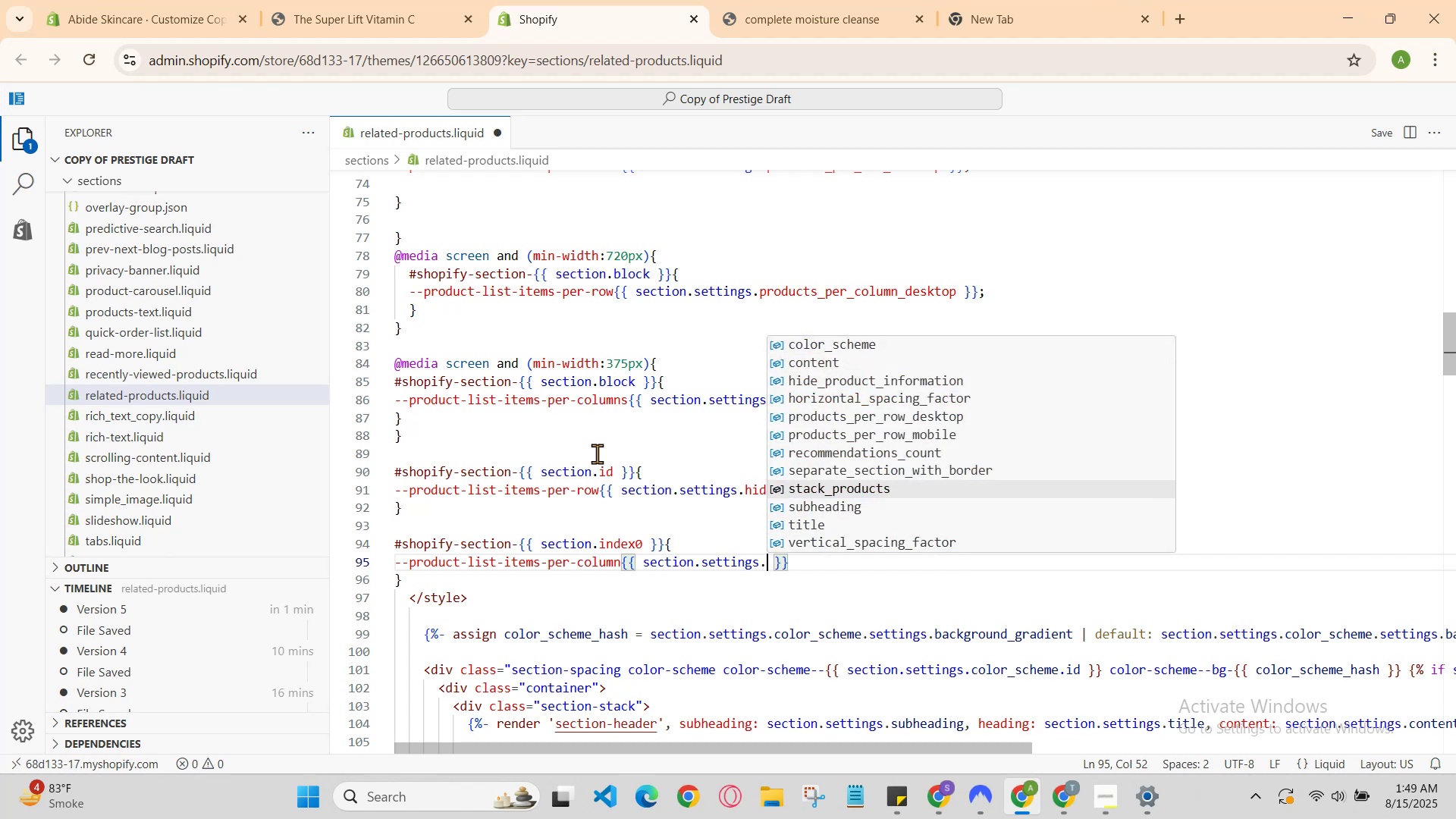 
key(ArrowUp)
 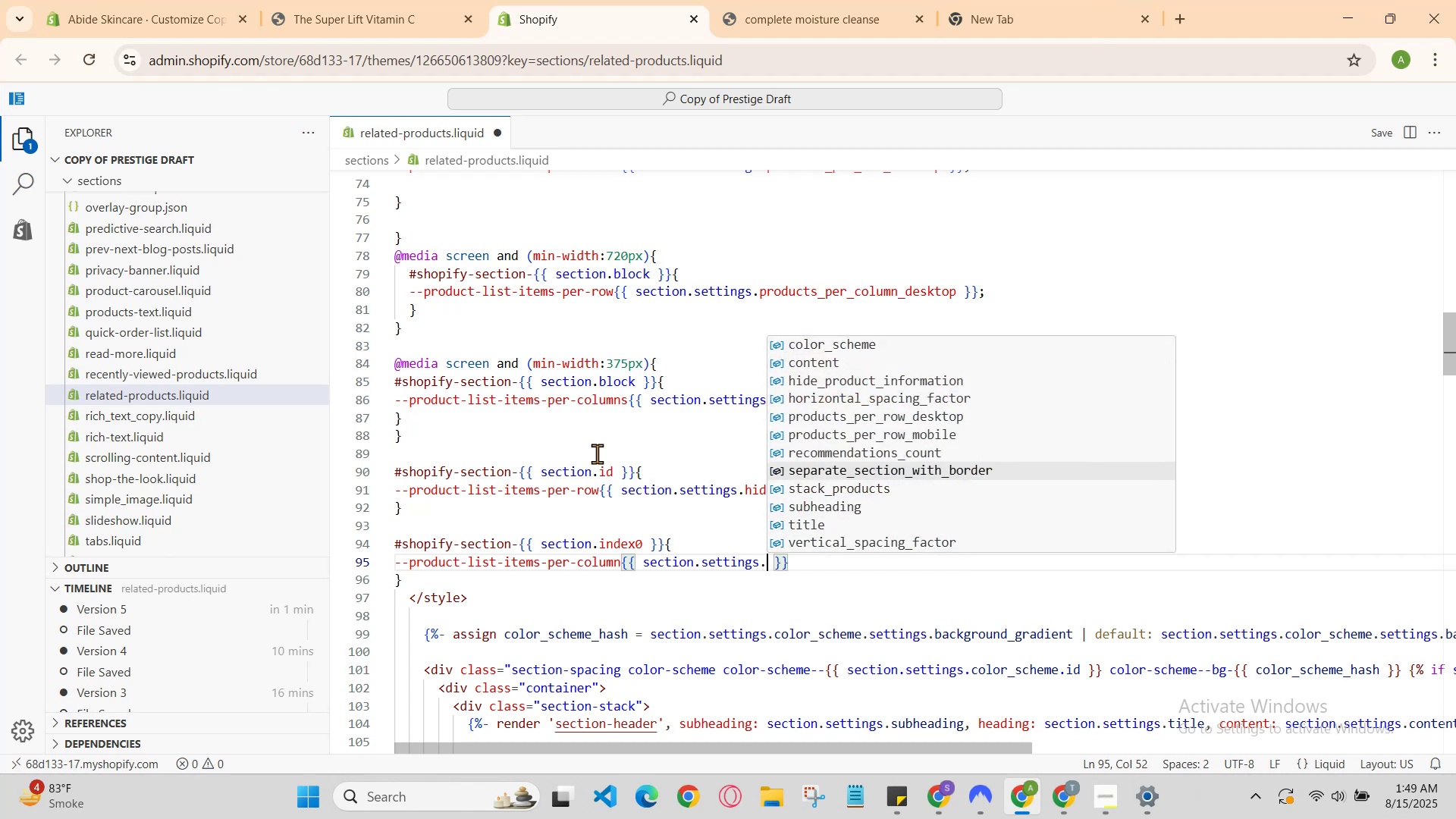 
key(ArrowUp)
 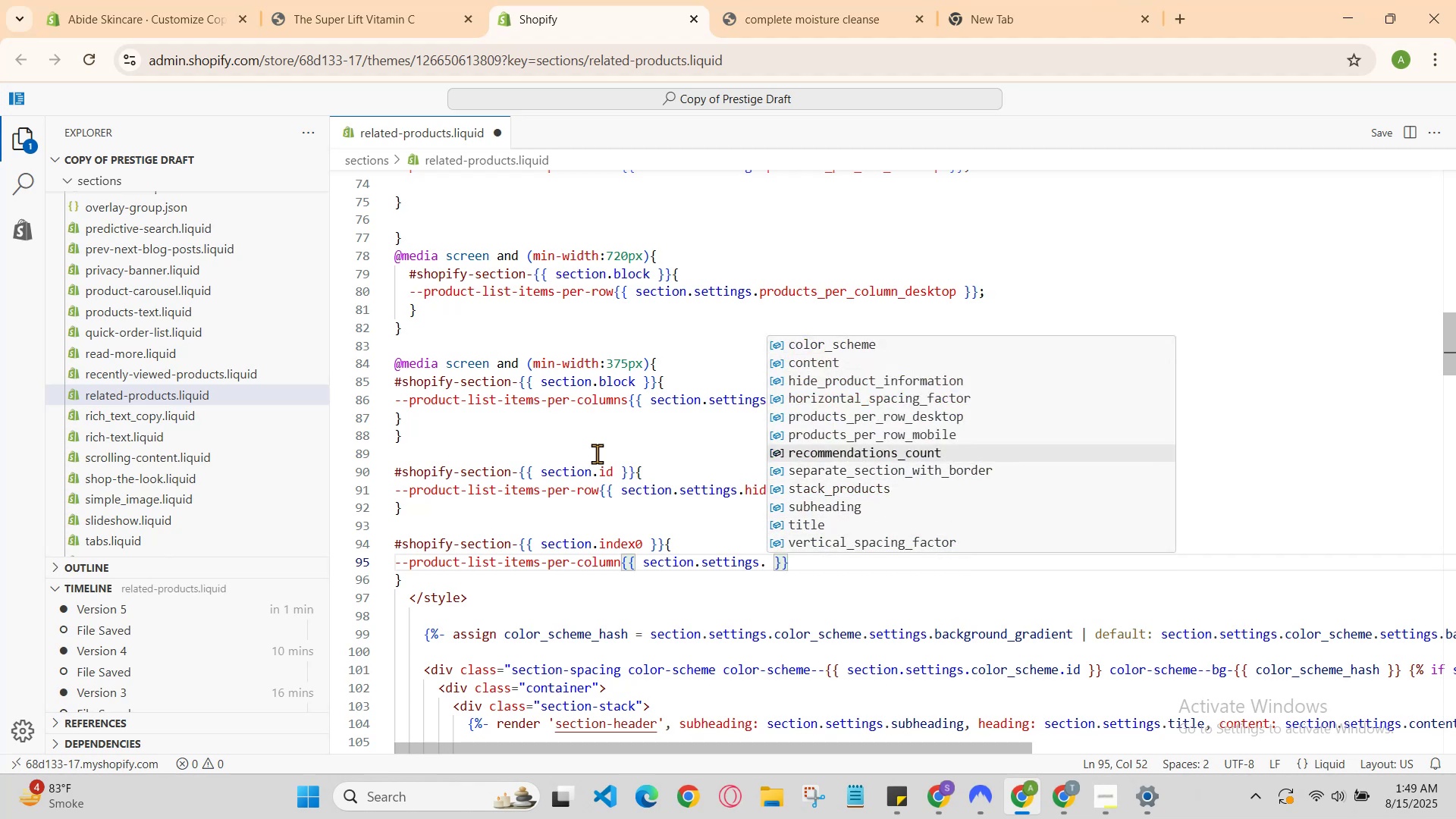 
key(Enter)
 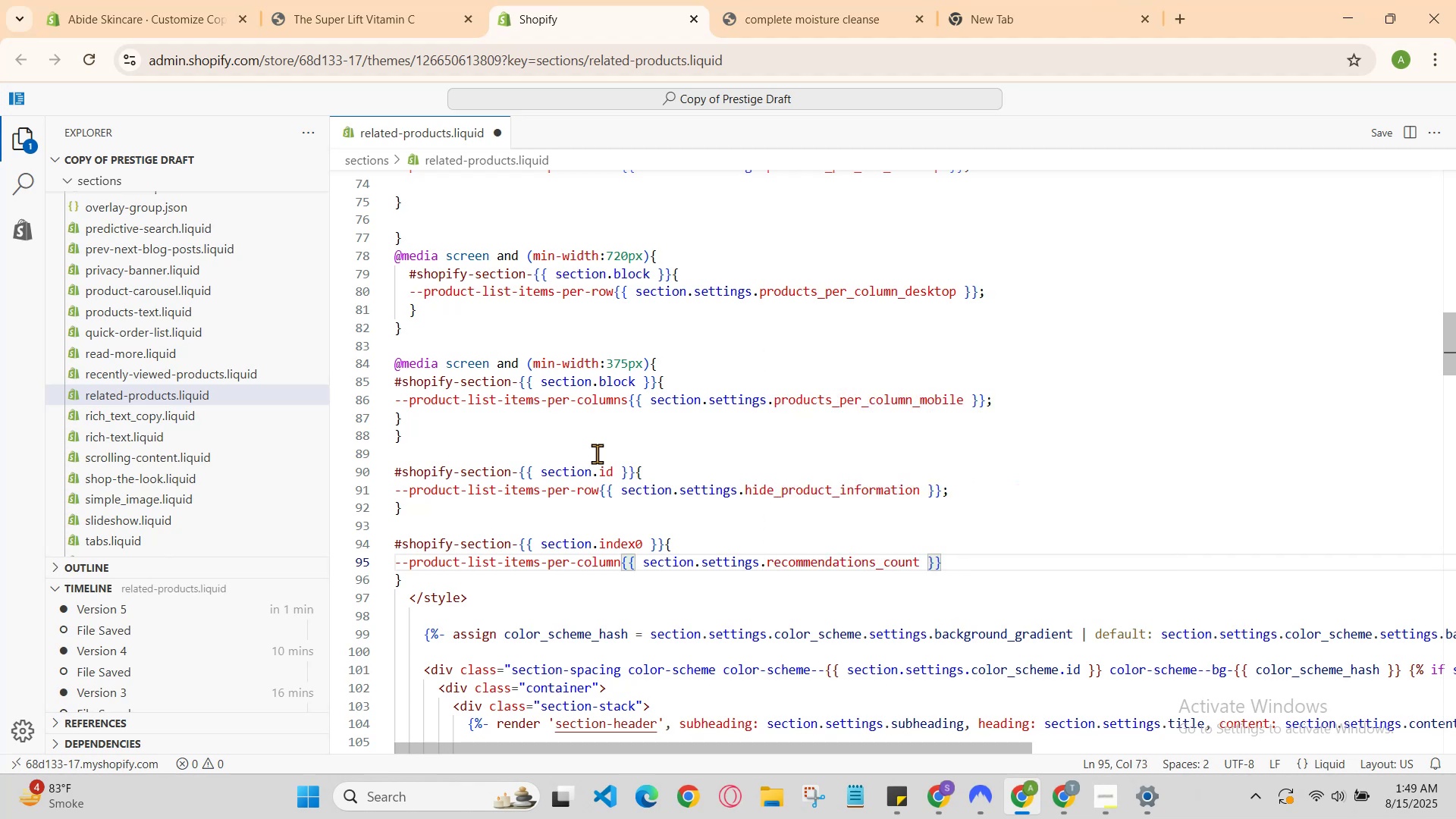 
key(ArrowRight)
 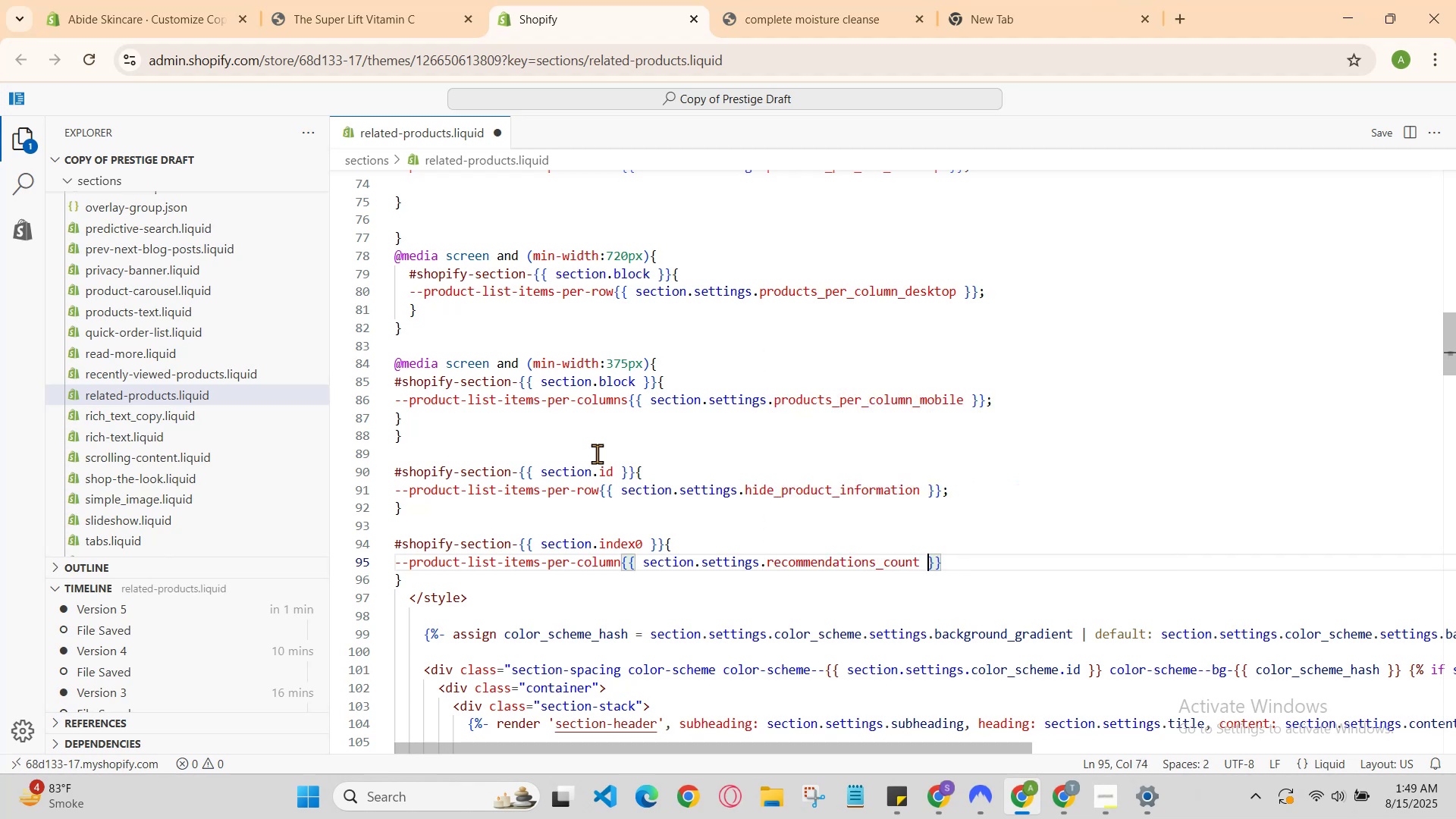 
key(ArrowRight)
 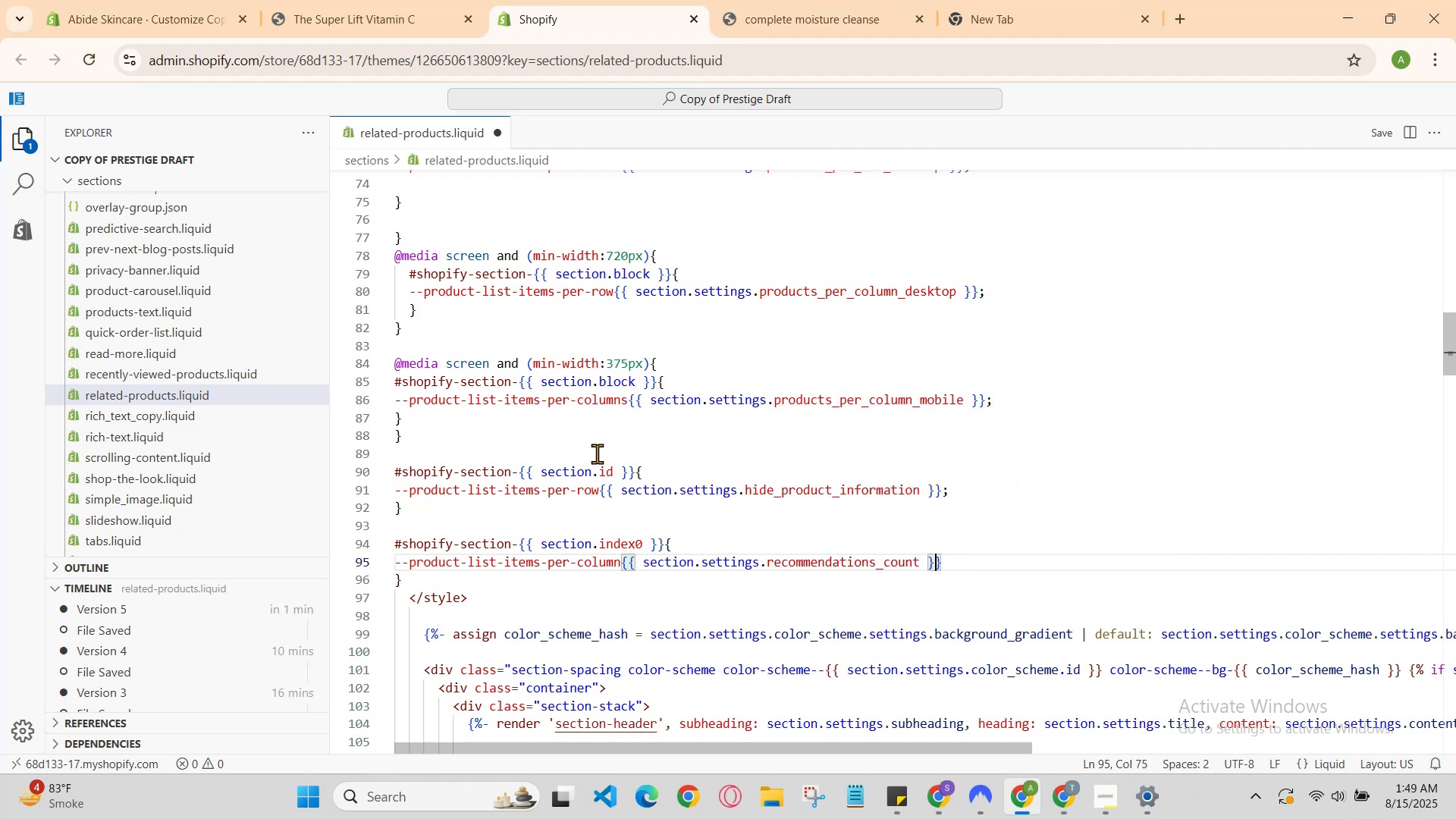 
key(ArrowRight)
 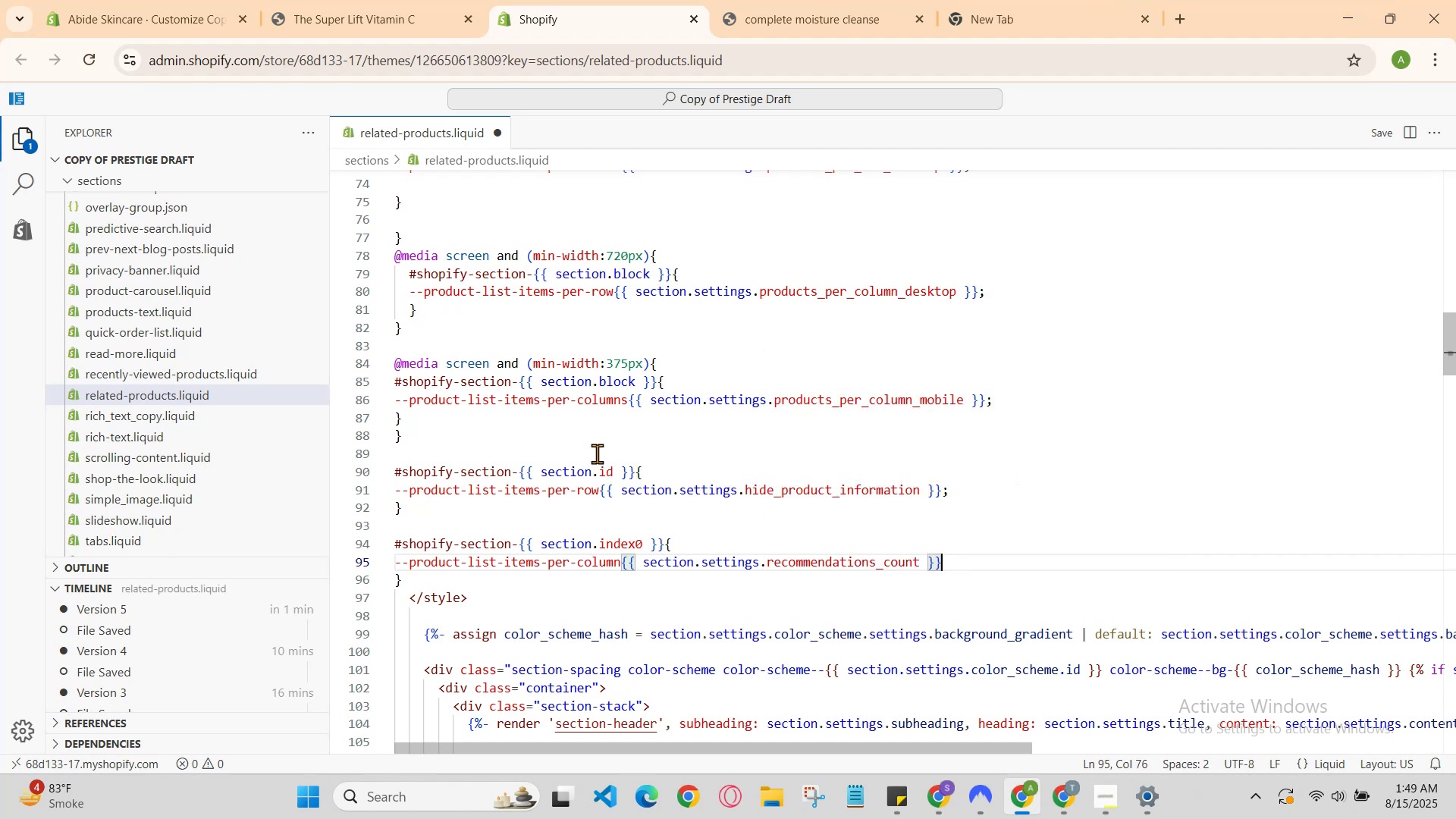 
key(Semicolon)
 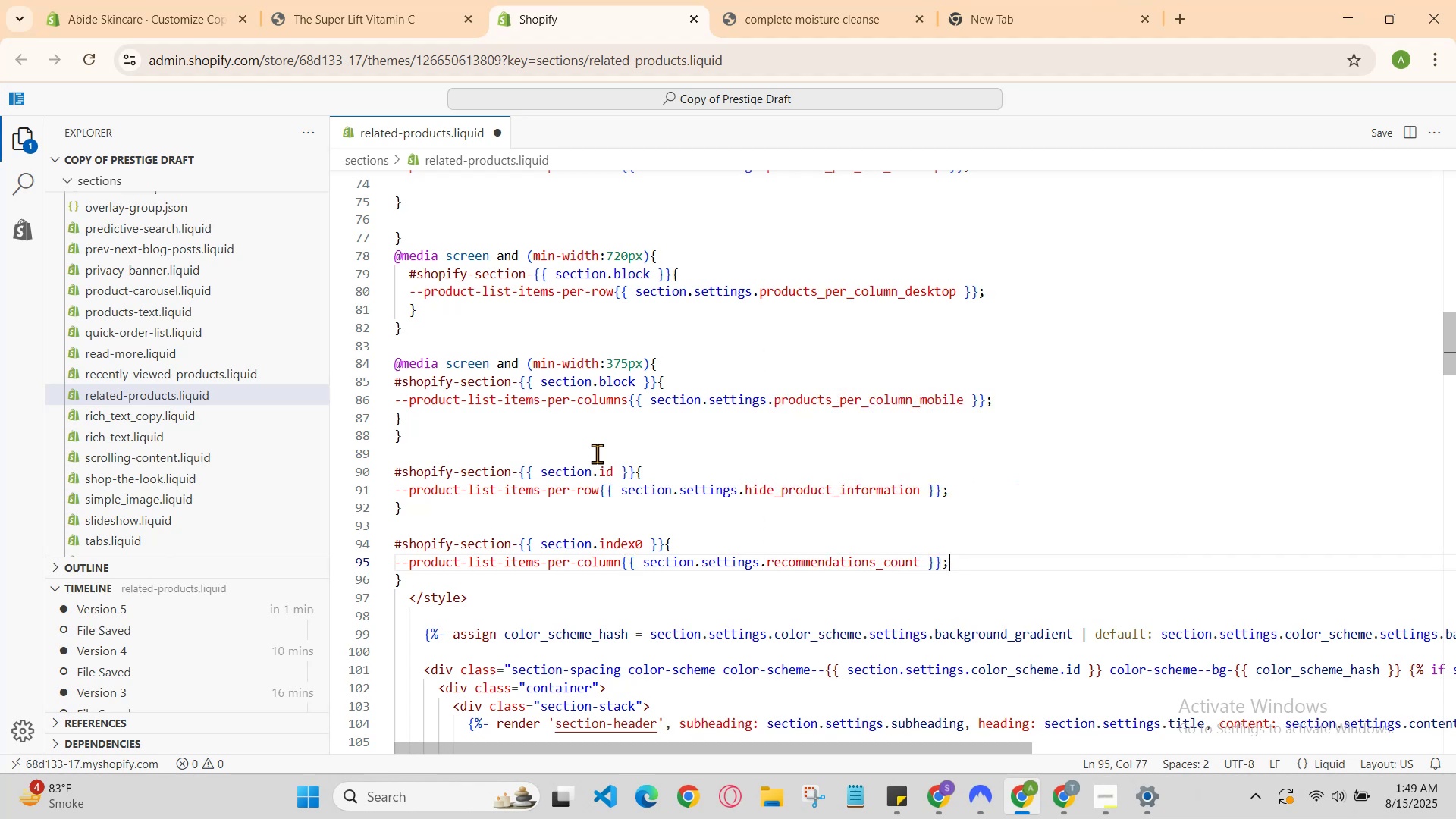 
key(Enter)
 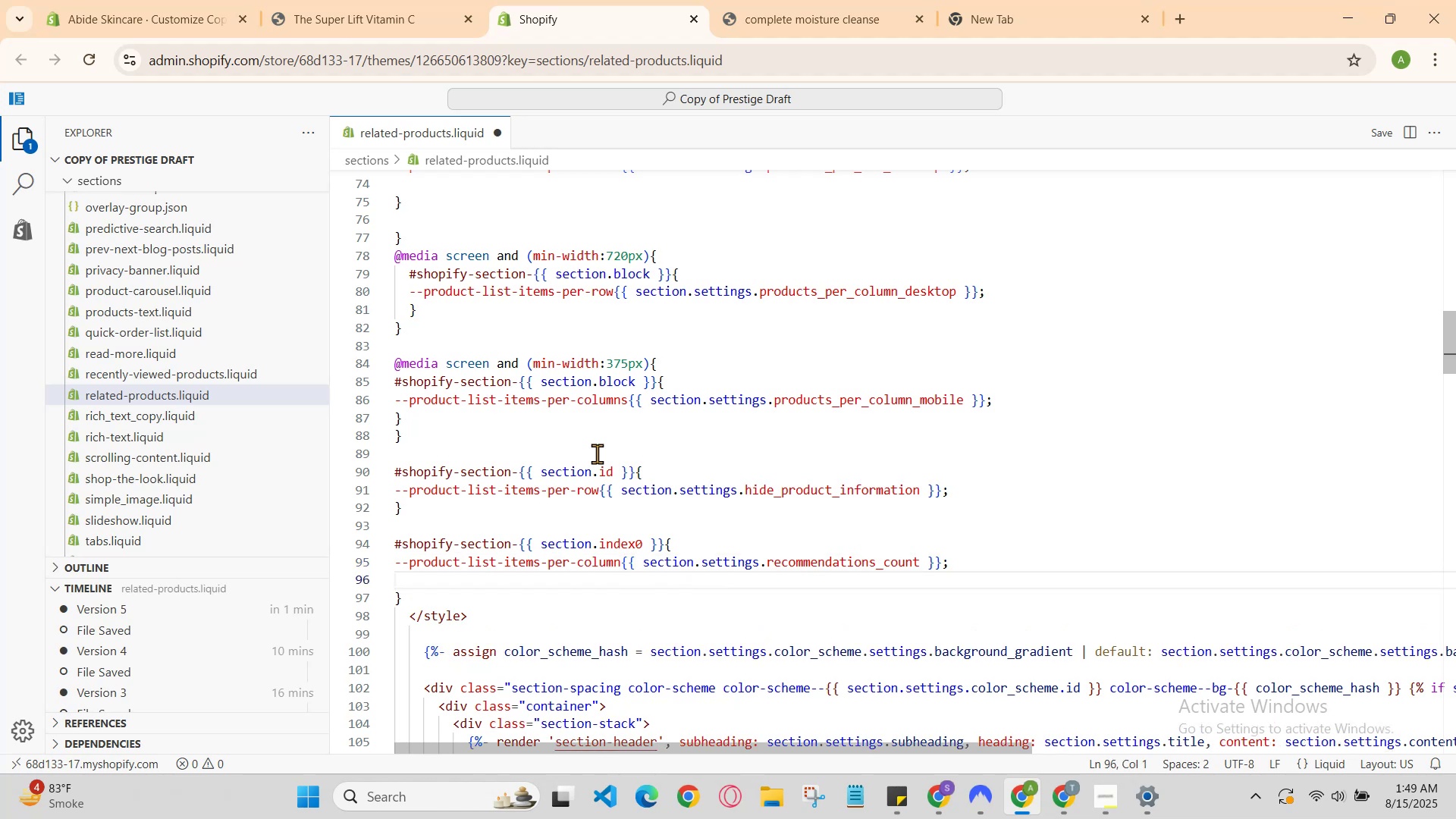 
key(Backspace)
 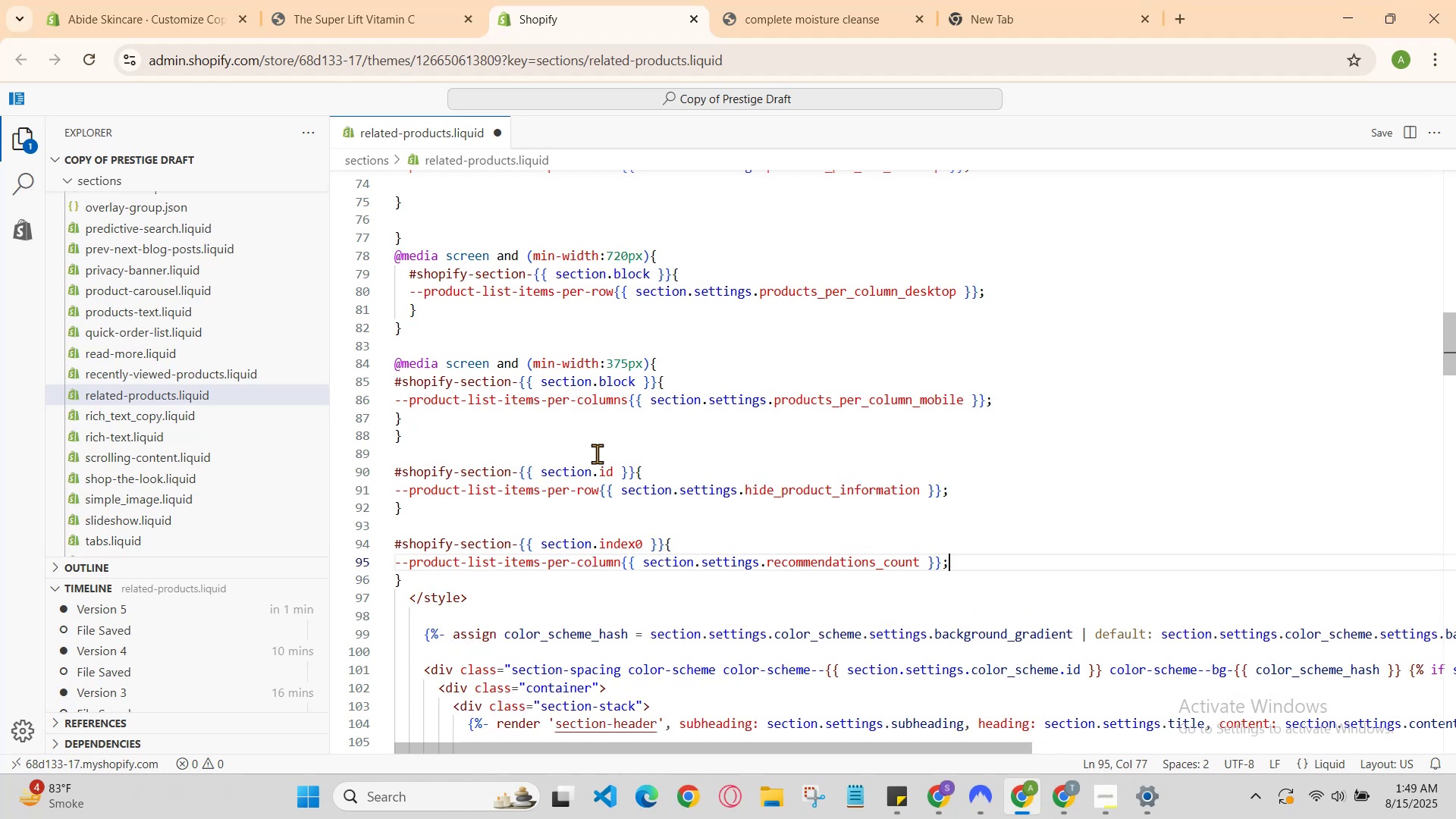 
key(ArrowDown)
 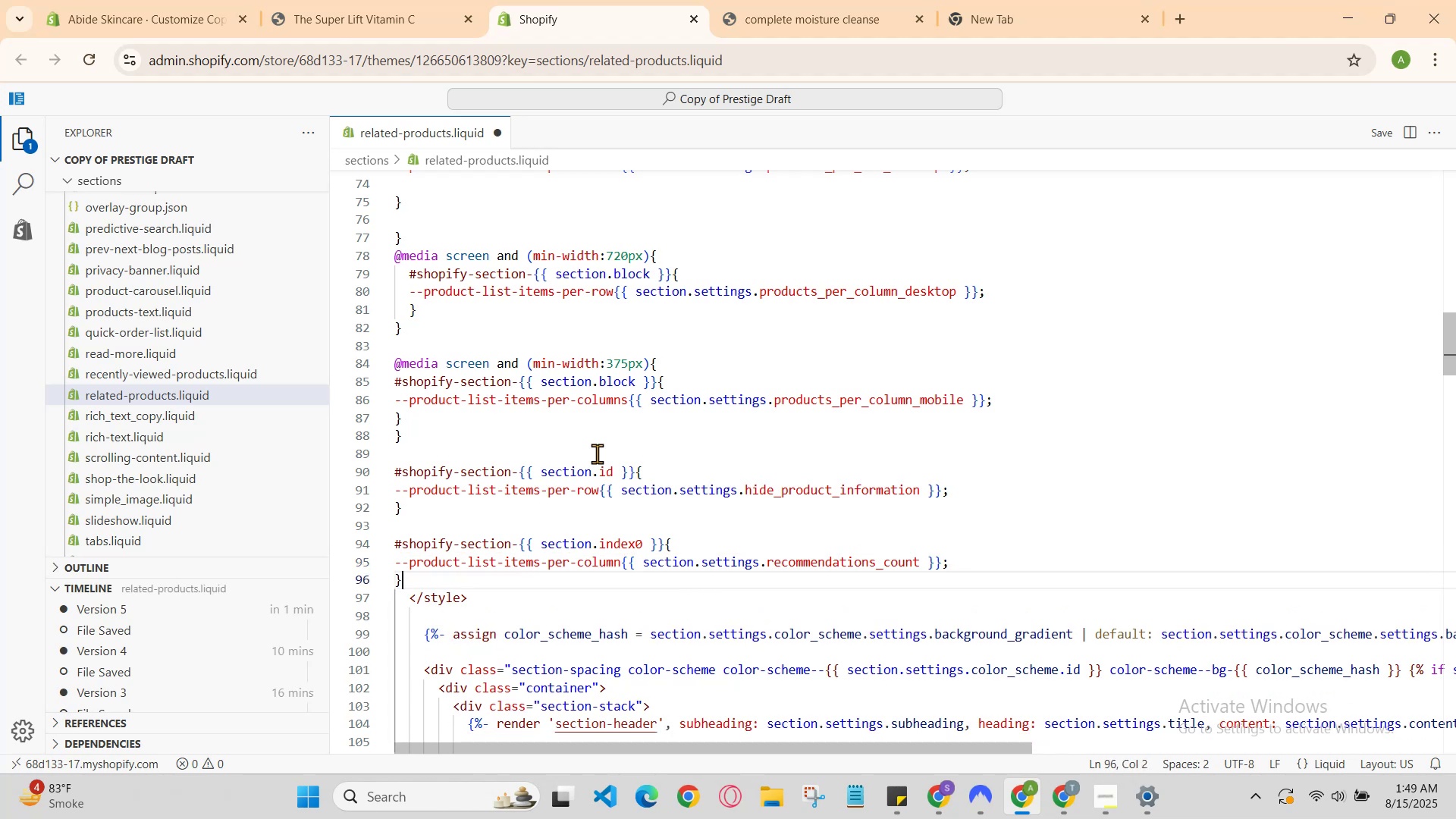 
key(ArrowDown)
 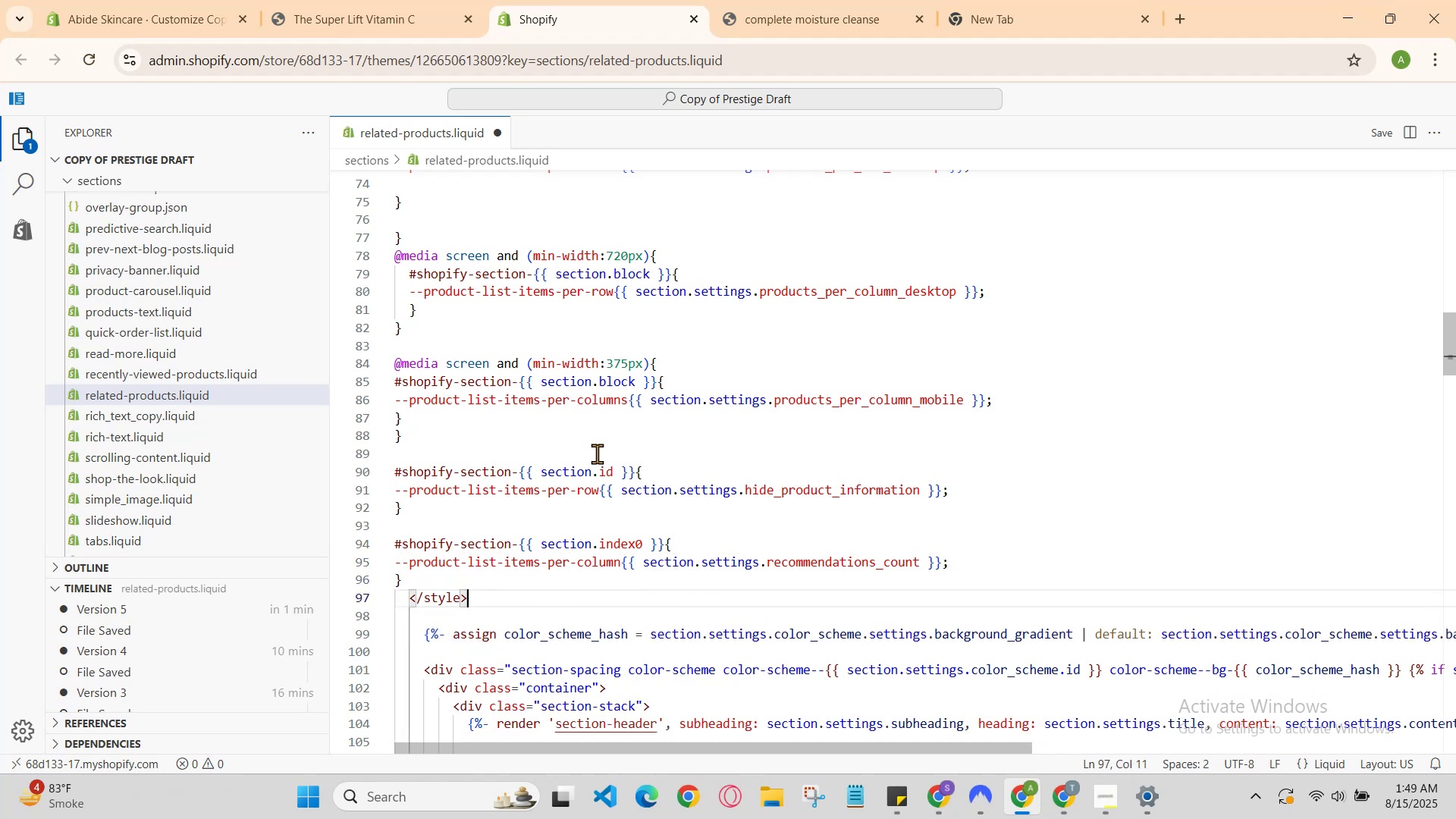 
key(ArrowUp)
 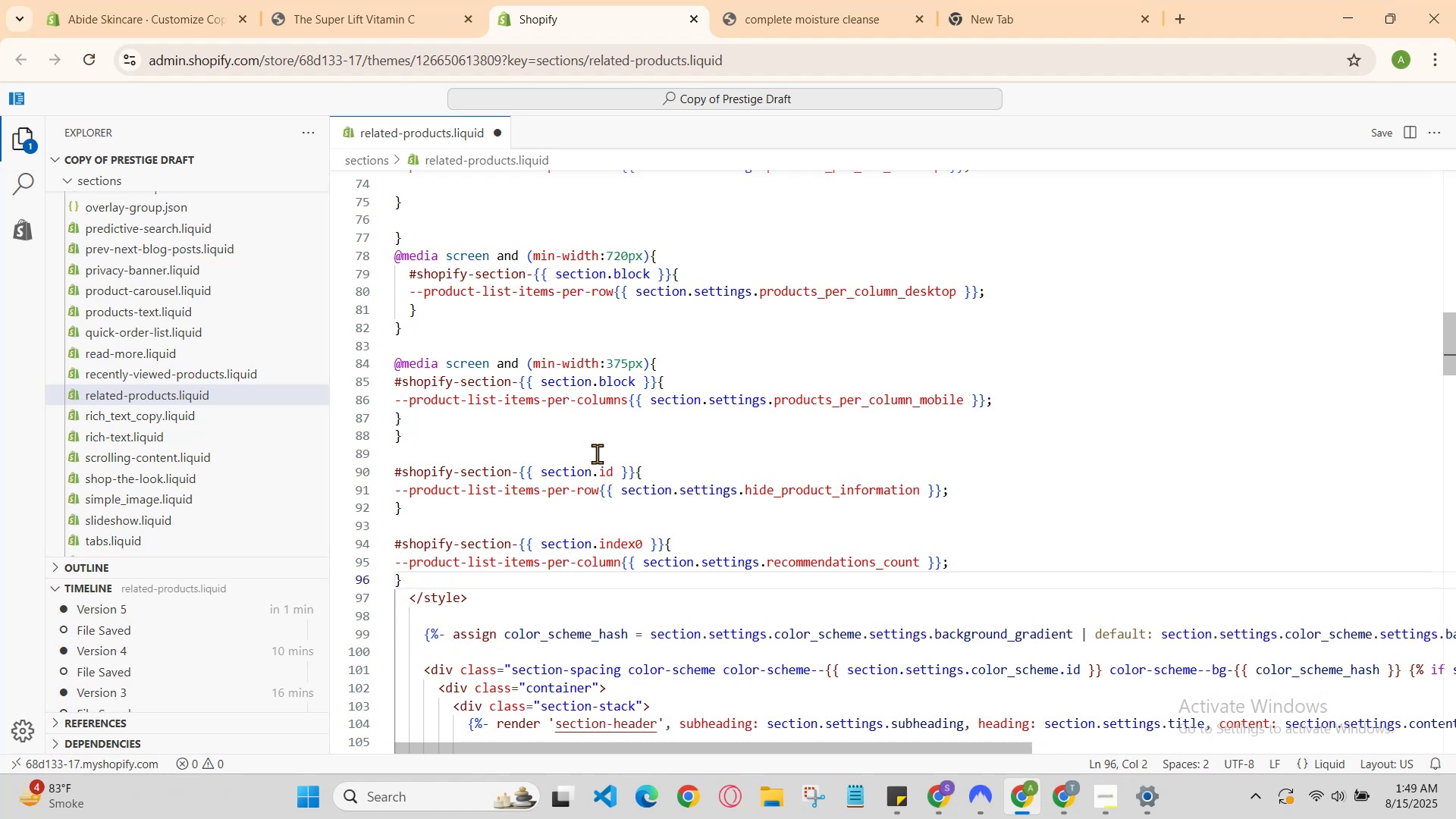 
key(Enter)
 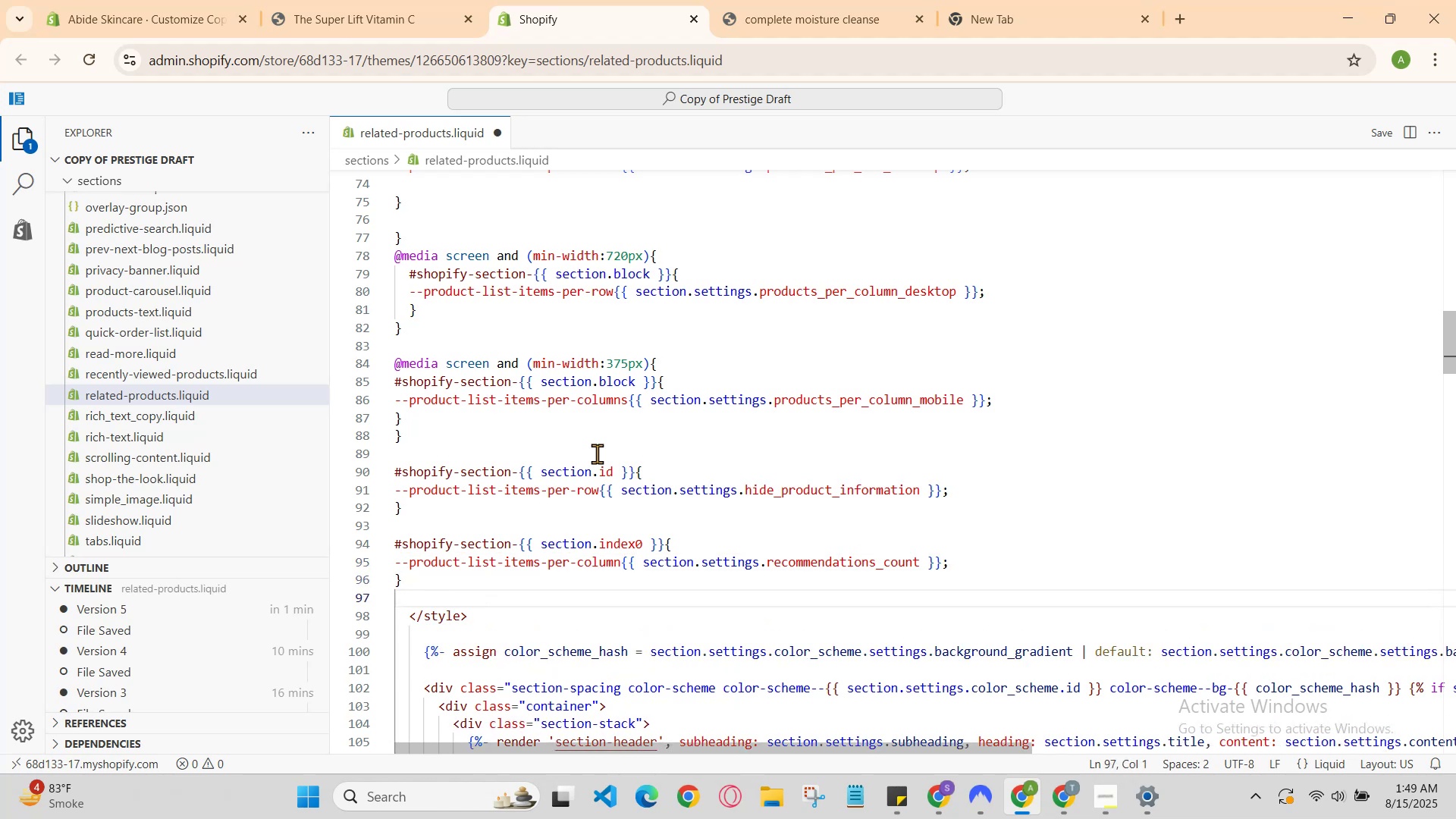 
key(Enter)
 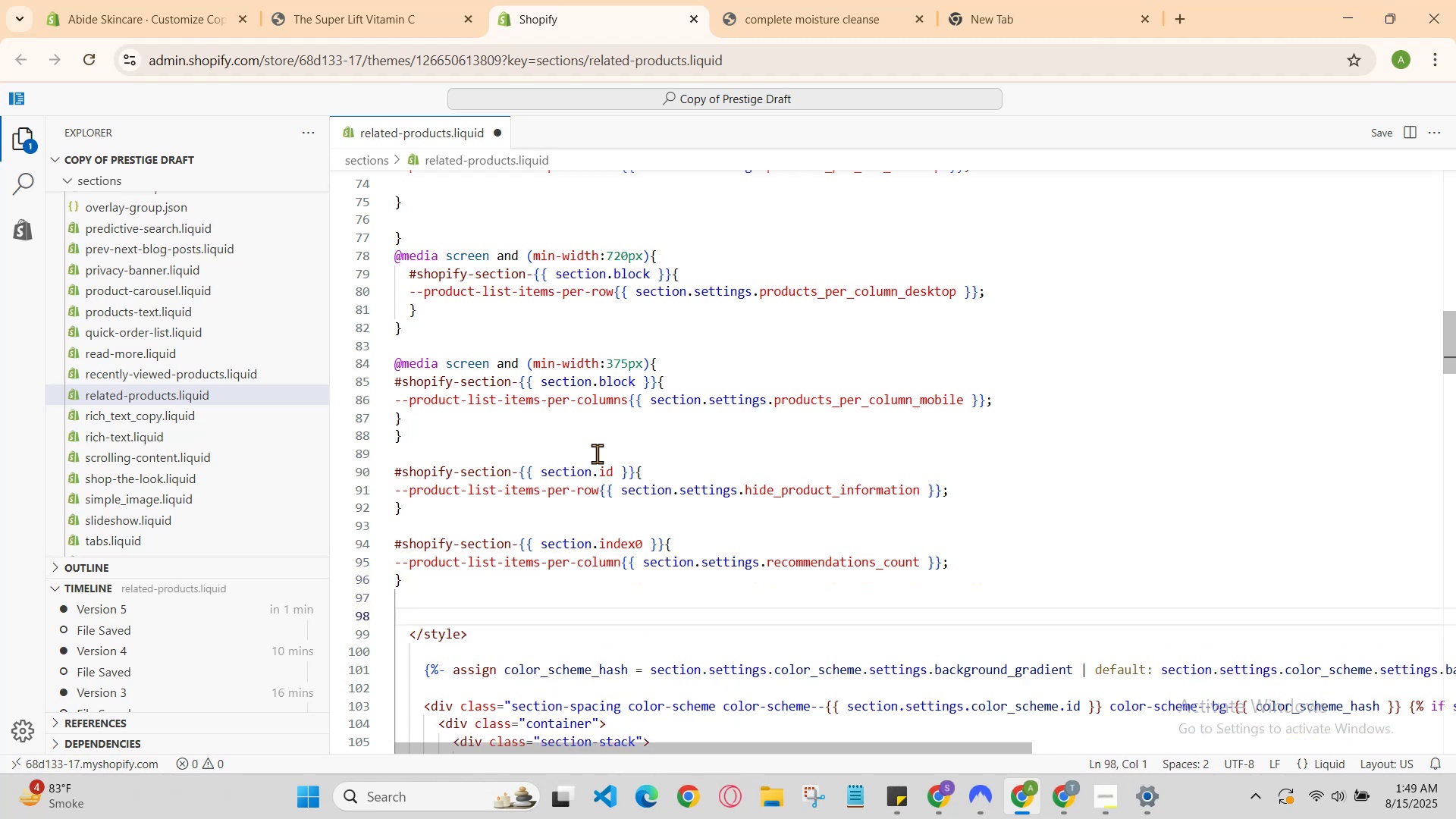 
type(#shop)
 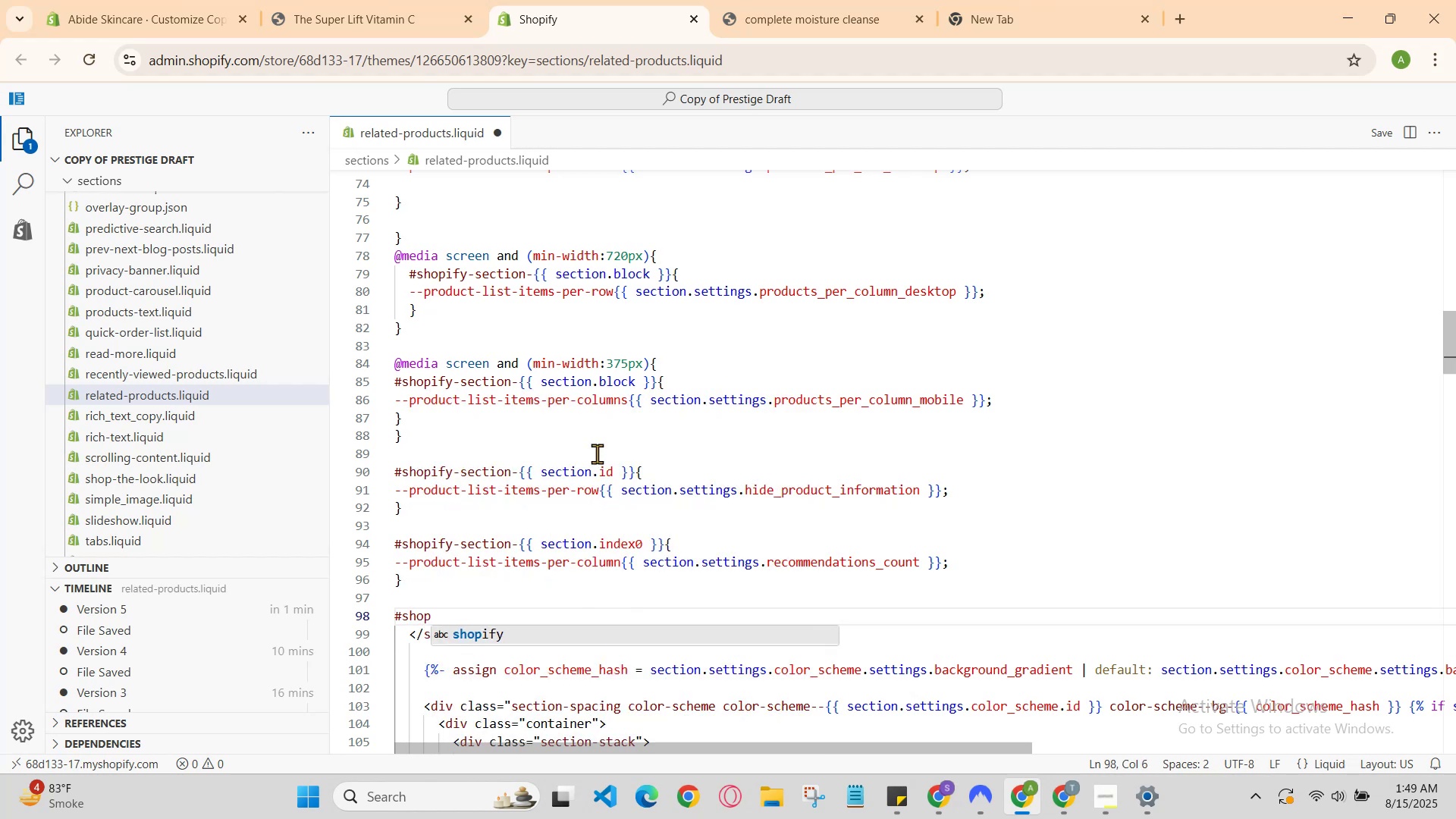 
key(Enter)
 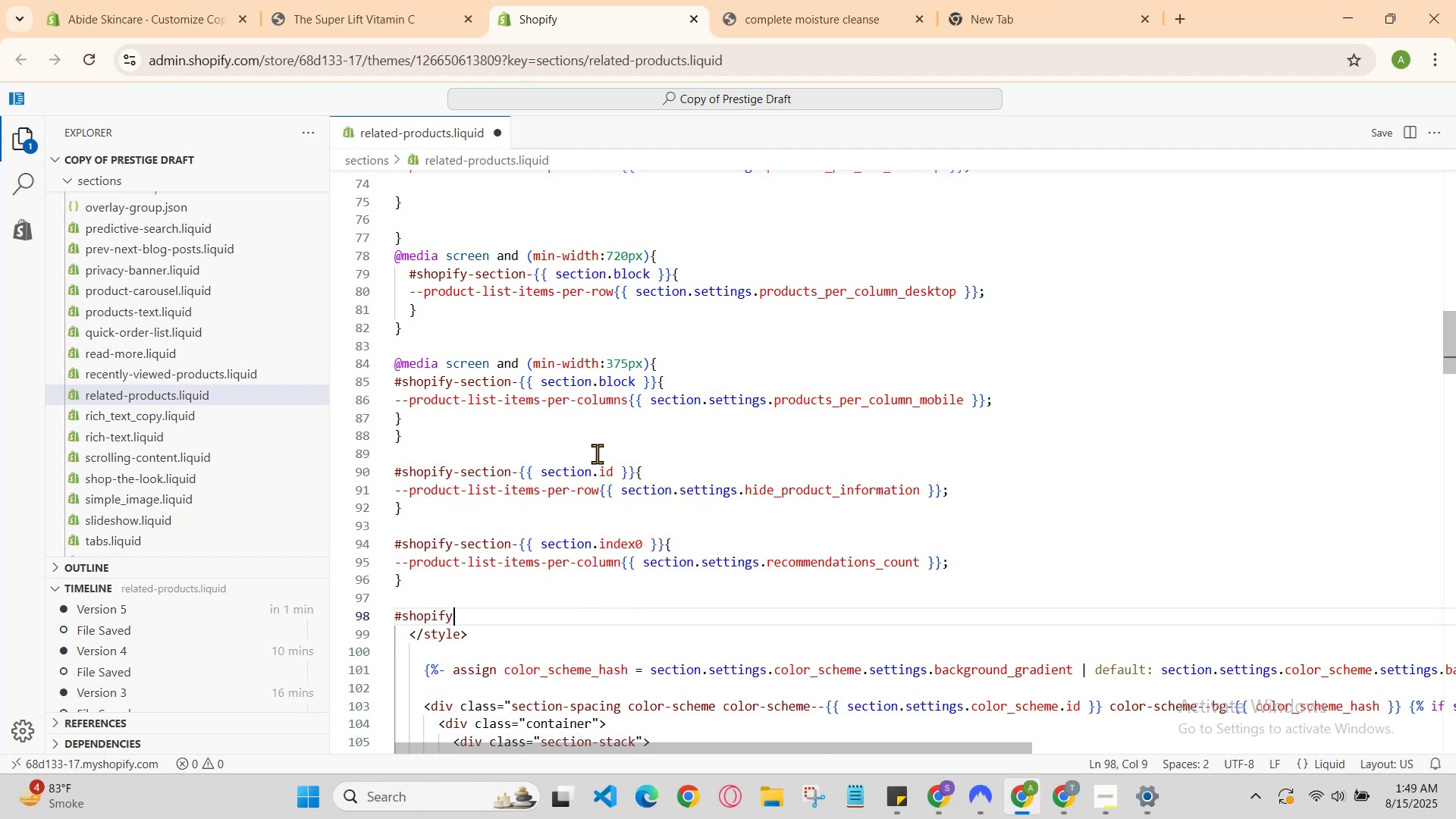 
type(-section)
 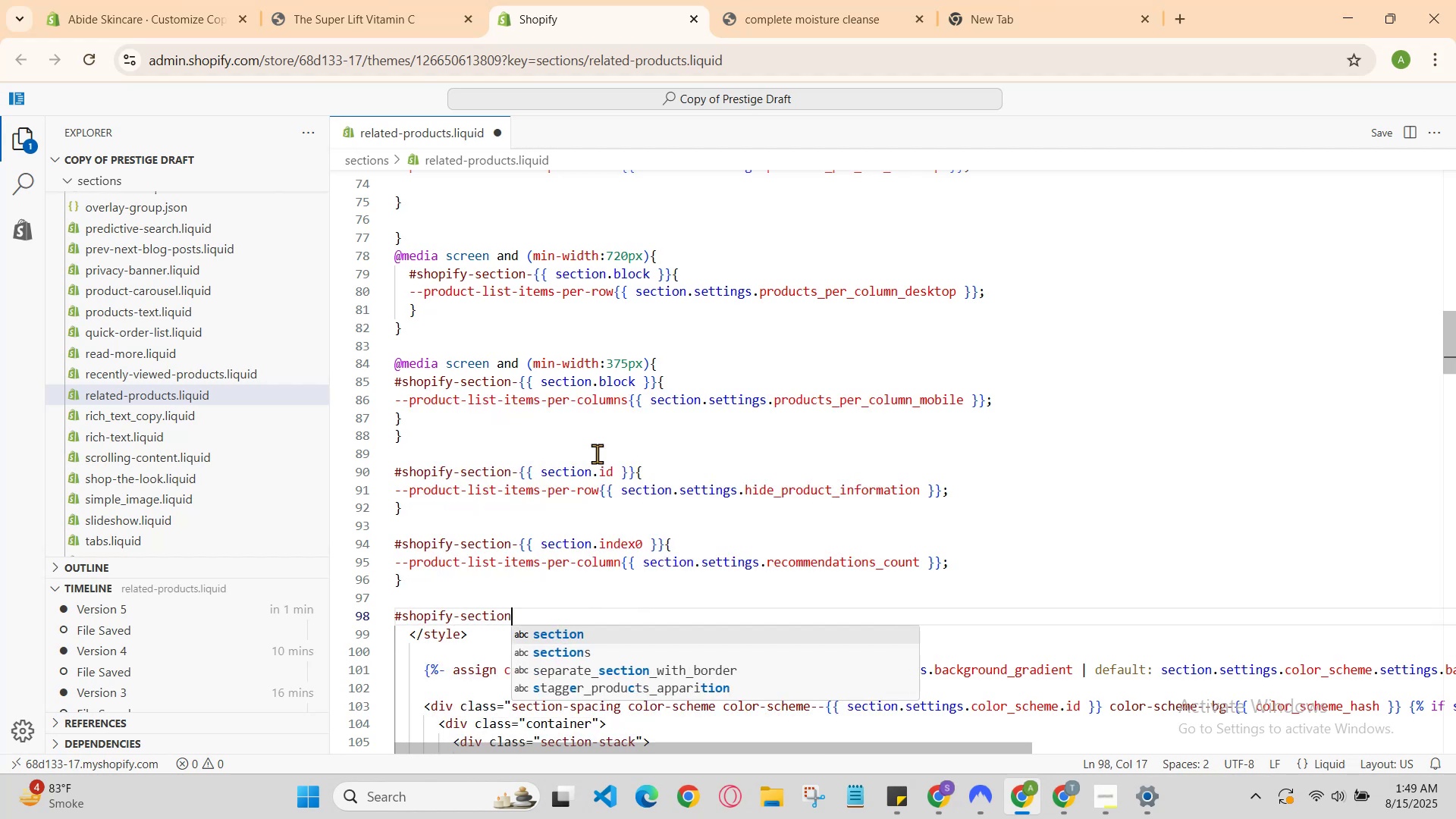 
hold_key(key=Minus, duration=0.34)
 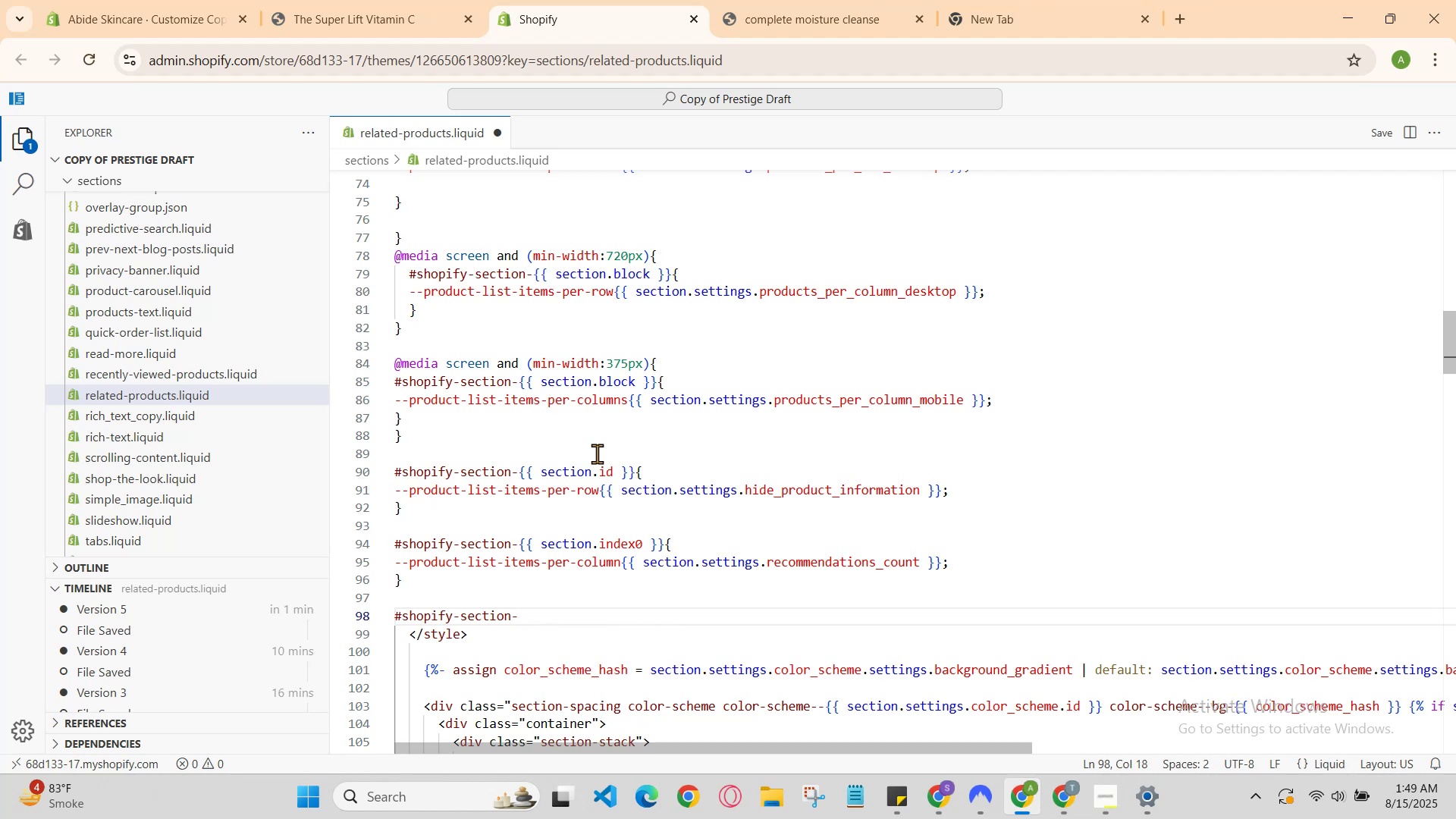 
type({{se)
 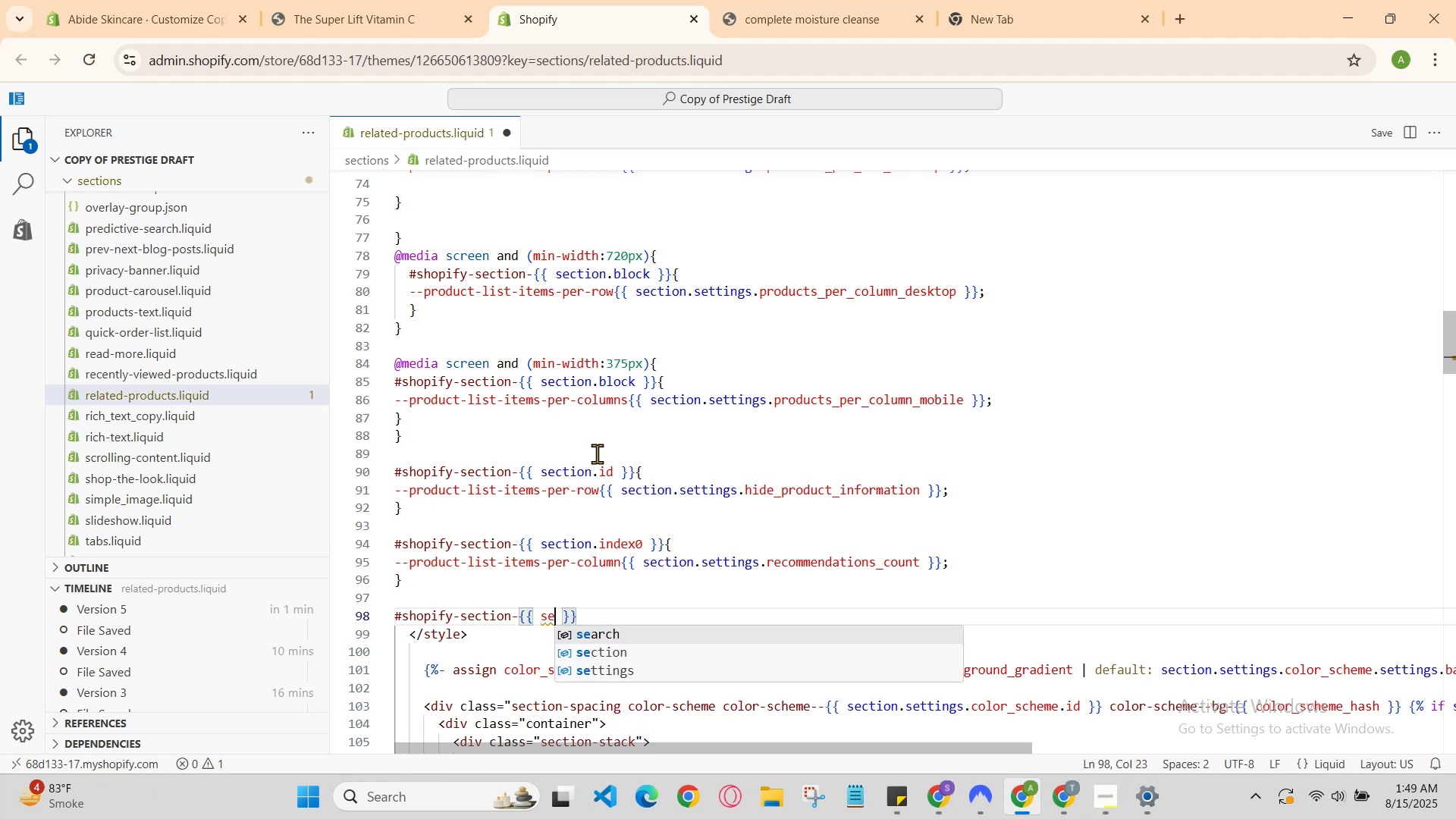 
key(ArrowDown)
 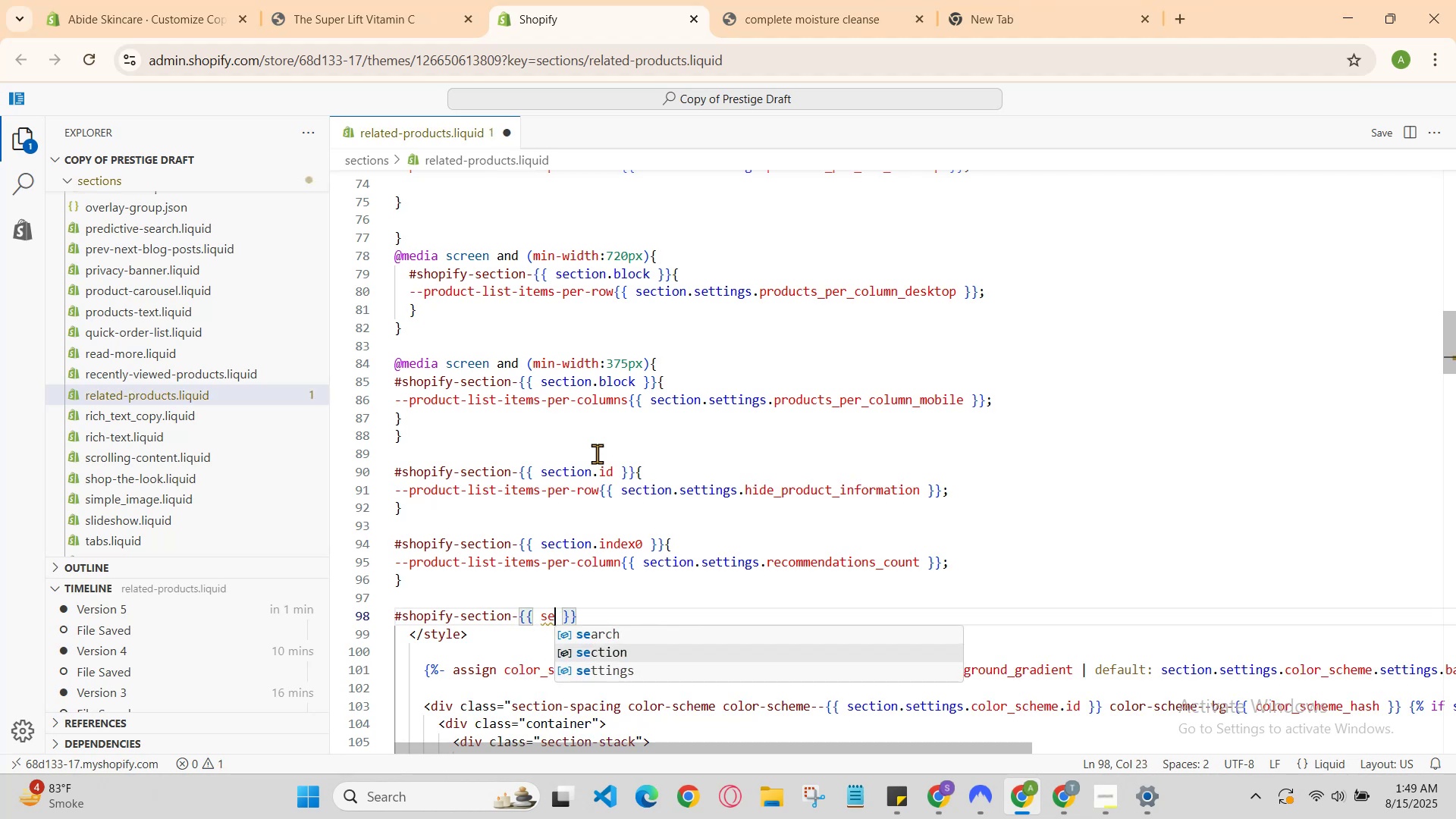 
key(Enter)
 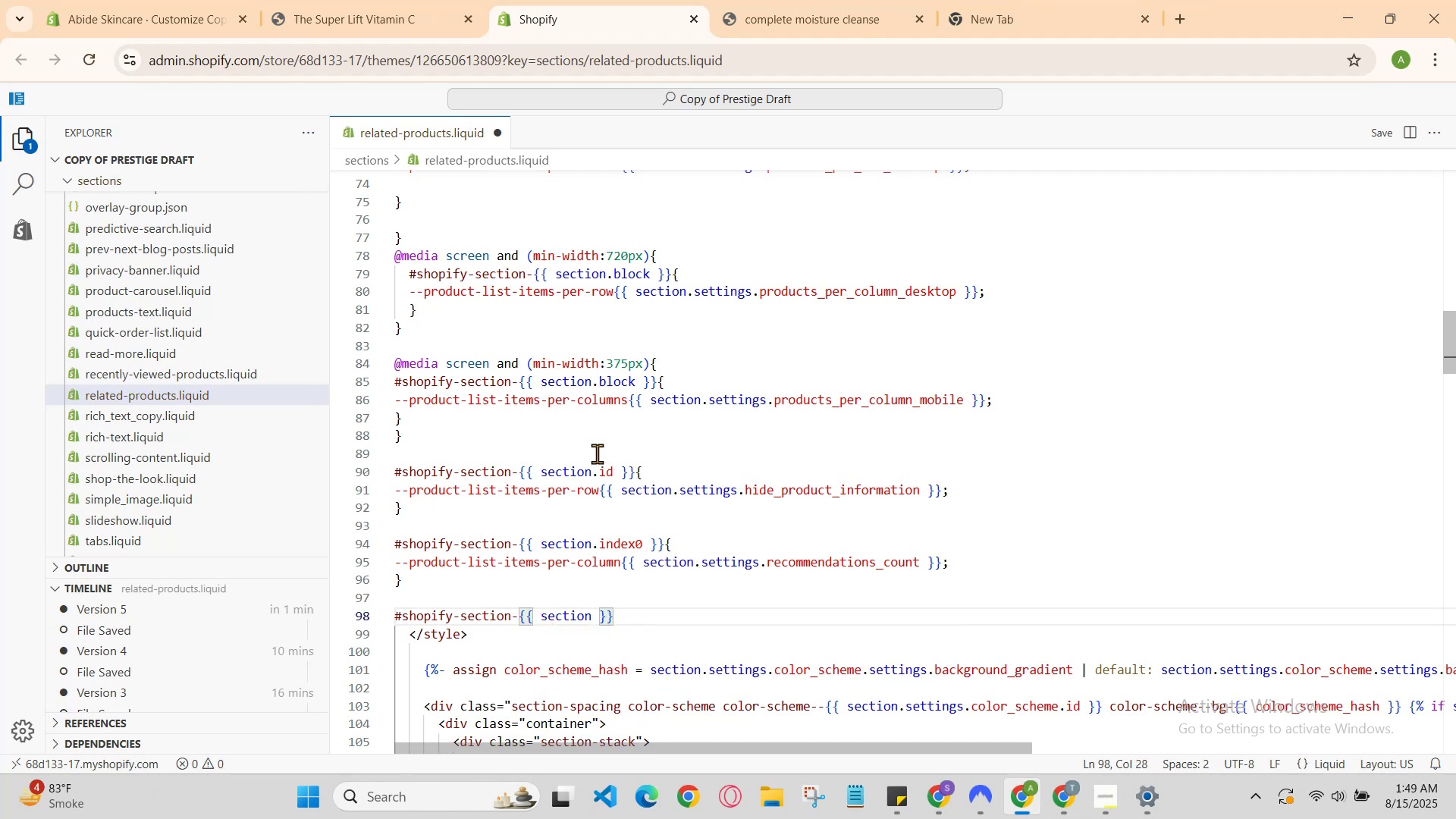 
key(Period)
 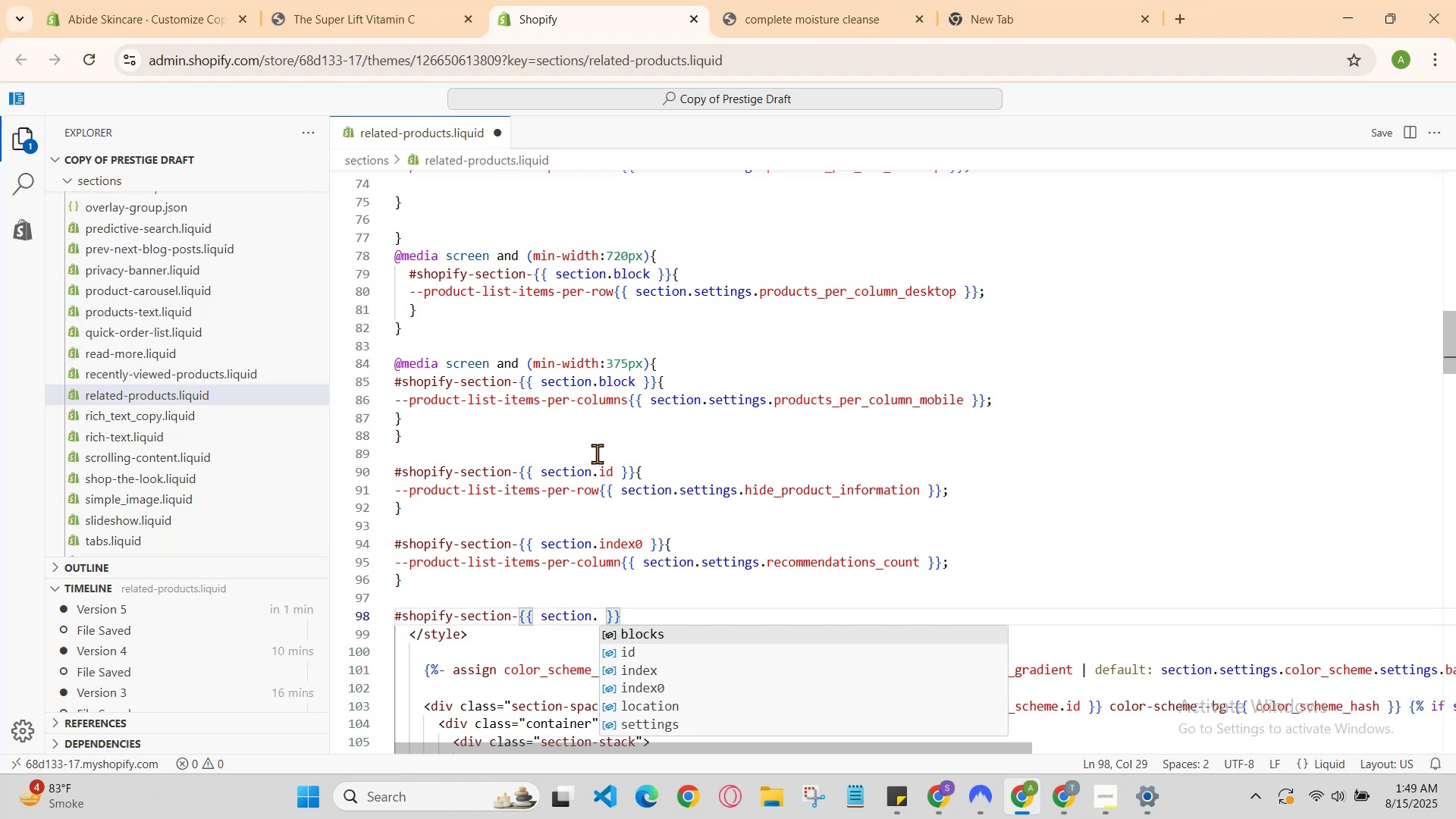 
key(ArrowDown)
 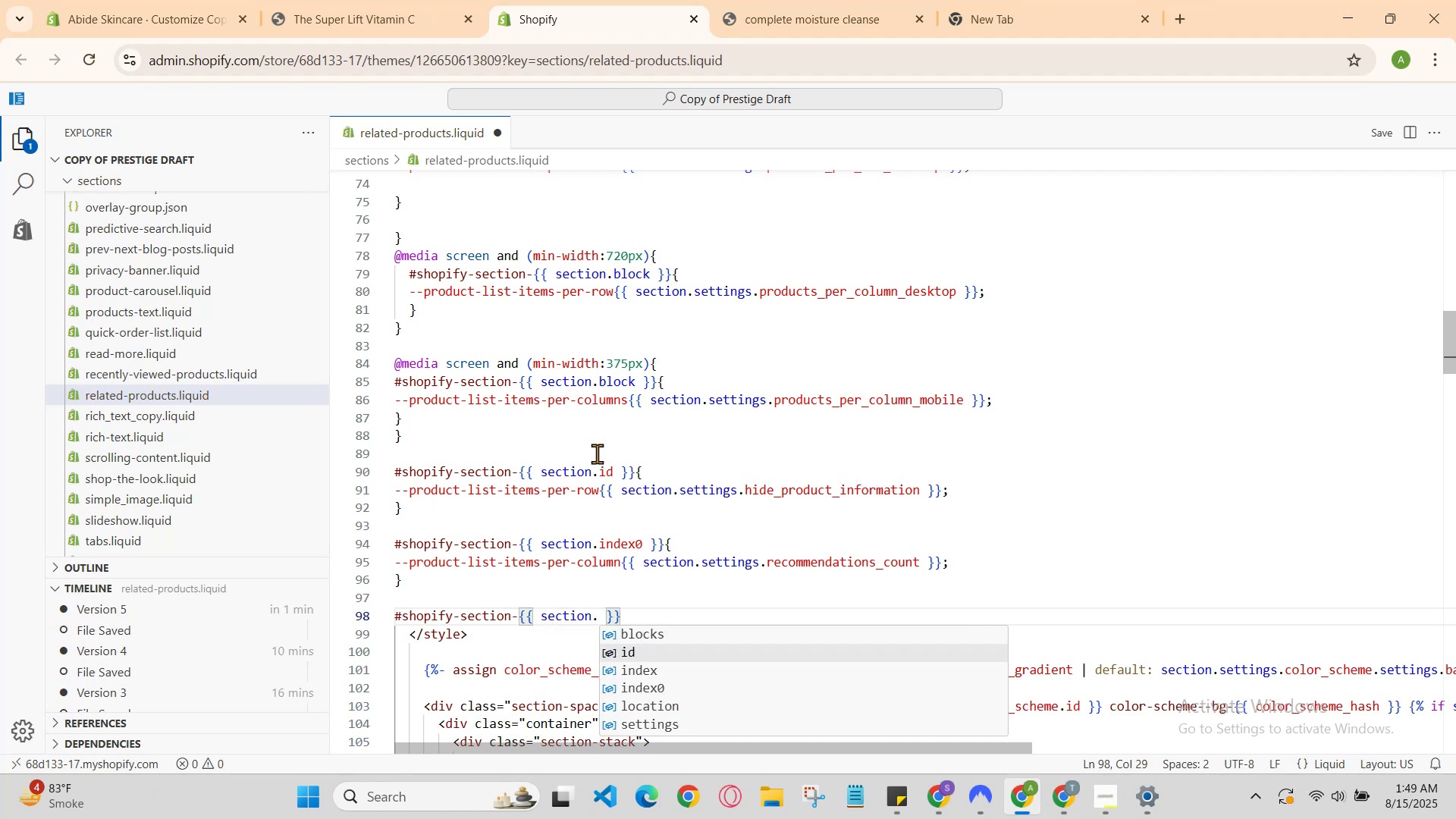 
key(ArrowDown)
 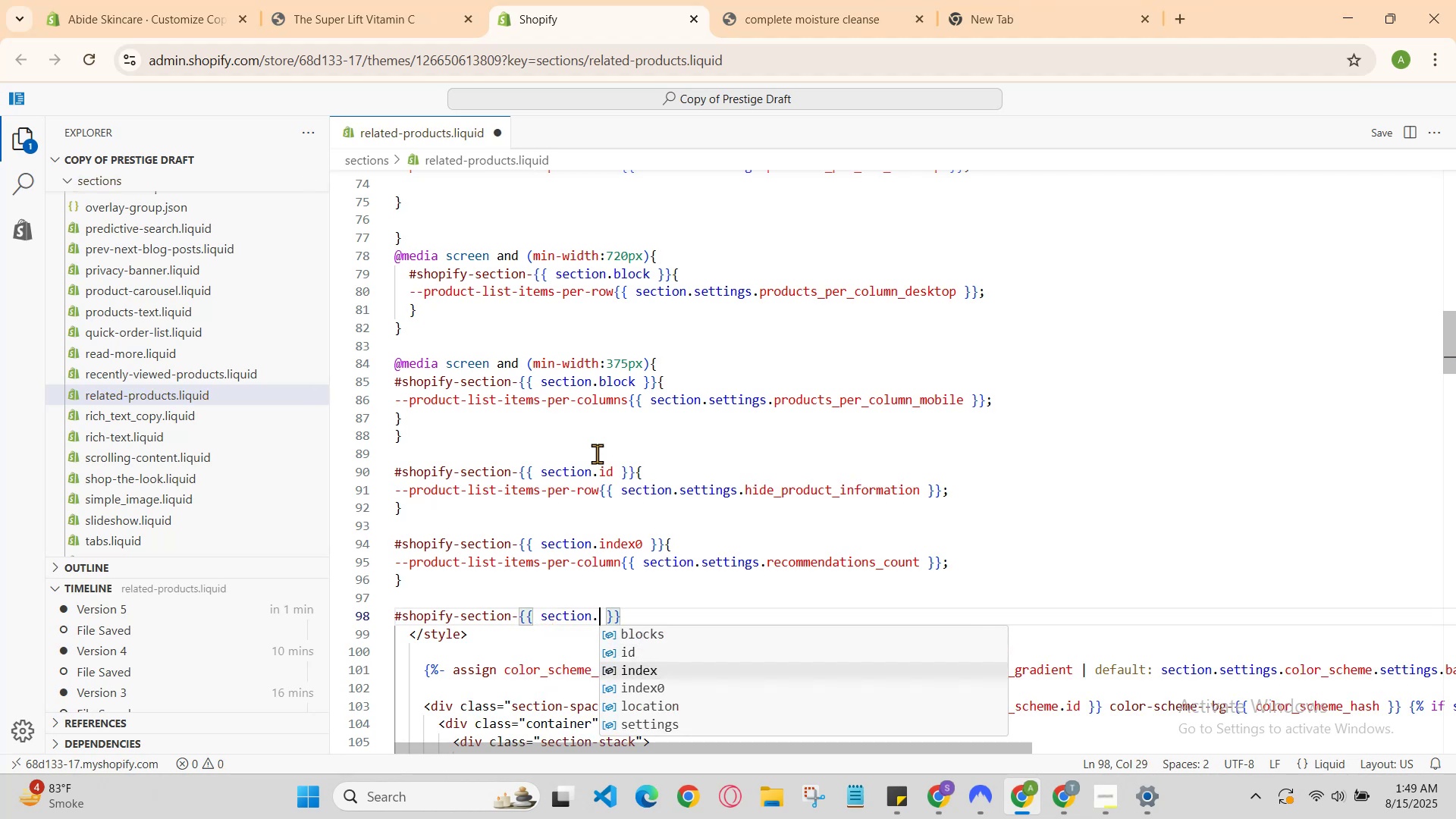 
key(ArrowDown)
 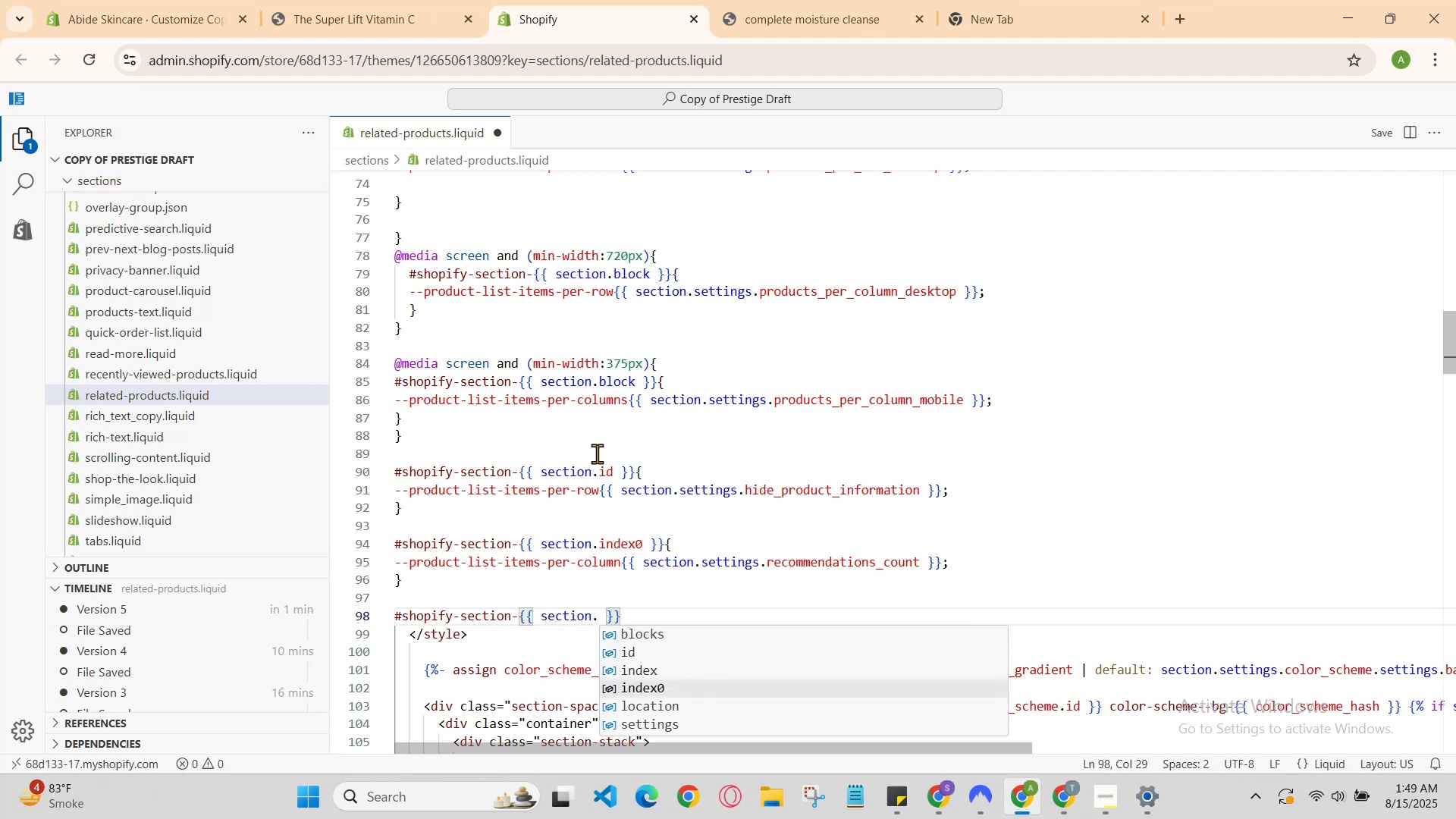 
key(ArrowDown)
 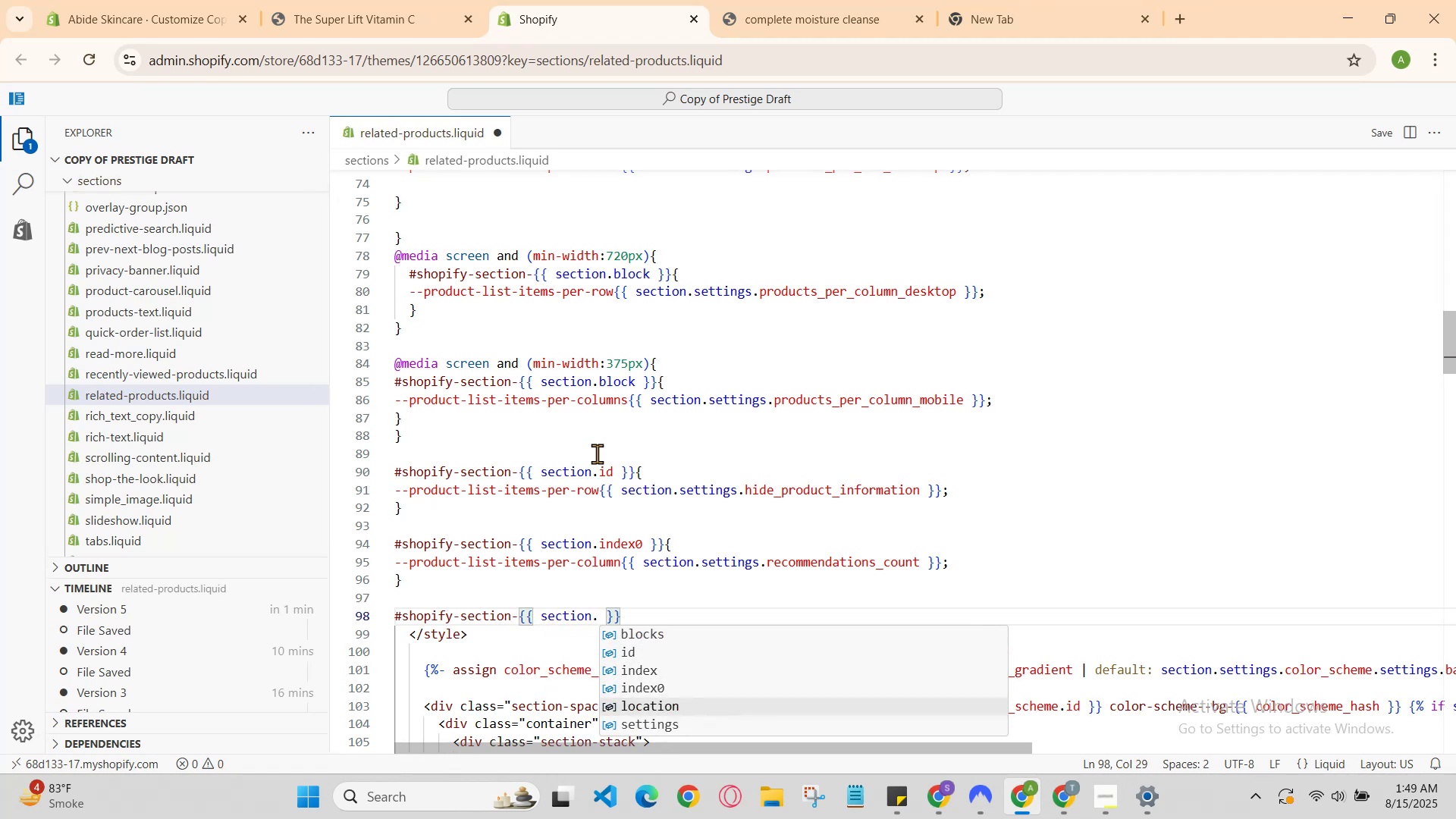 
key(ArrowDown)
 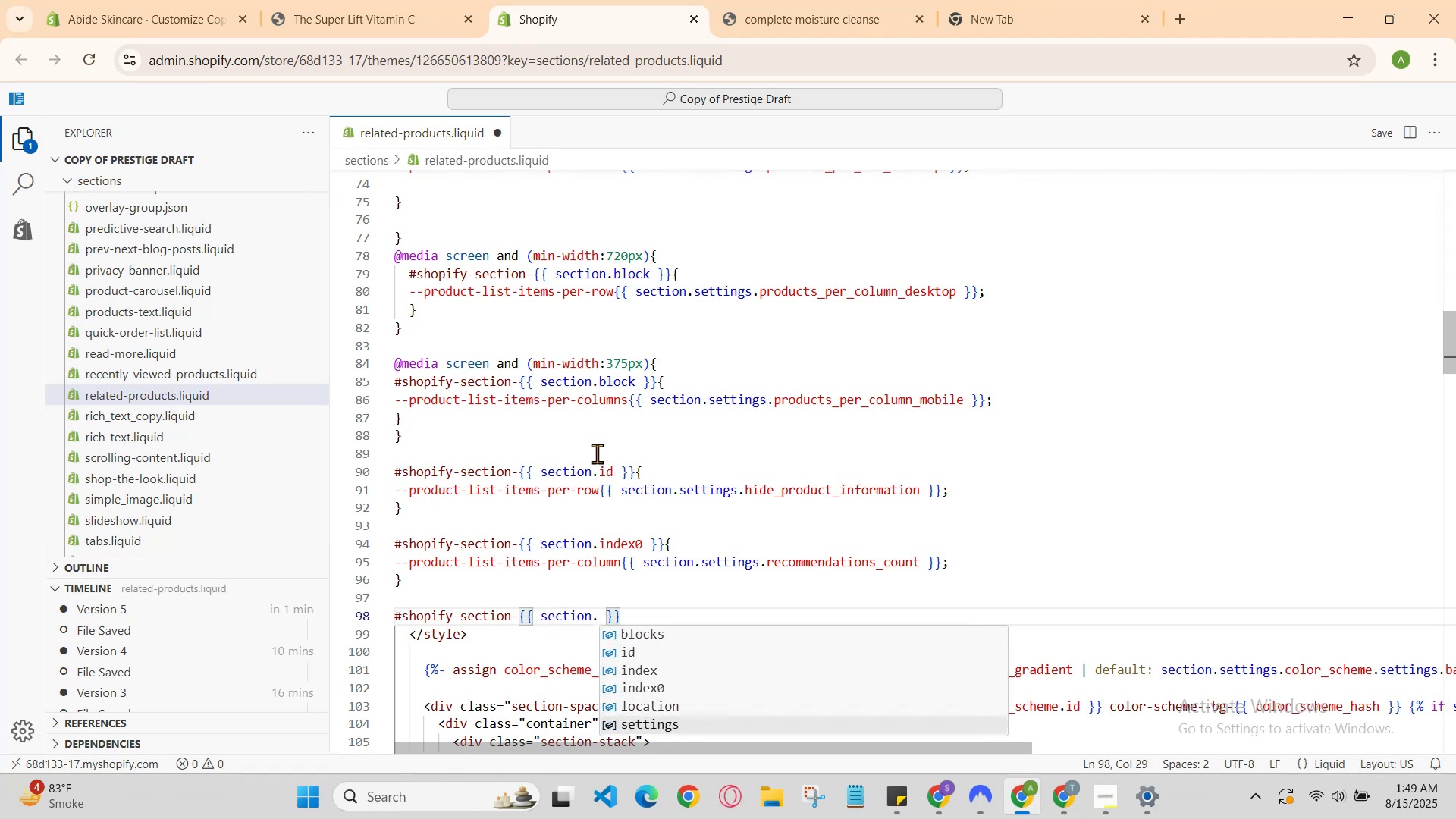 
key(Shift+ShiftRight)
 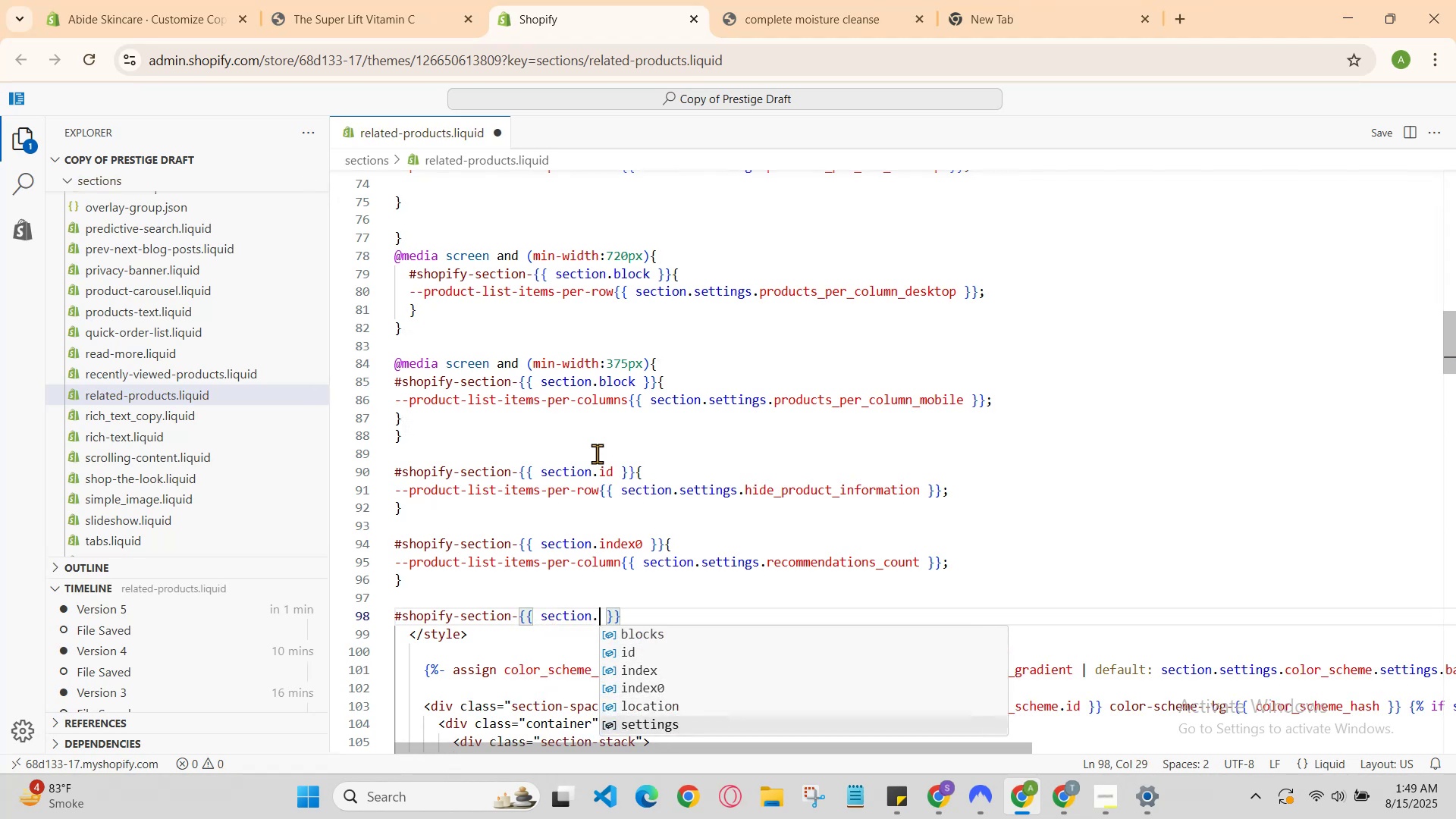 
key(Enter)
 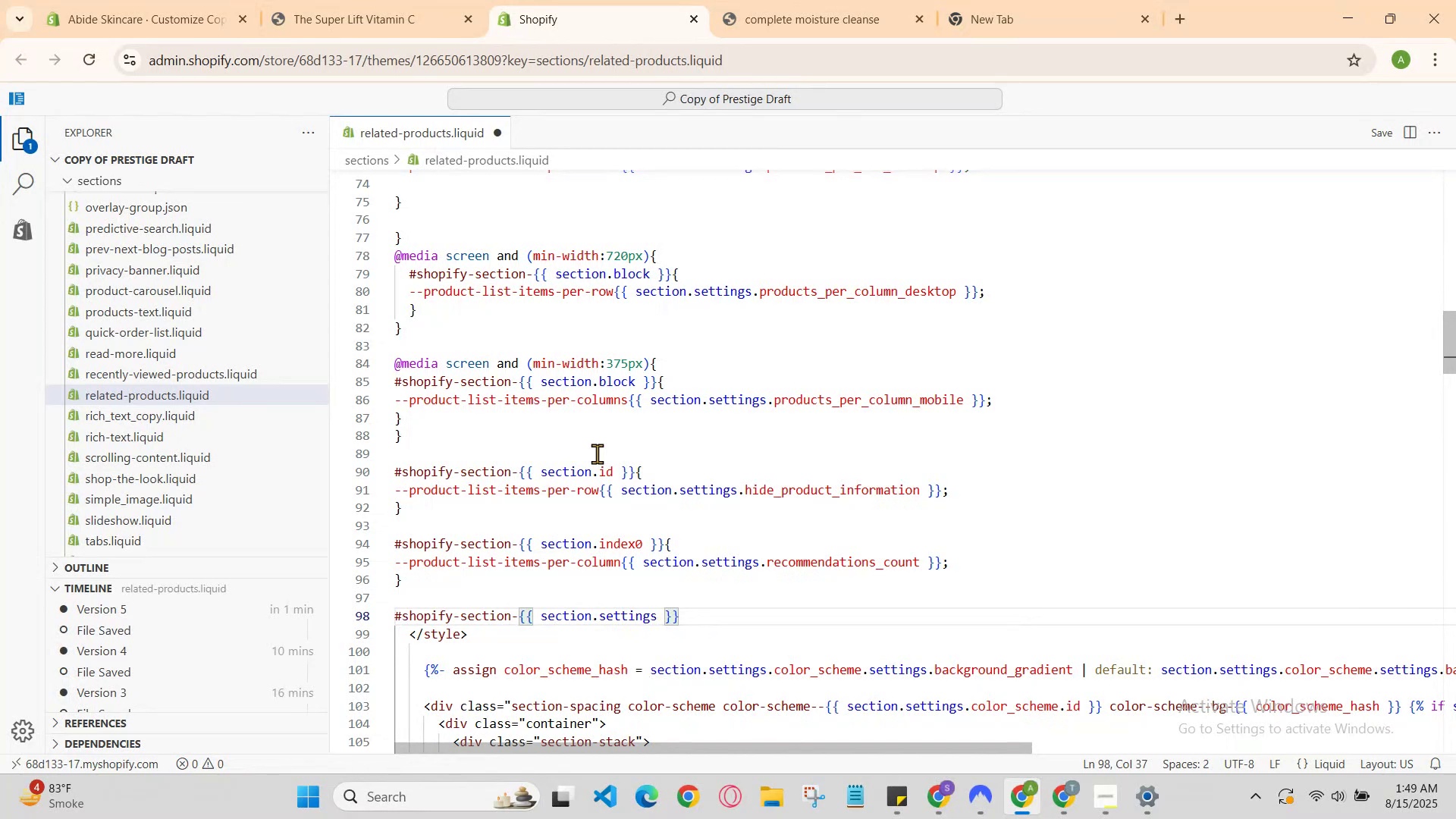 
key(ArrowRight)
 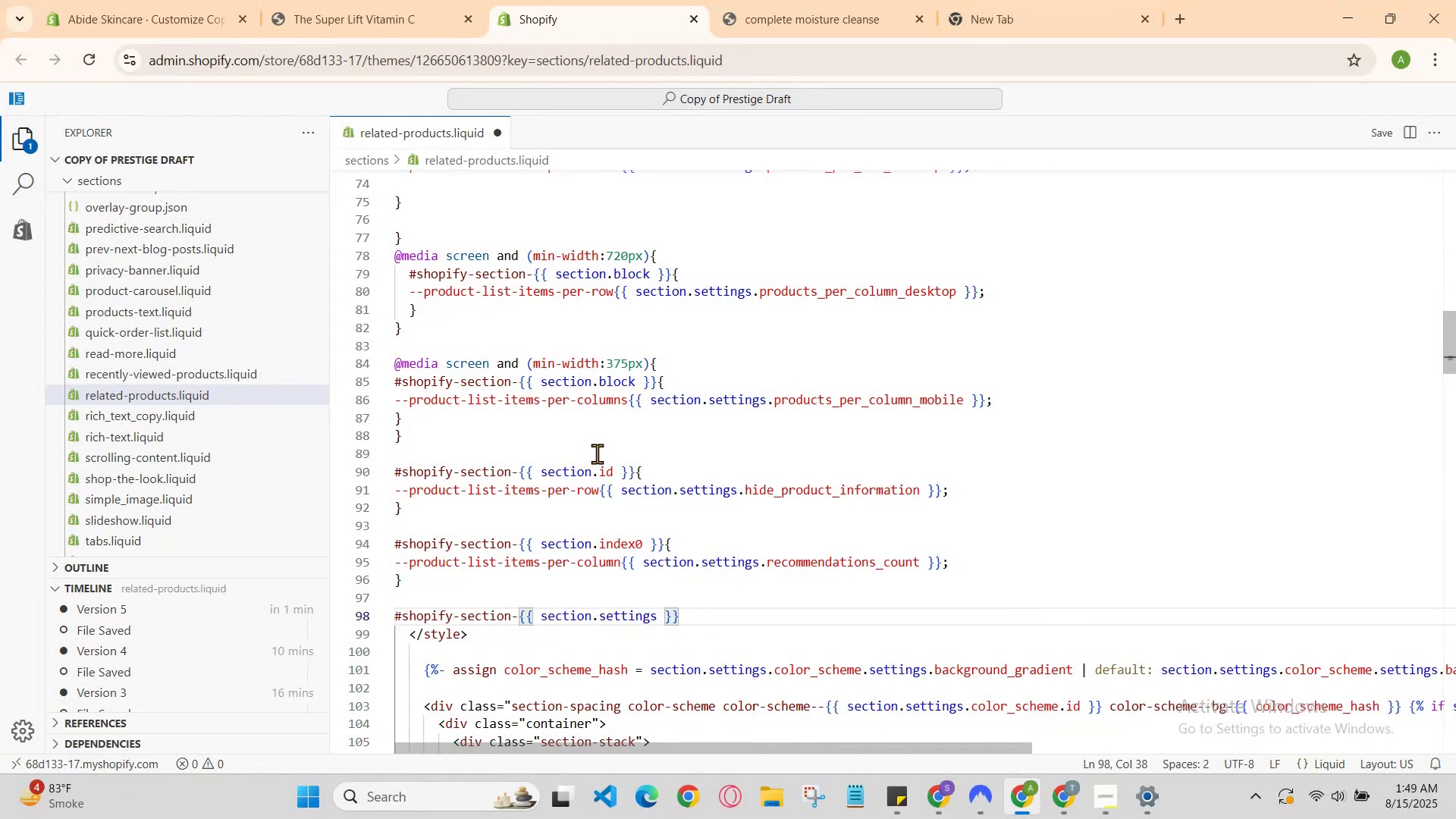 
key(ArrowRight)
 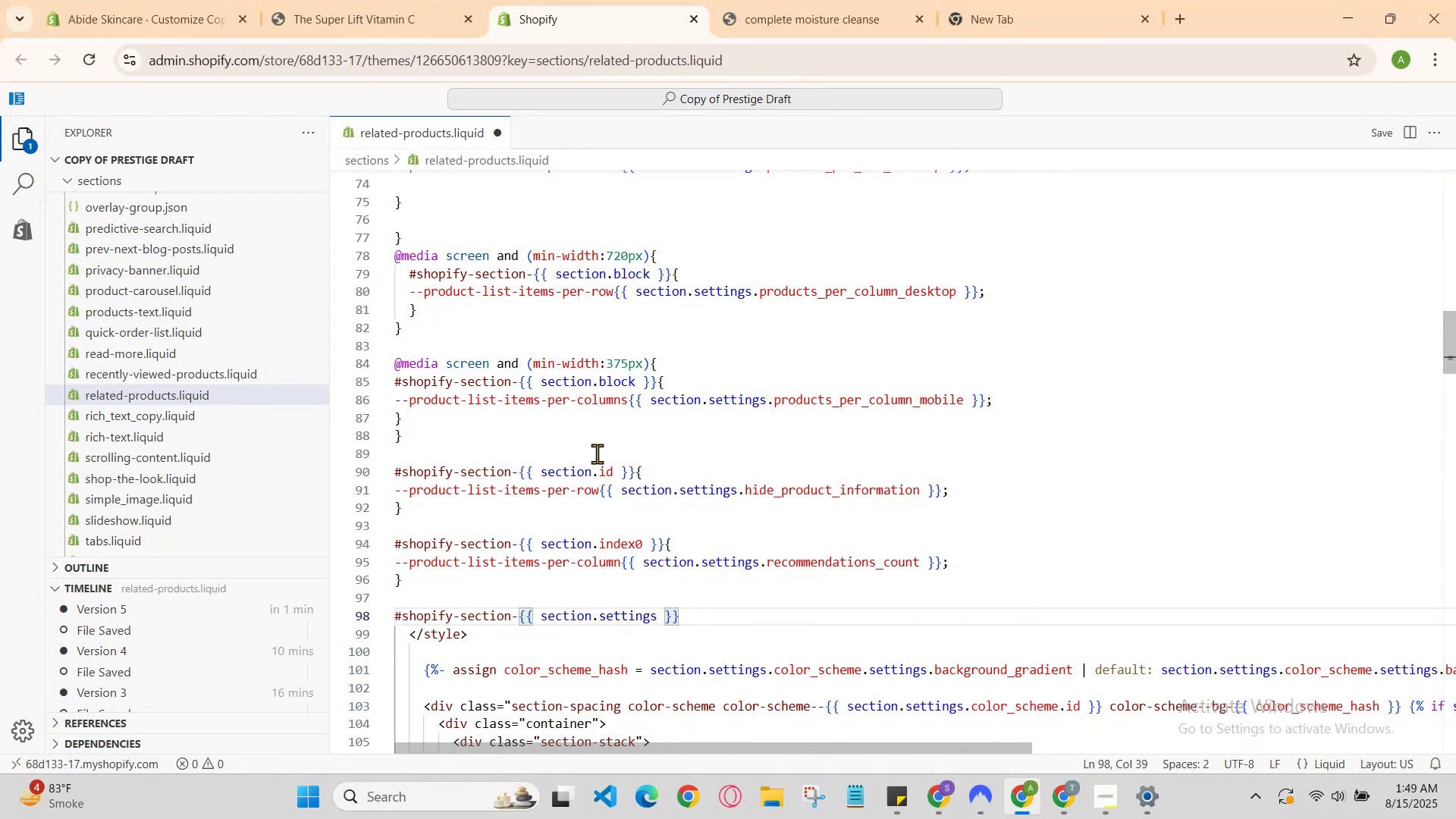 
key(ArrowLeft)
 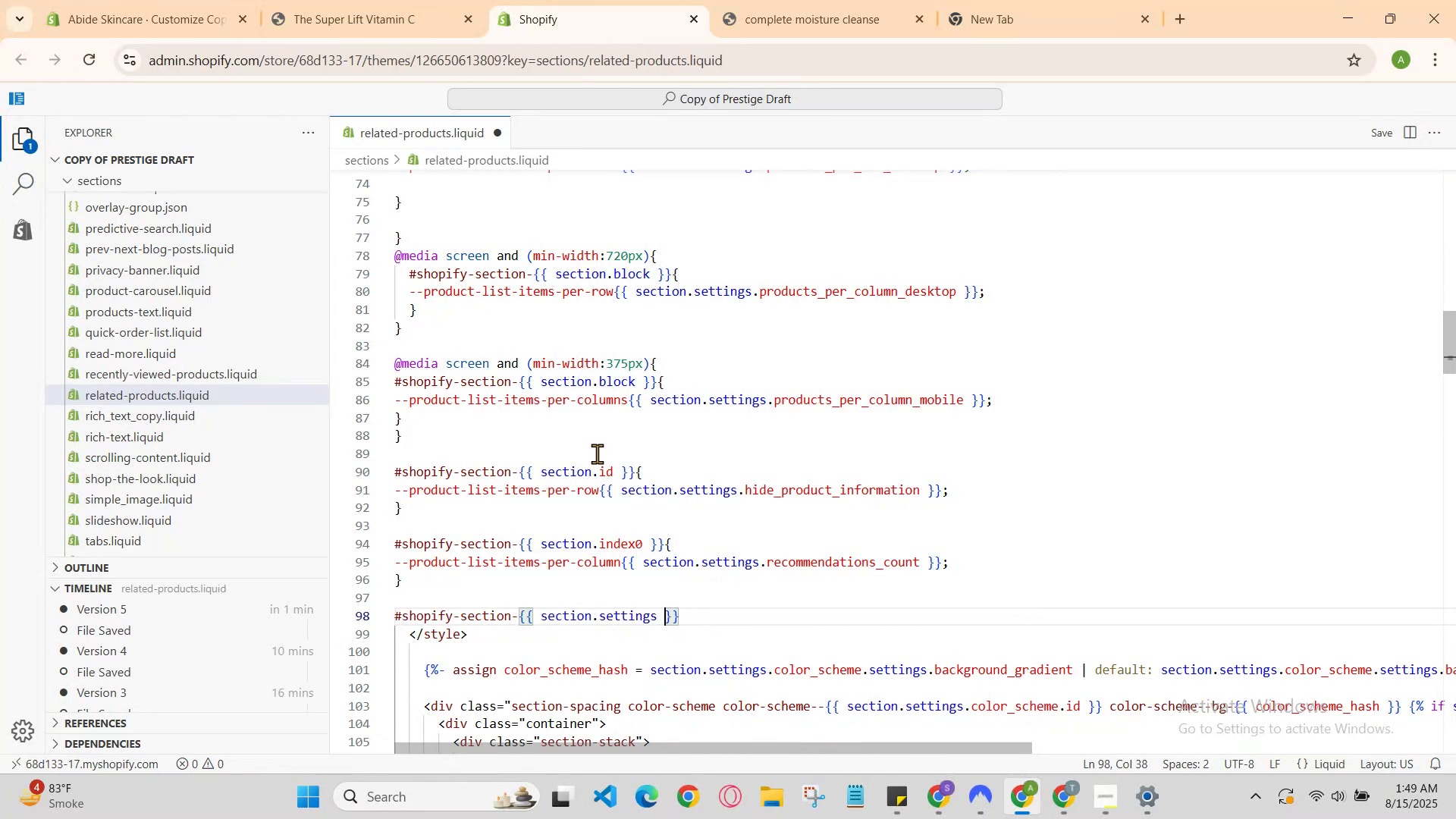 
key(ArrowLeft)
 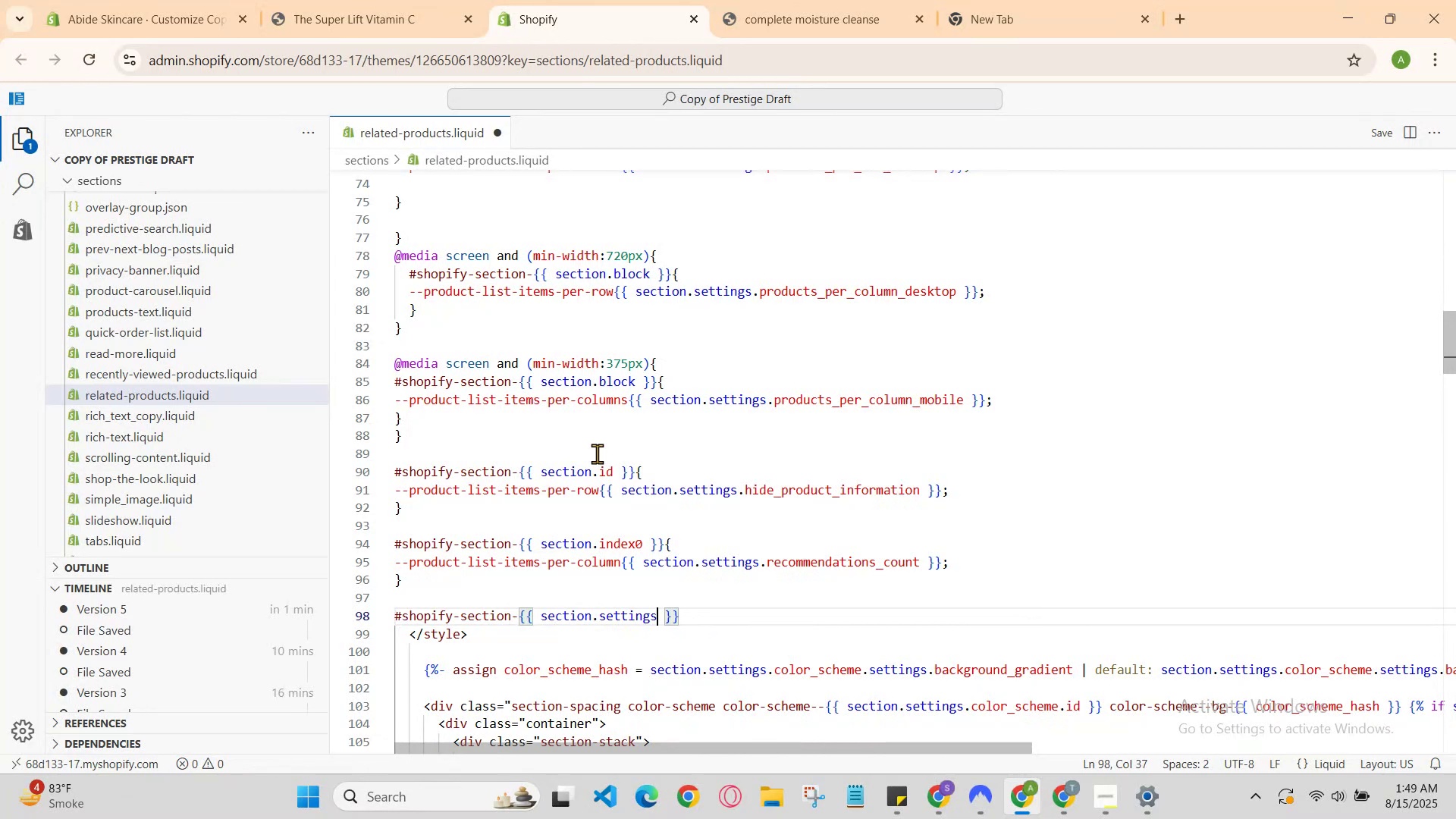 
key(Backspace)
key(Backspace)
key(Backspace)
key(Backspace)
key(Backspace)
key(Backspace)
key(Backspace)
key(Backspace)
type(id)
 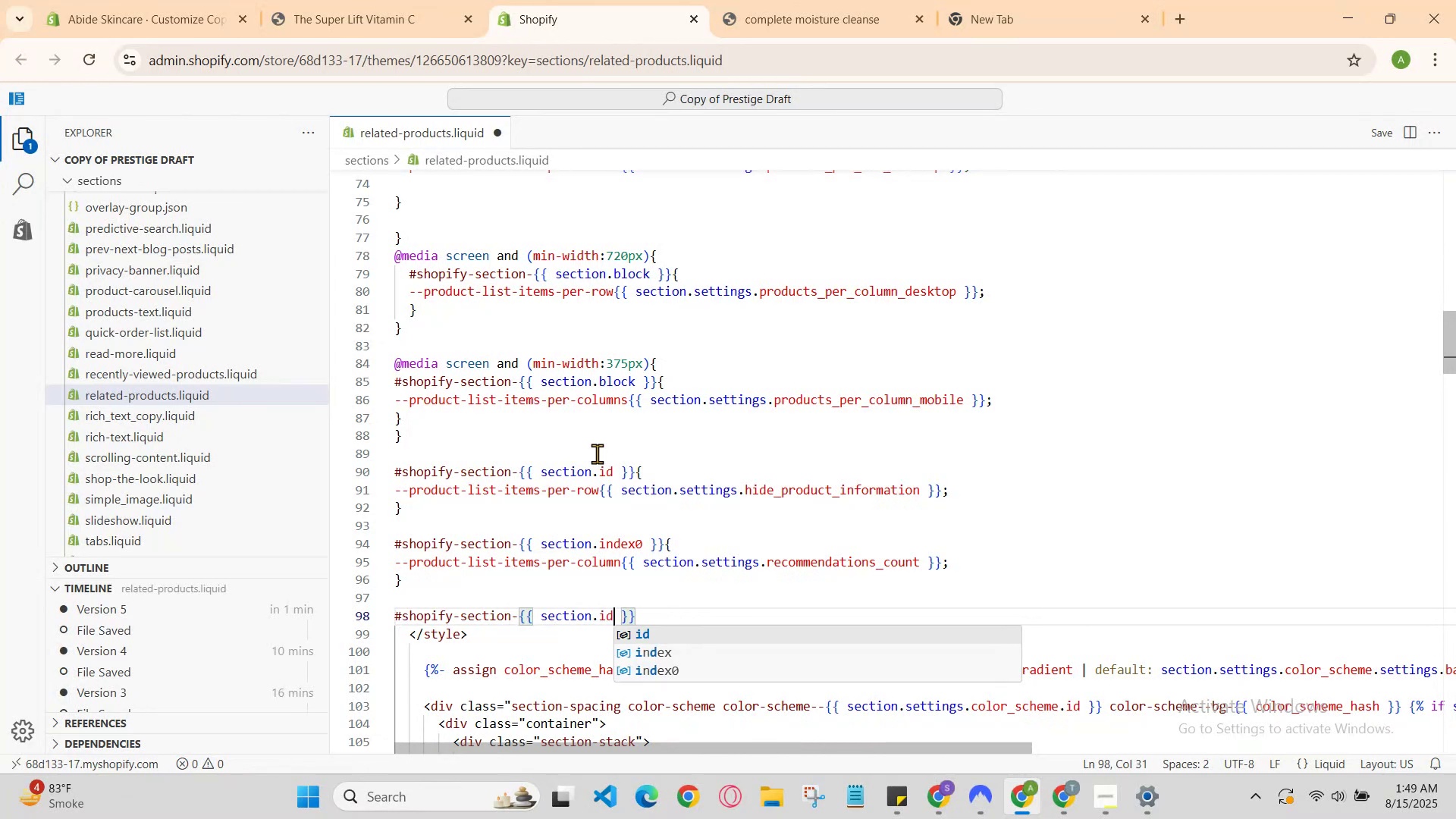 
key(ArrowRight)
 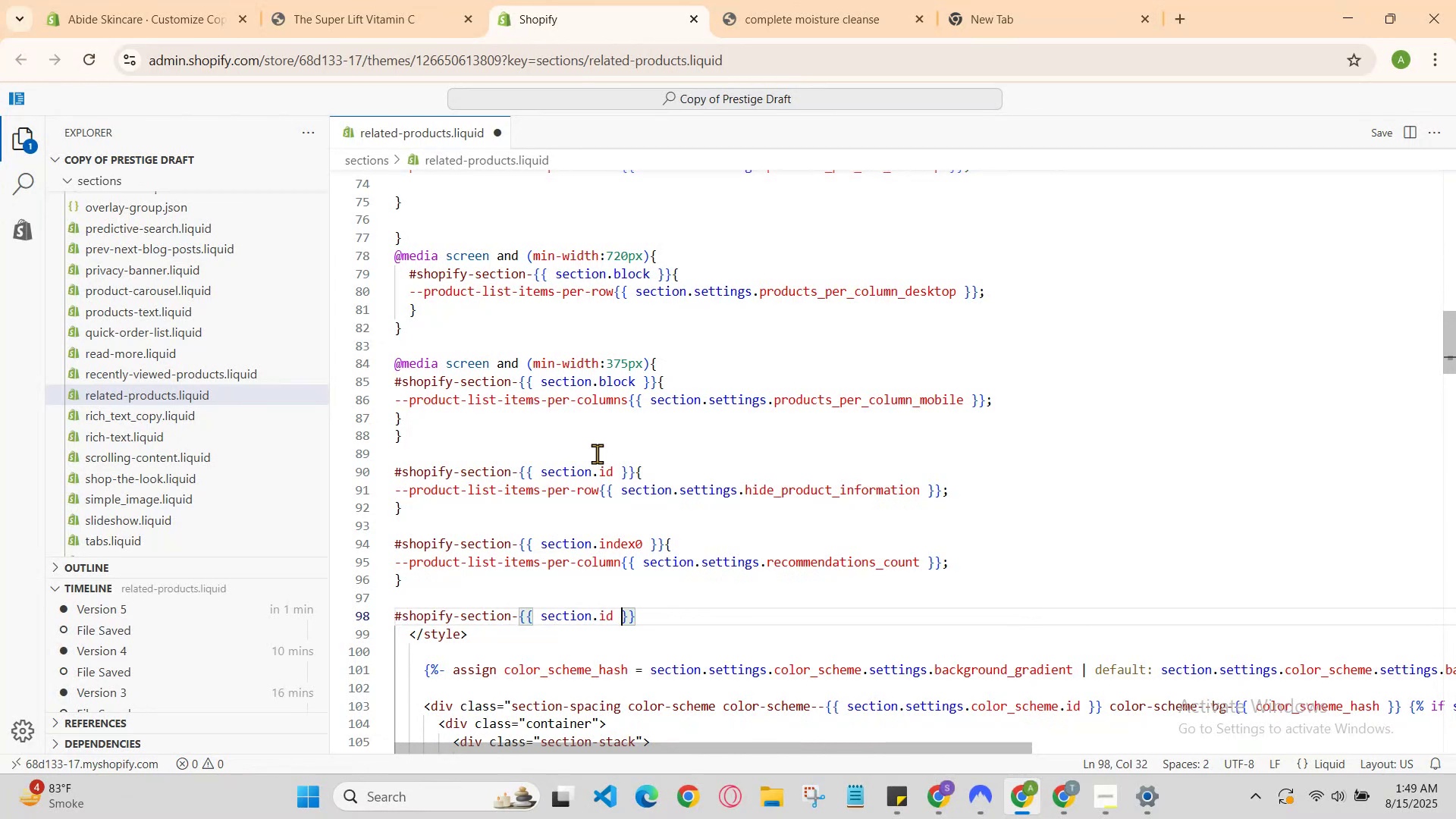 
key(ArrowRight)
 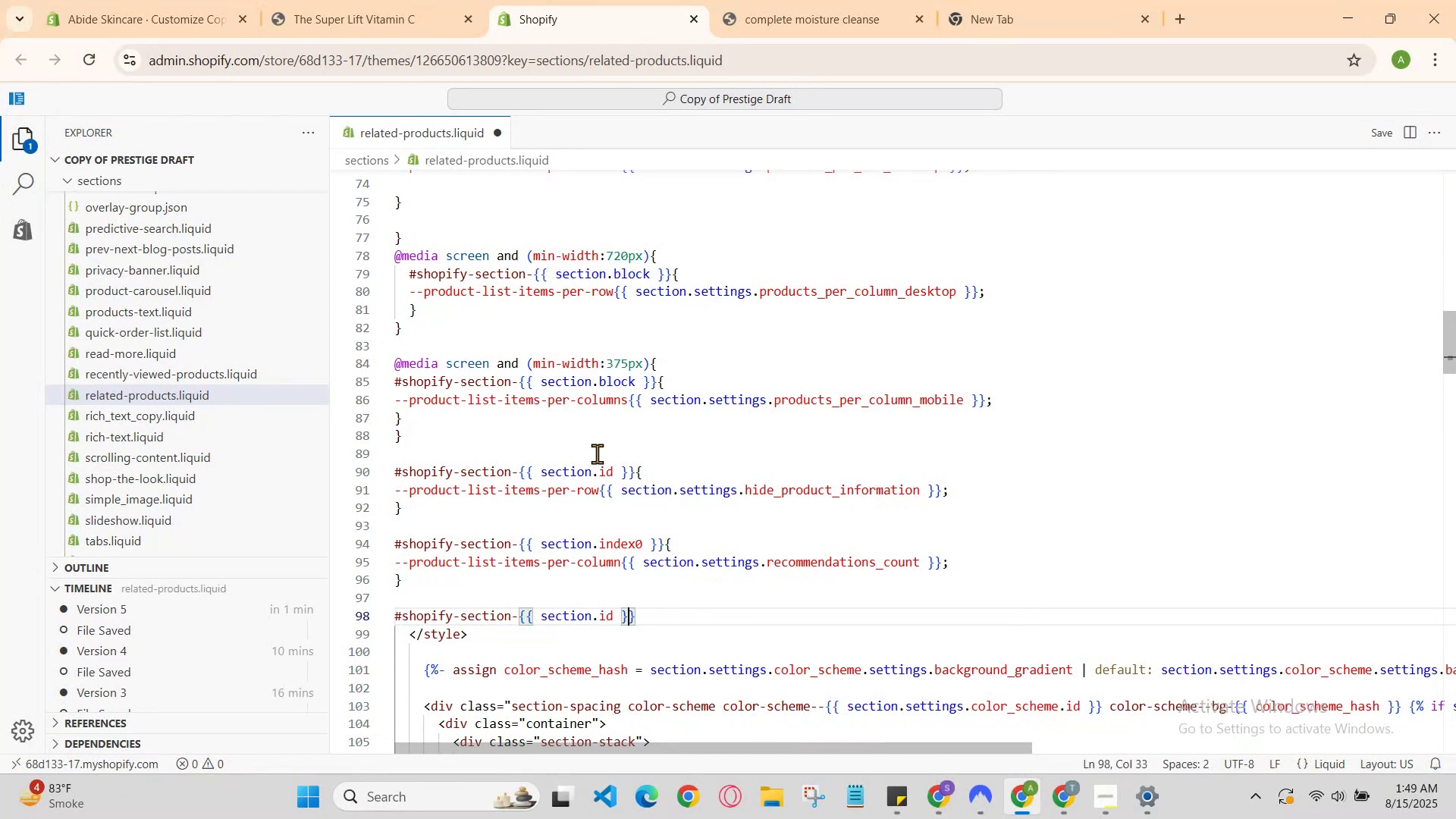 
key(ArrowRight)
 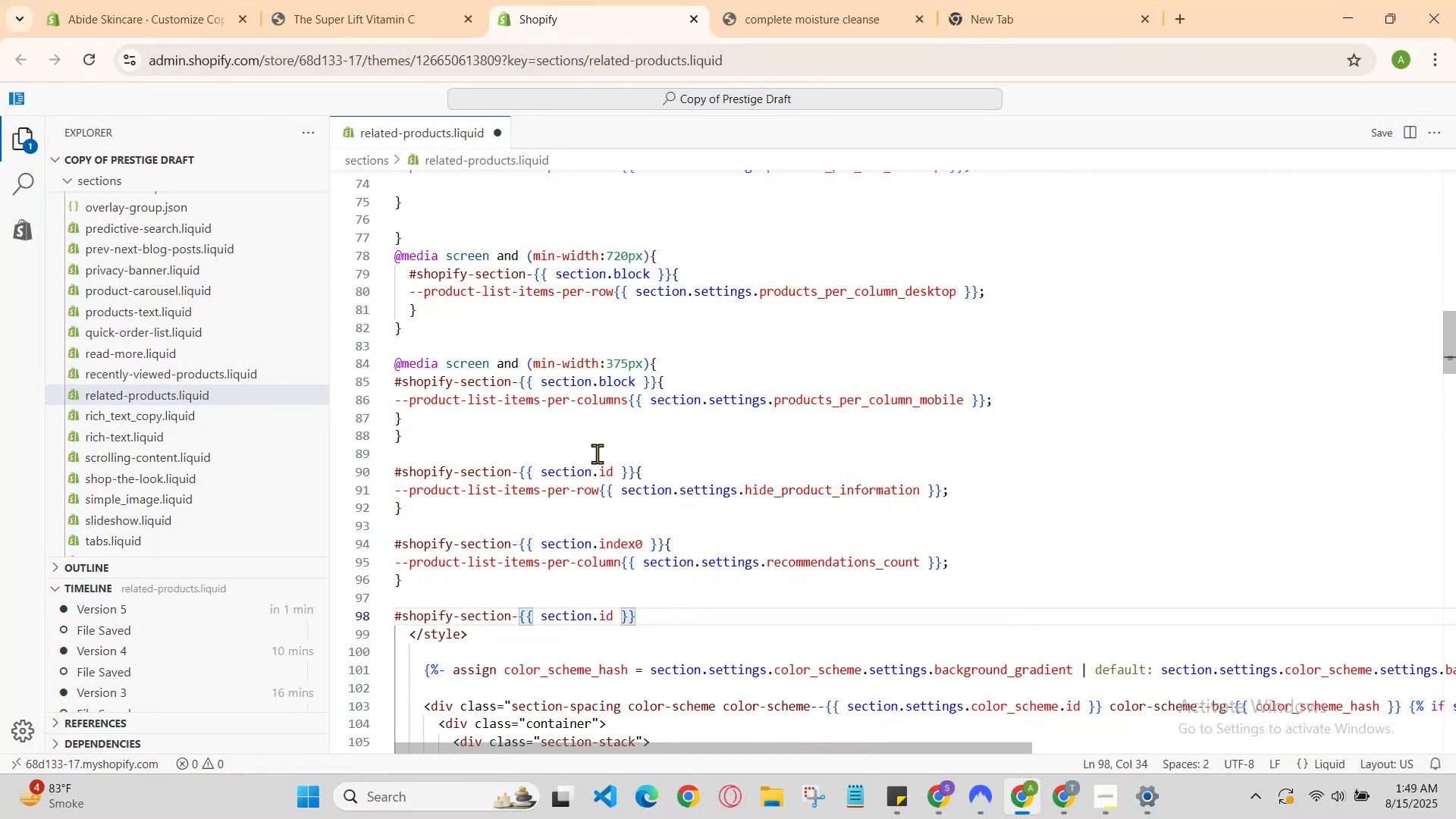 
key(Shift+BracketLeft)
 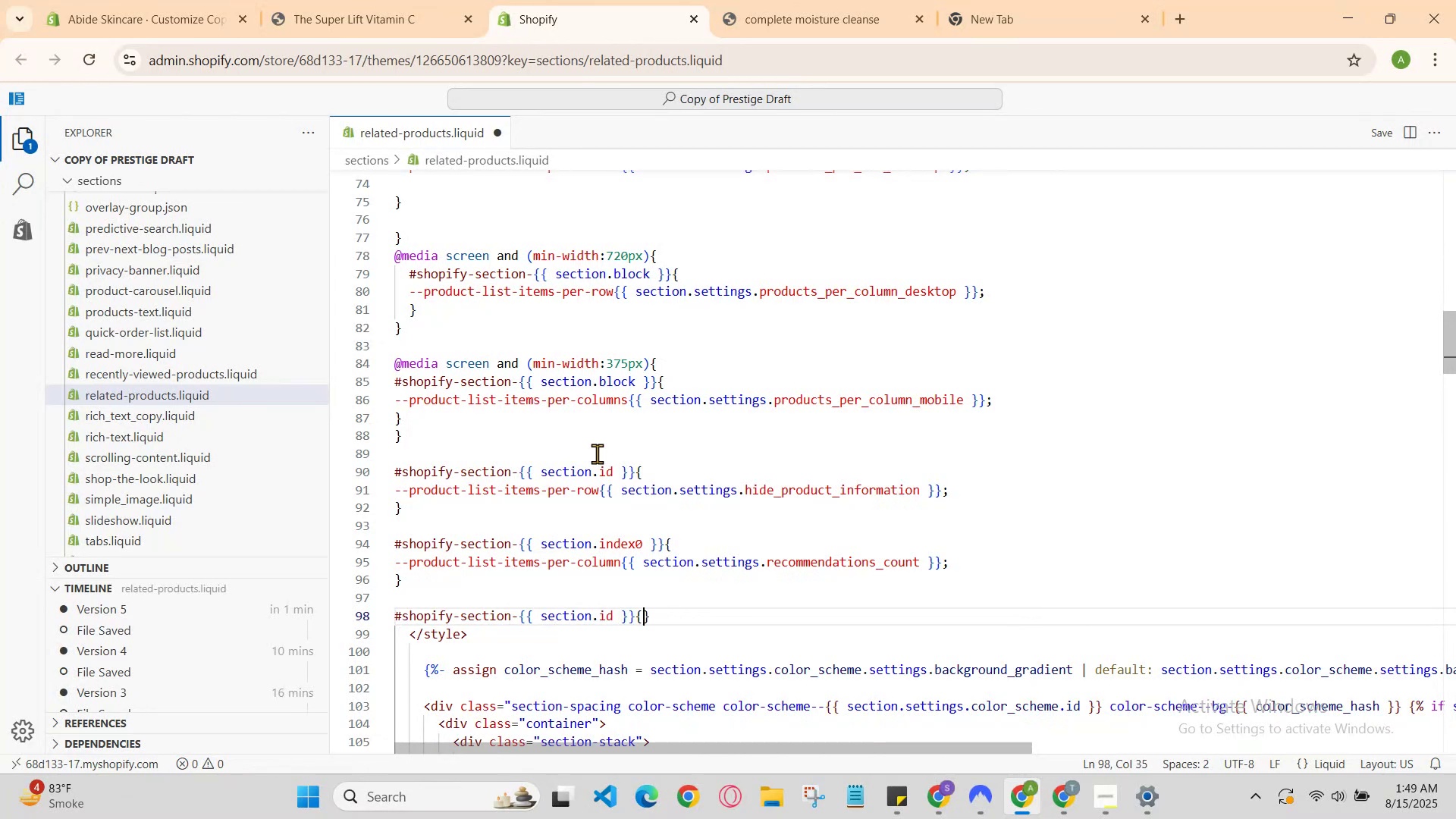 
key(Enter)
 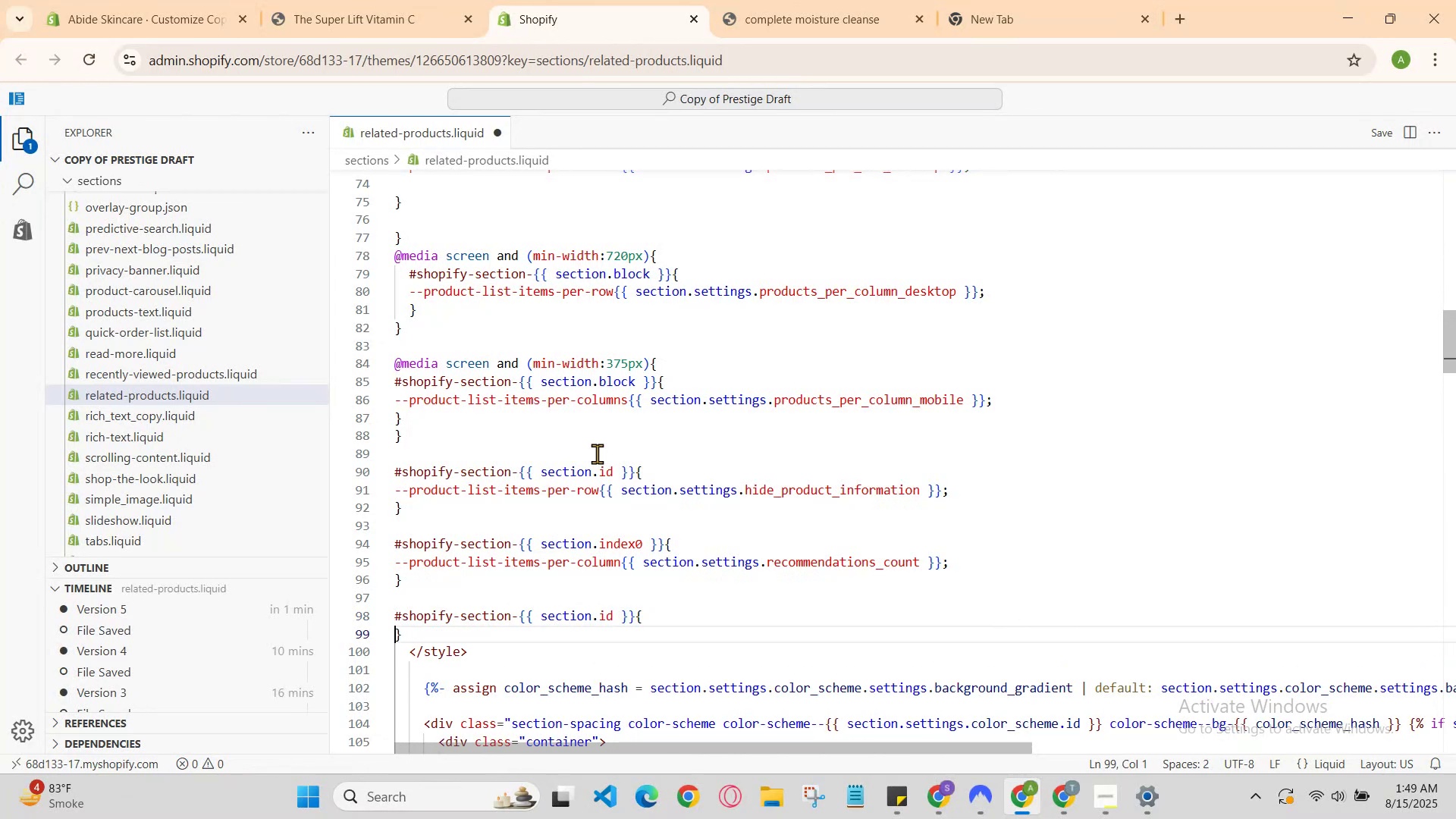 
key(Enter)
 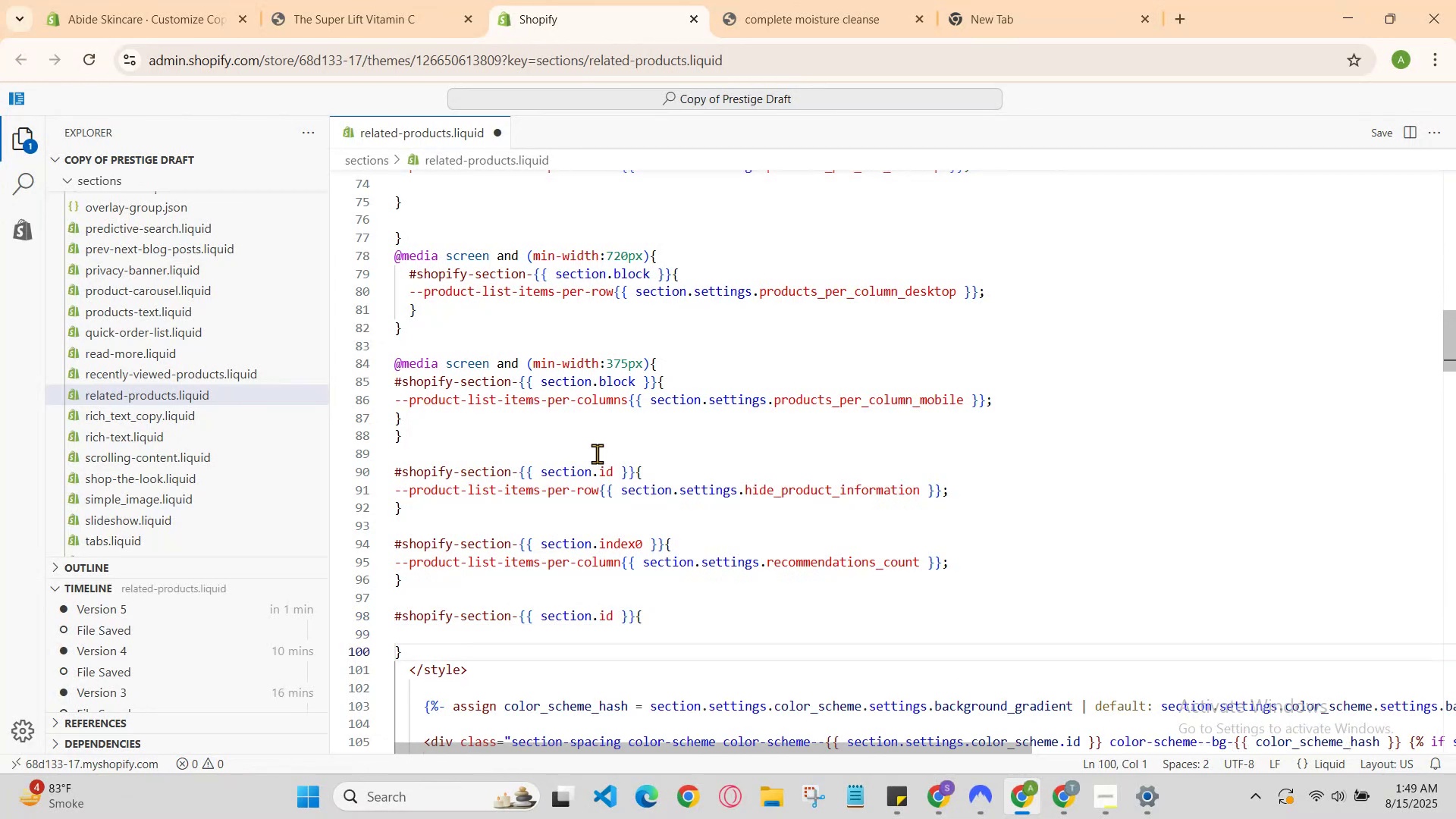 
key(ArrowUp)
 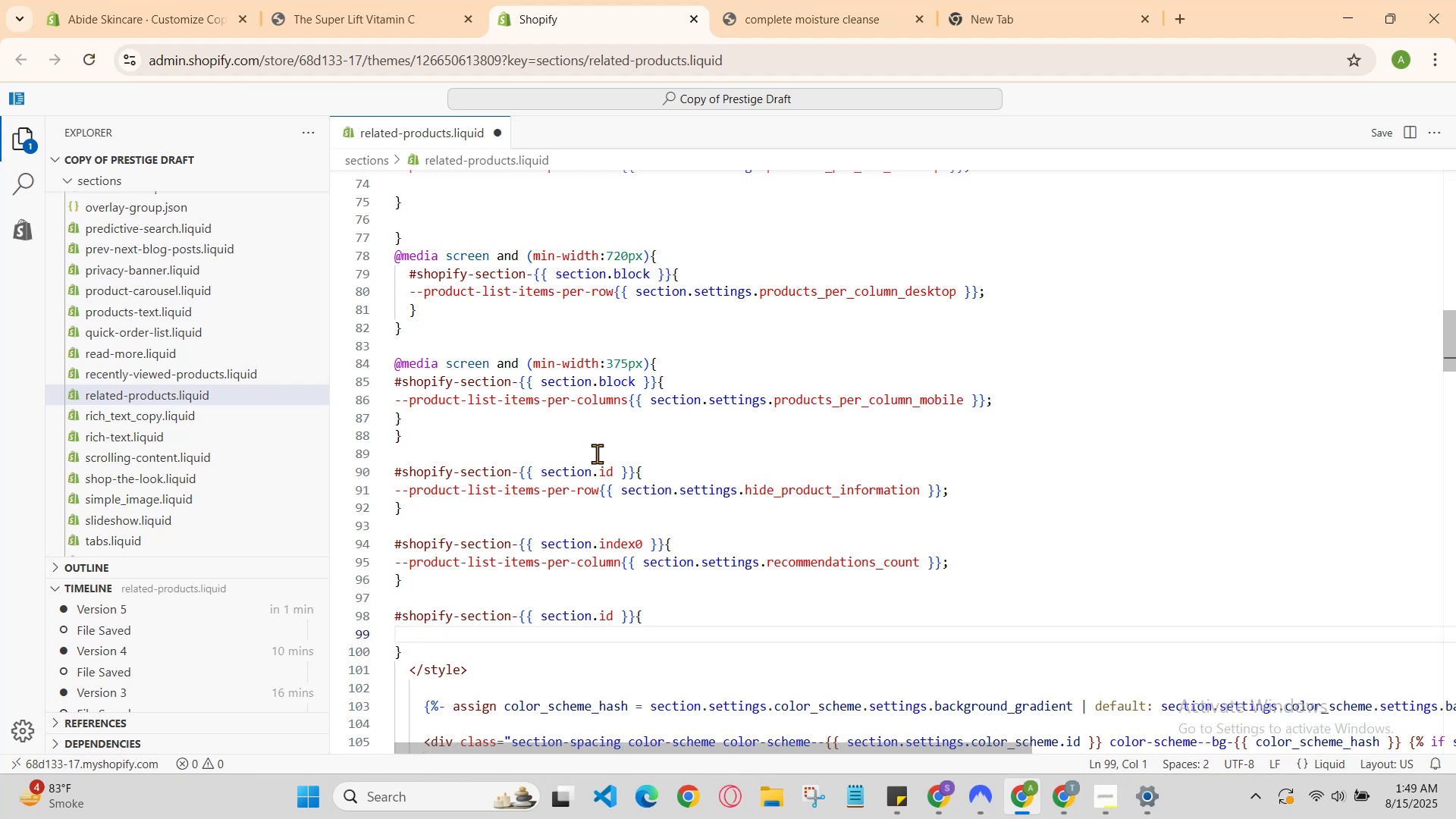 
type(--prod)
 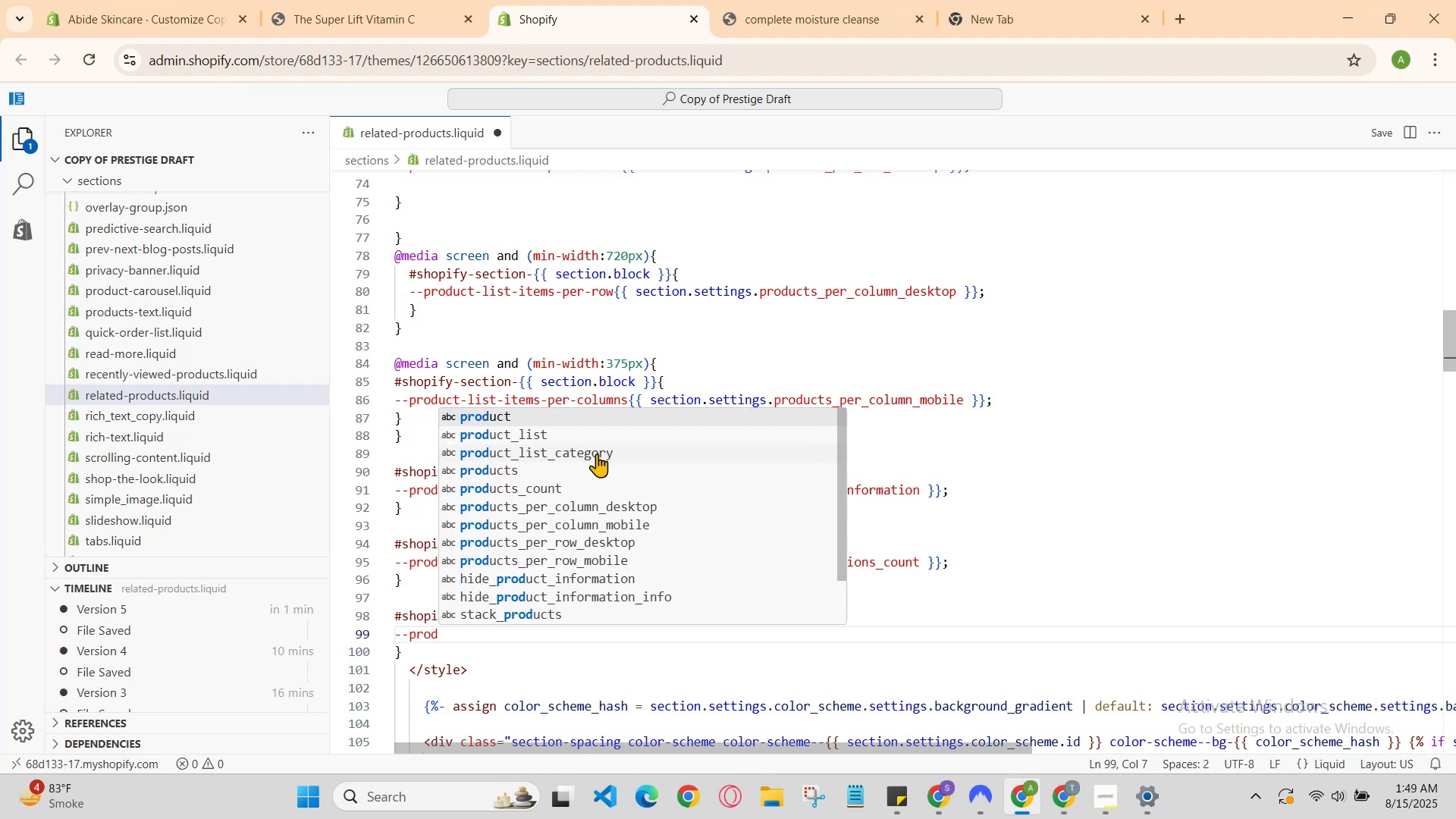 
key(Enter)
 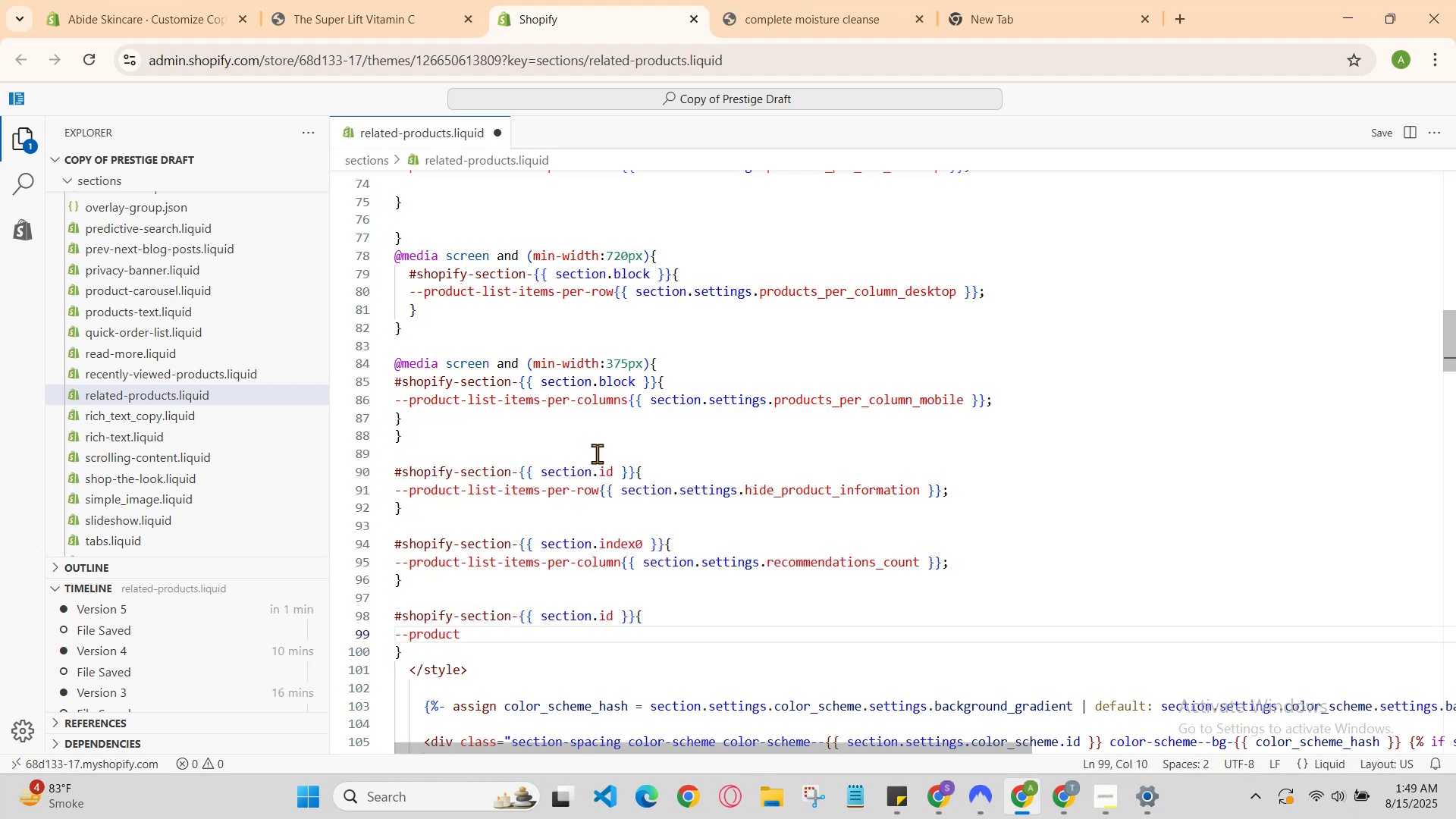 
type(l)
key(Backspace)
type(-list-items-per)
 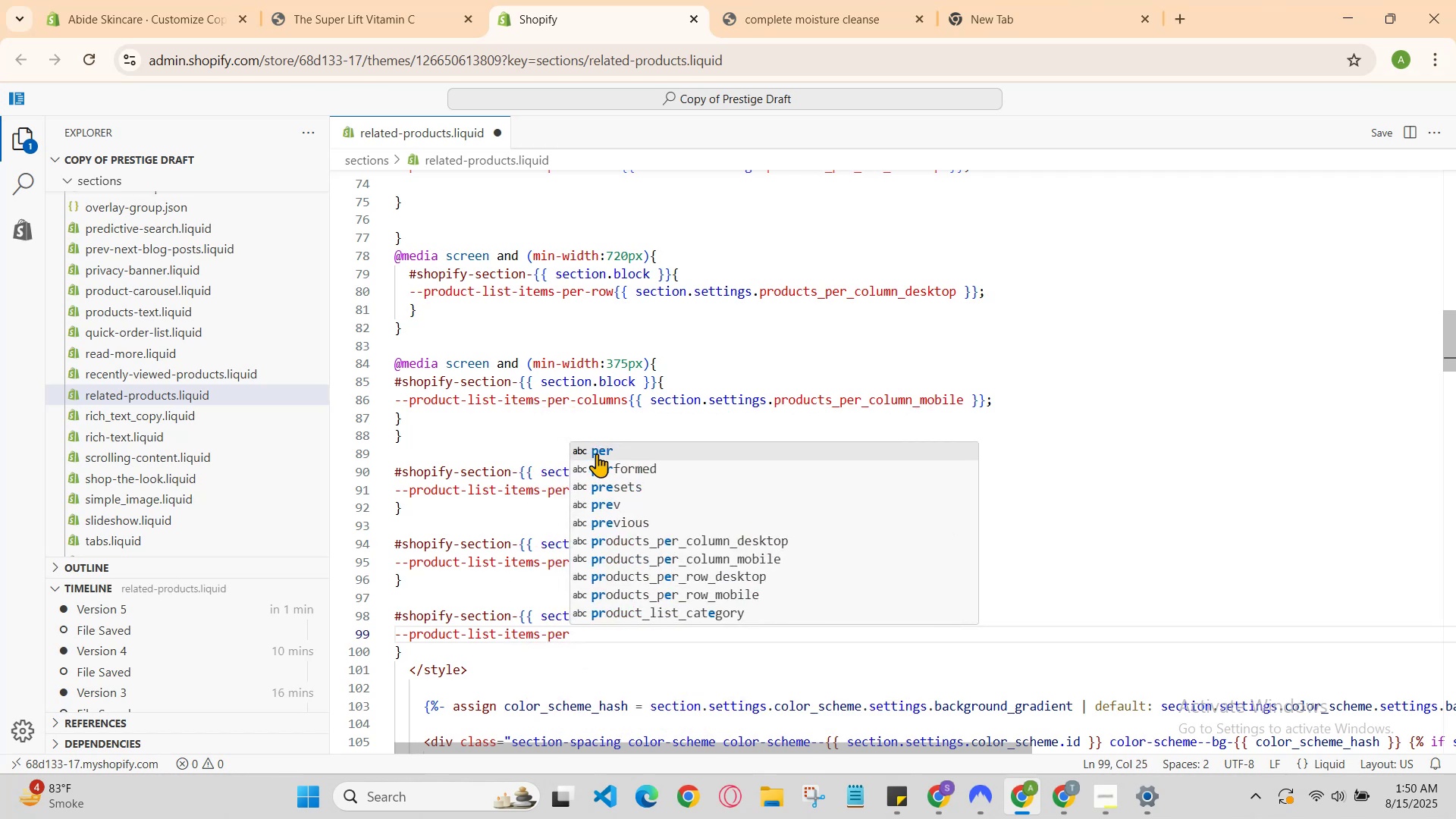 
key(Enter)
 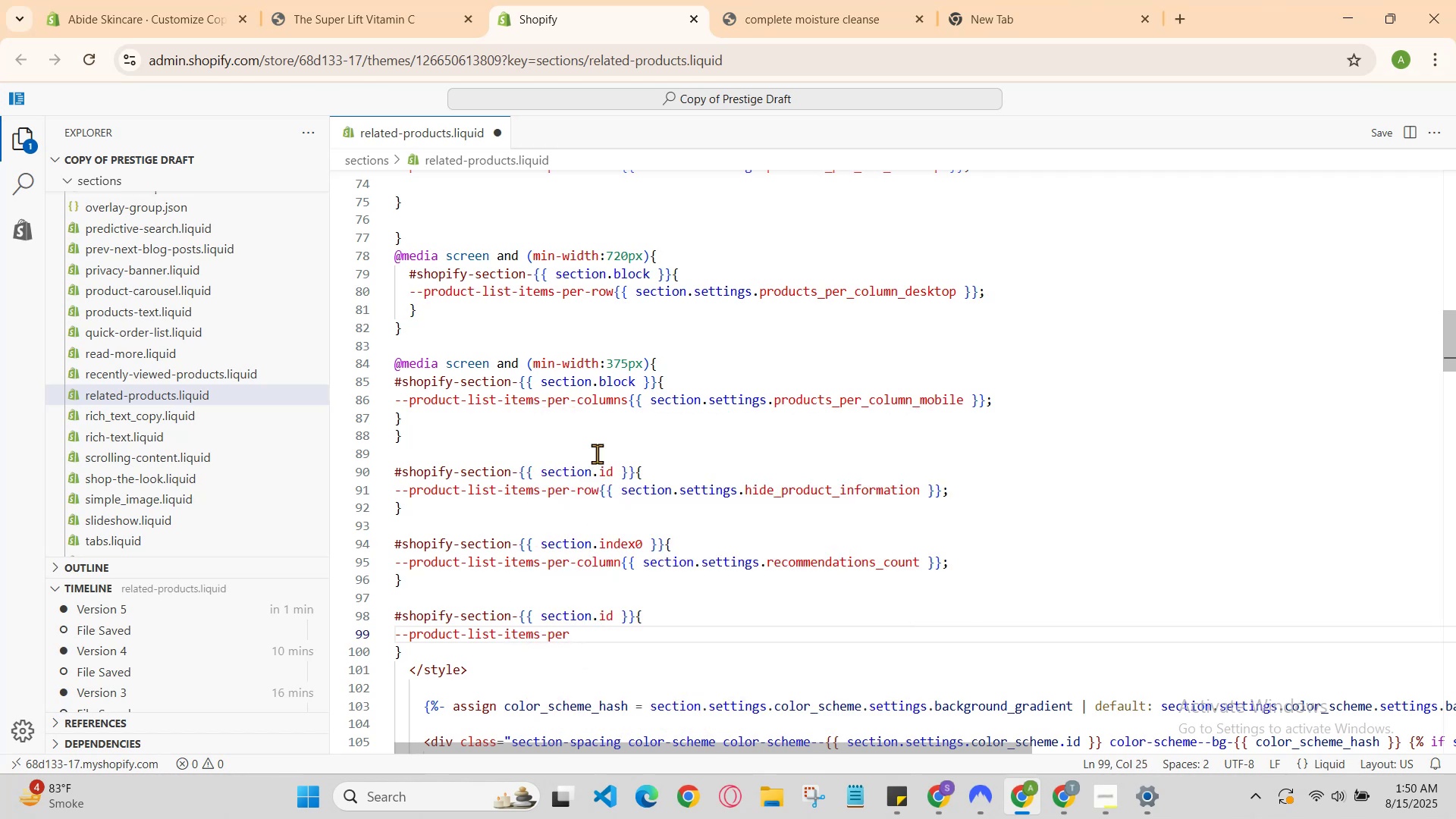 
type(-row{{se)
 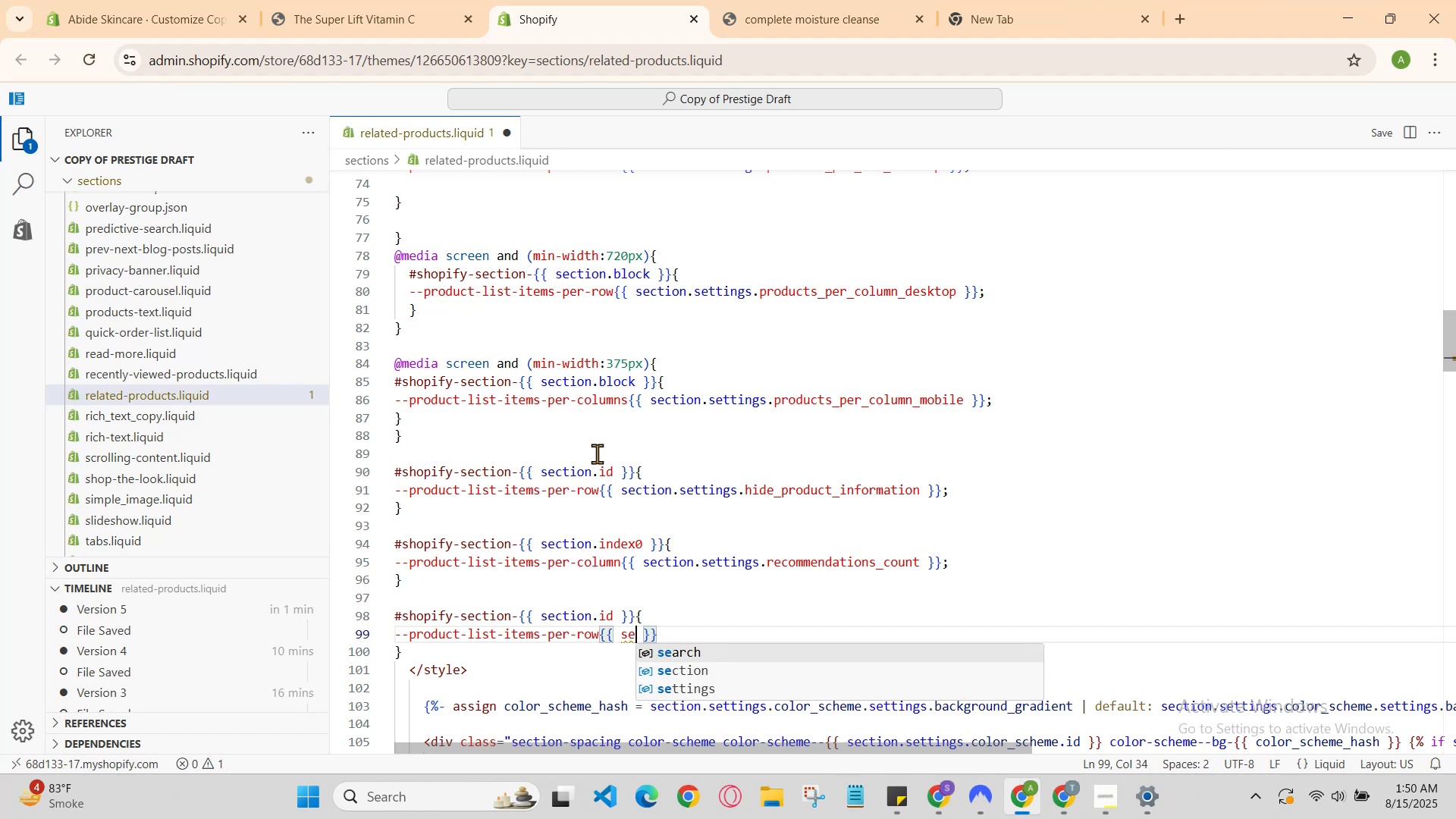 
key(ArrowUp)
 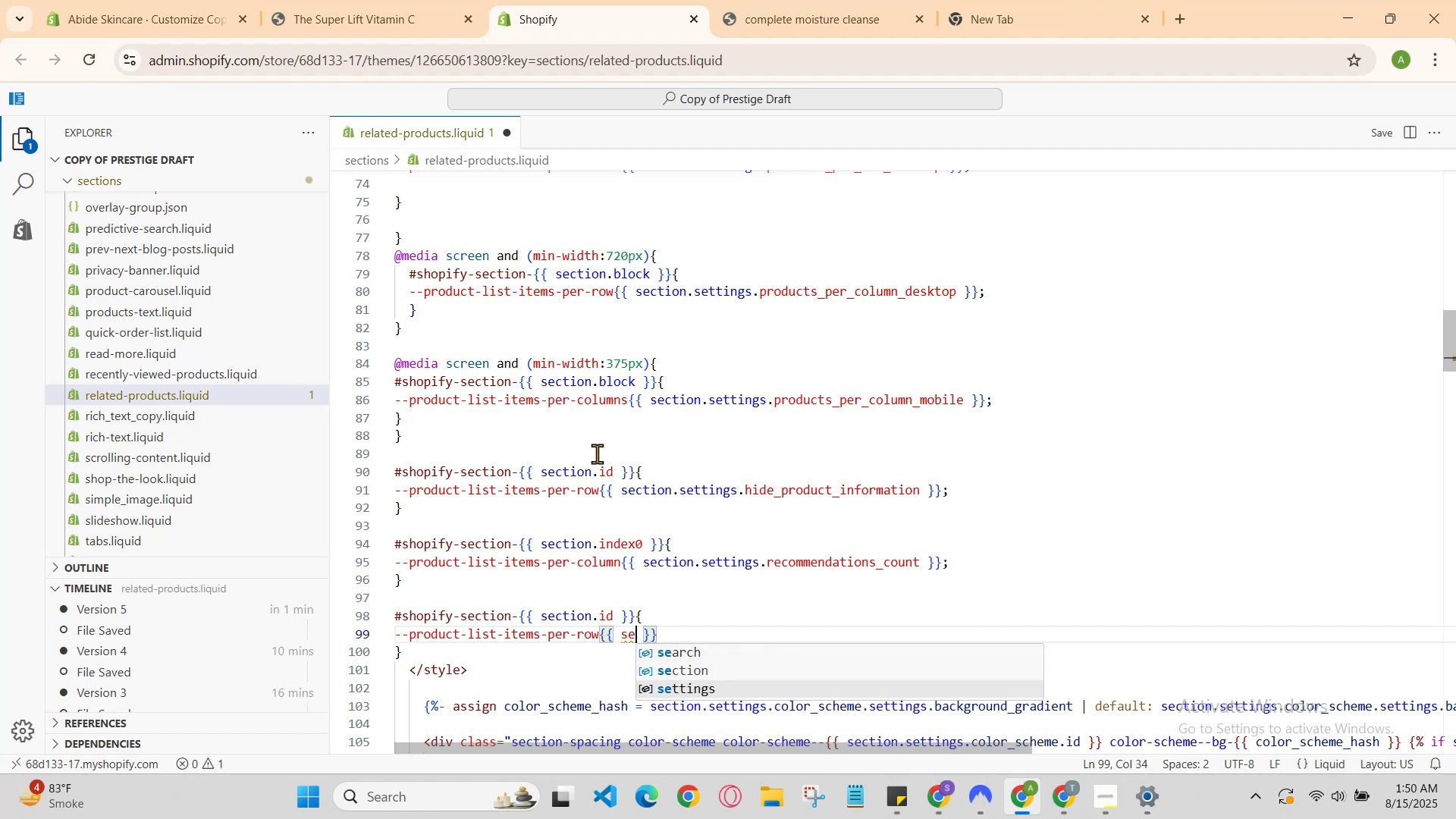 
key(ArrowDown)
 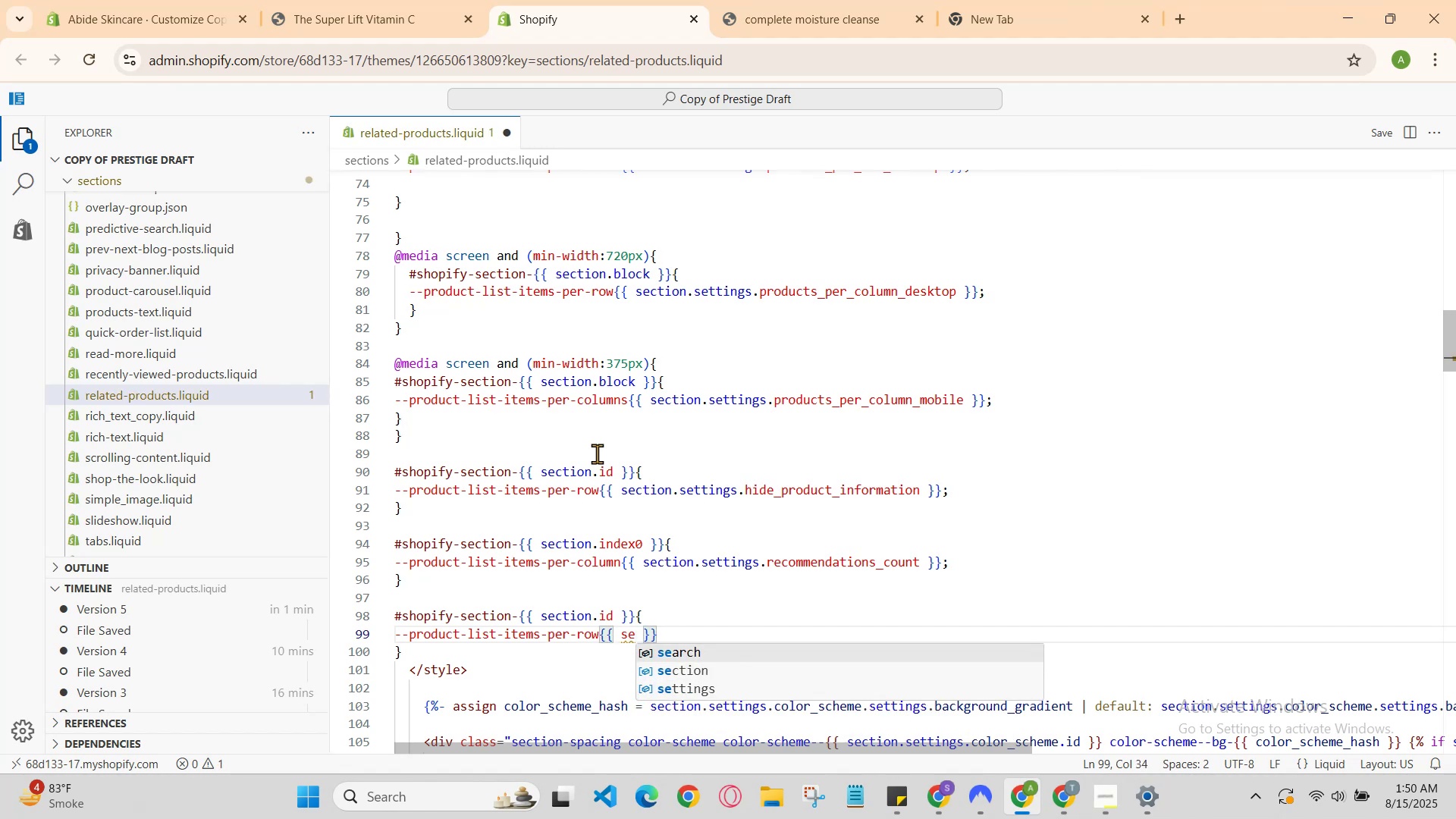 
key(ArrowDown)
 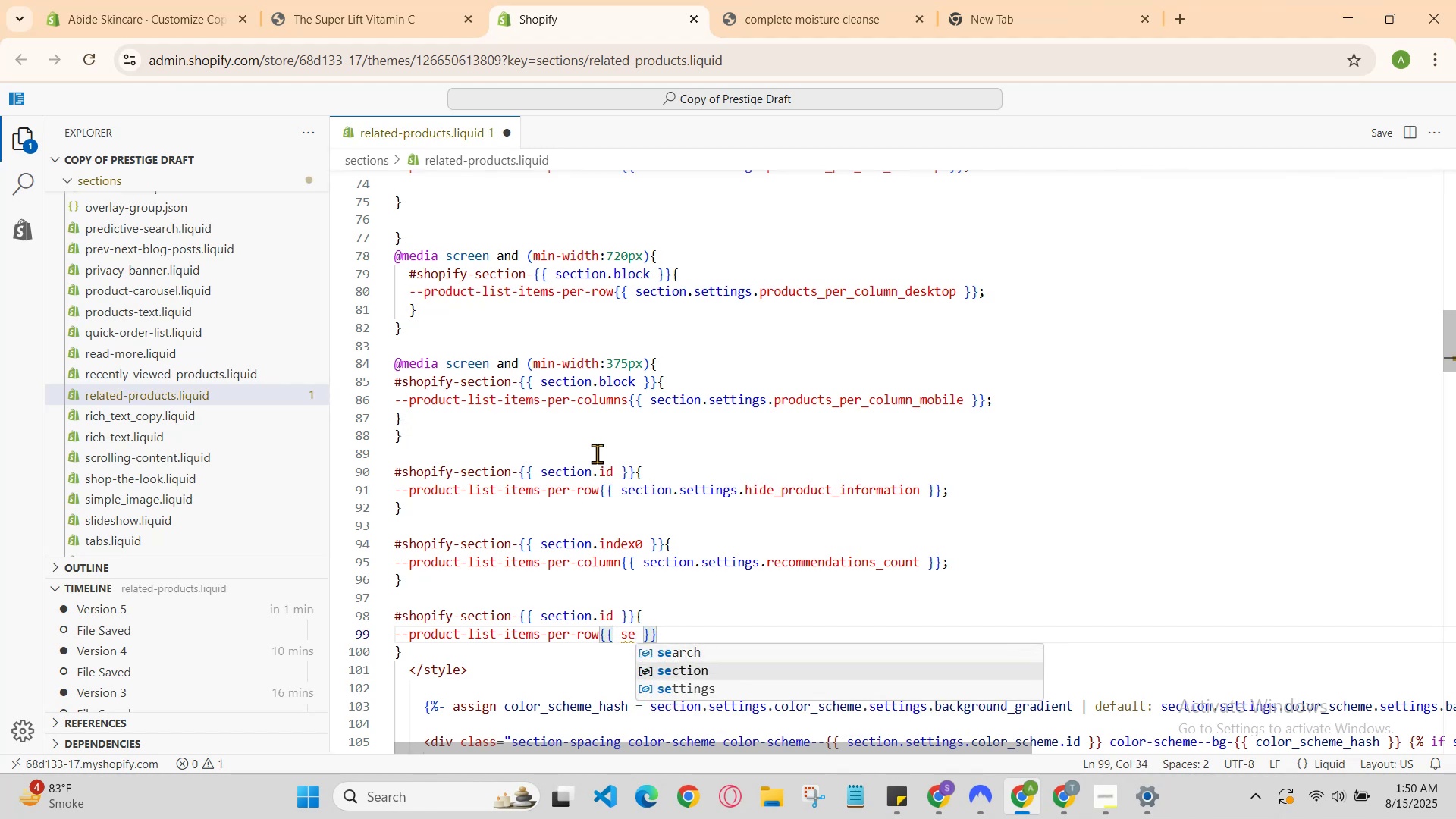 
key(Enter)
 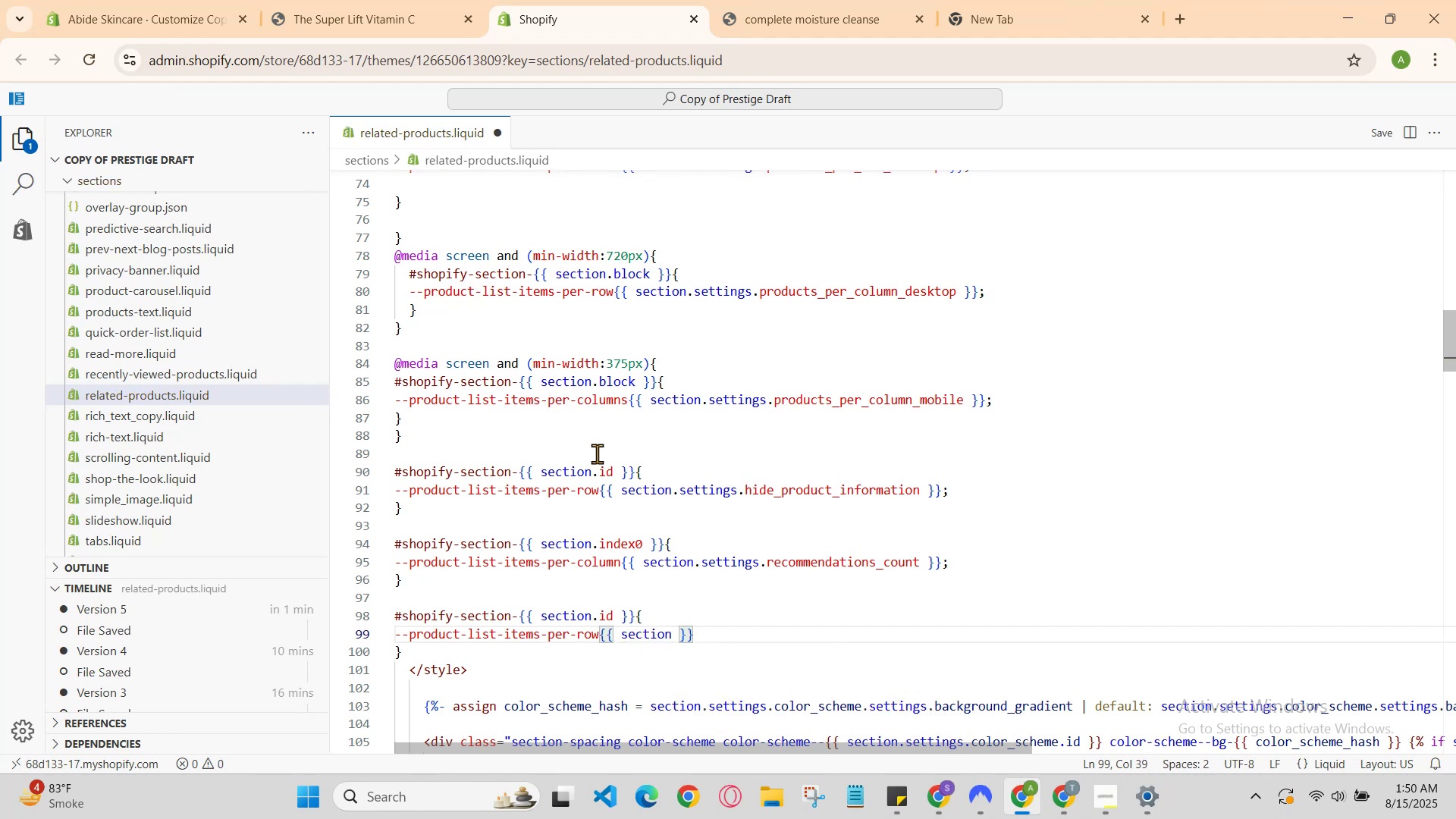 
type(.settinf)
key(Backspace)
type(gs.re)
 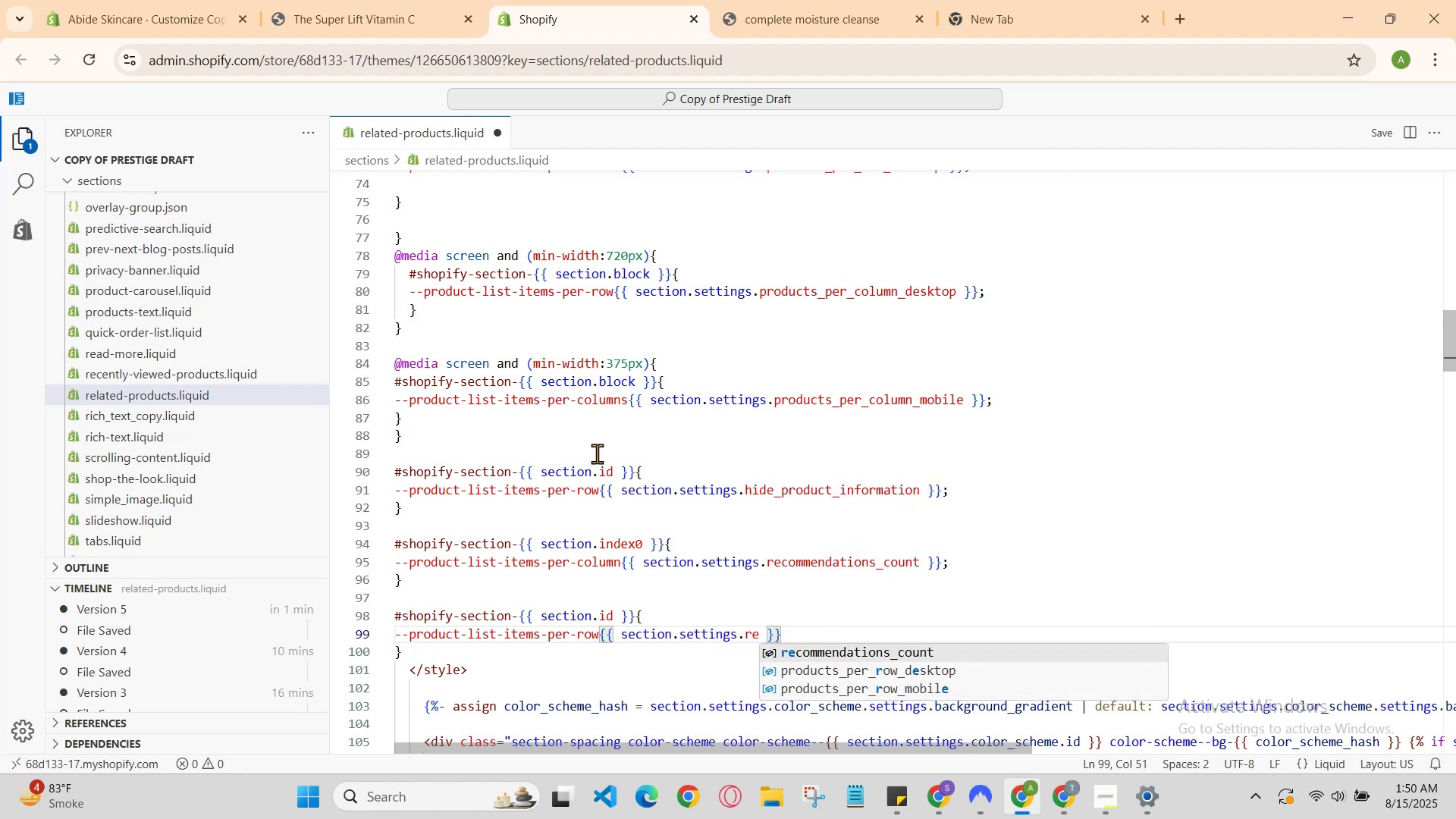 
key(ArrowUp)
 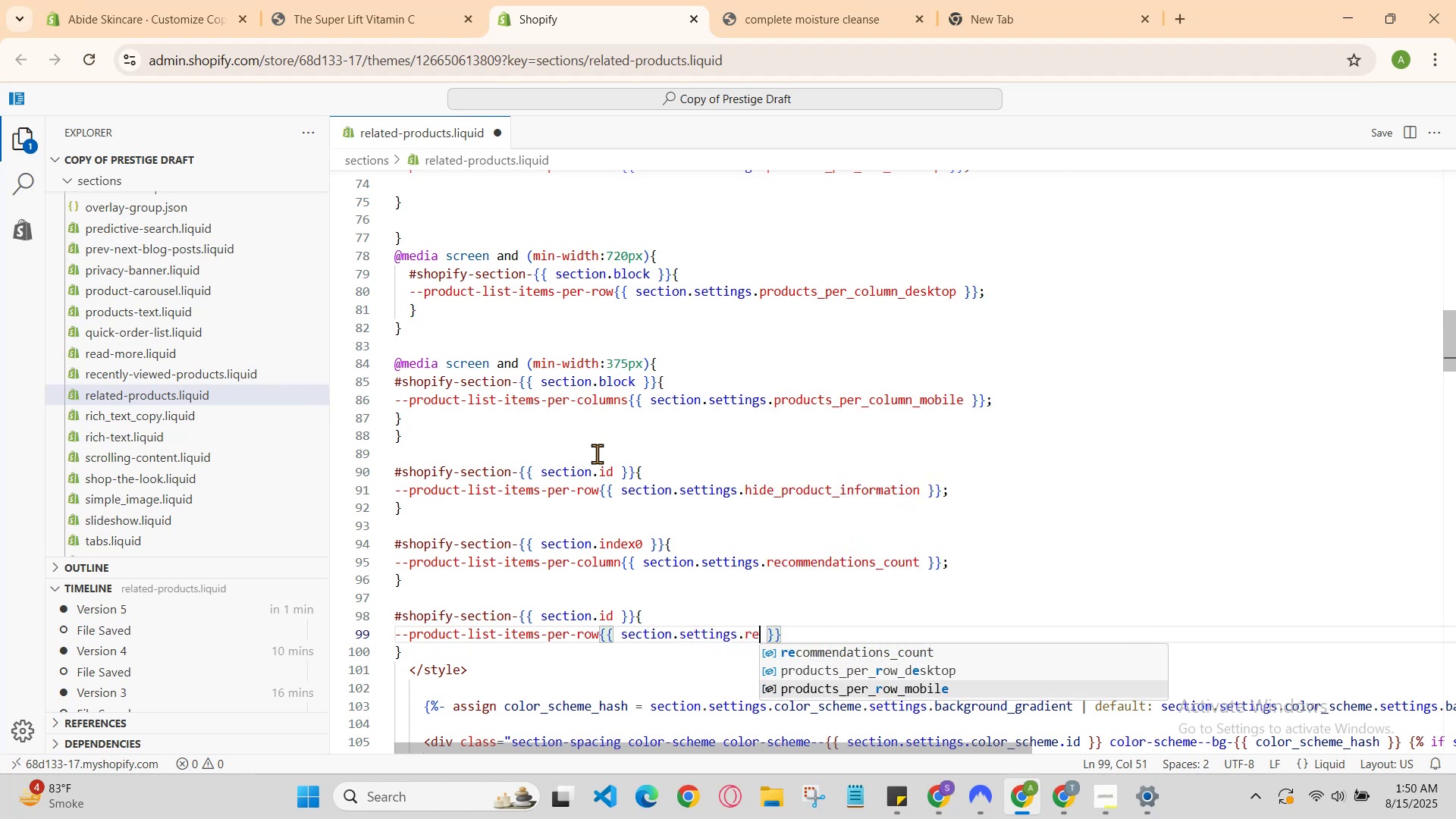 
key(Shift+ShiftRight)
 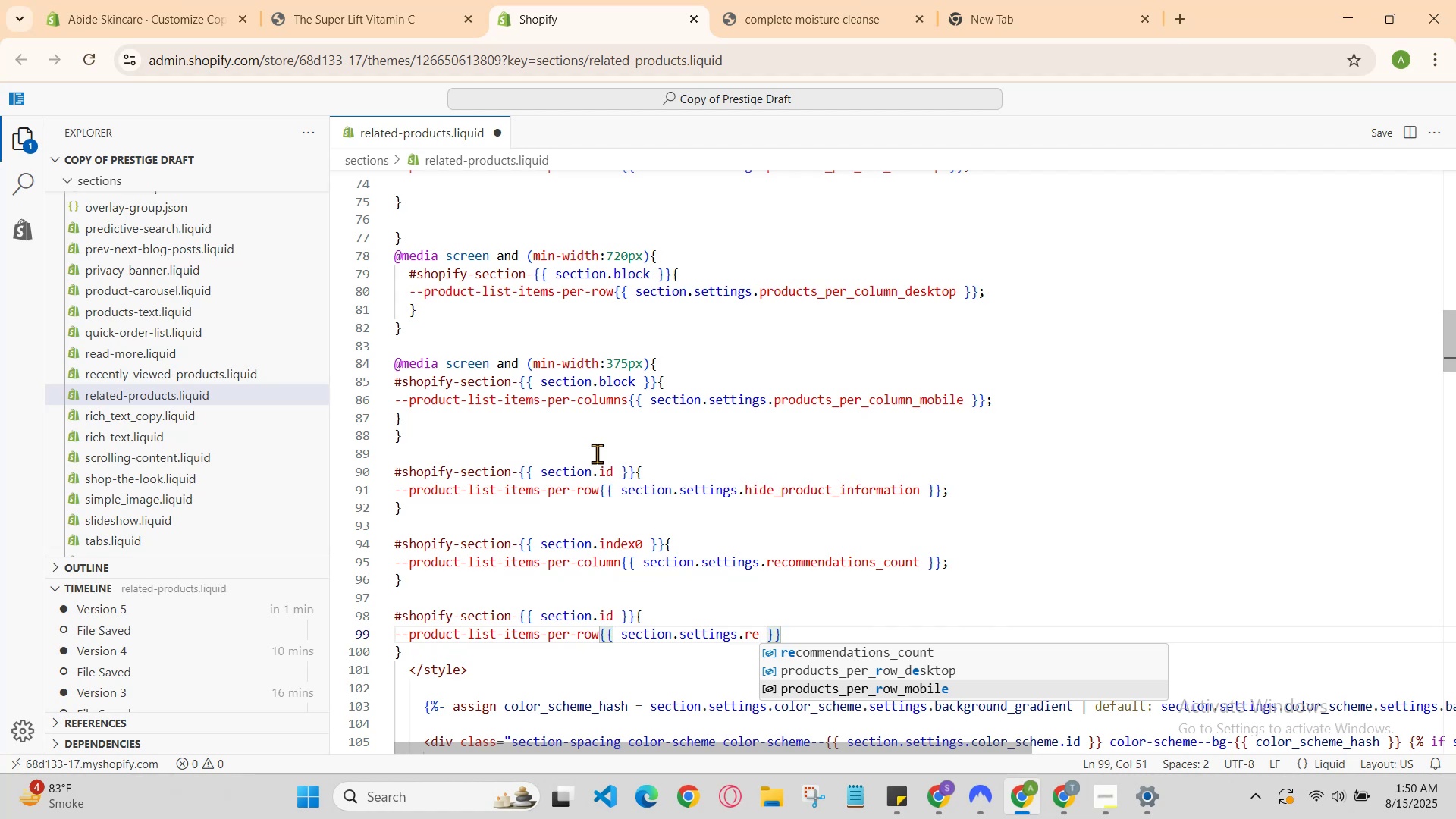 
key(Shift+ShiftRight)
 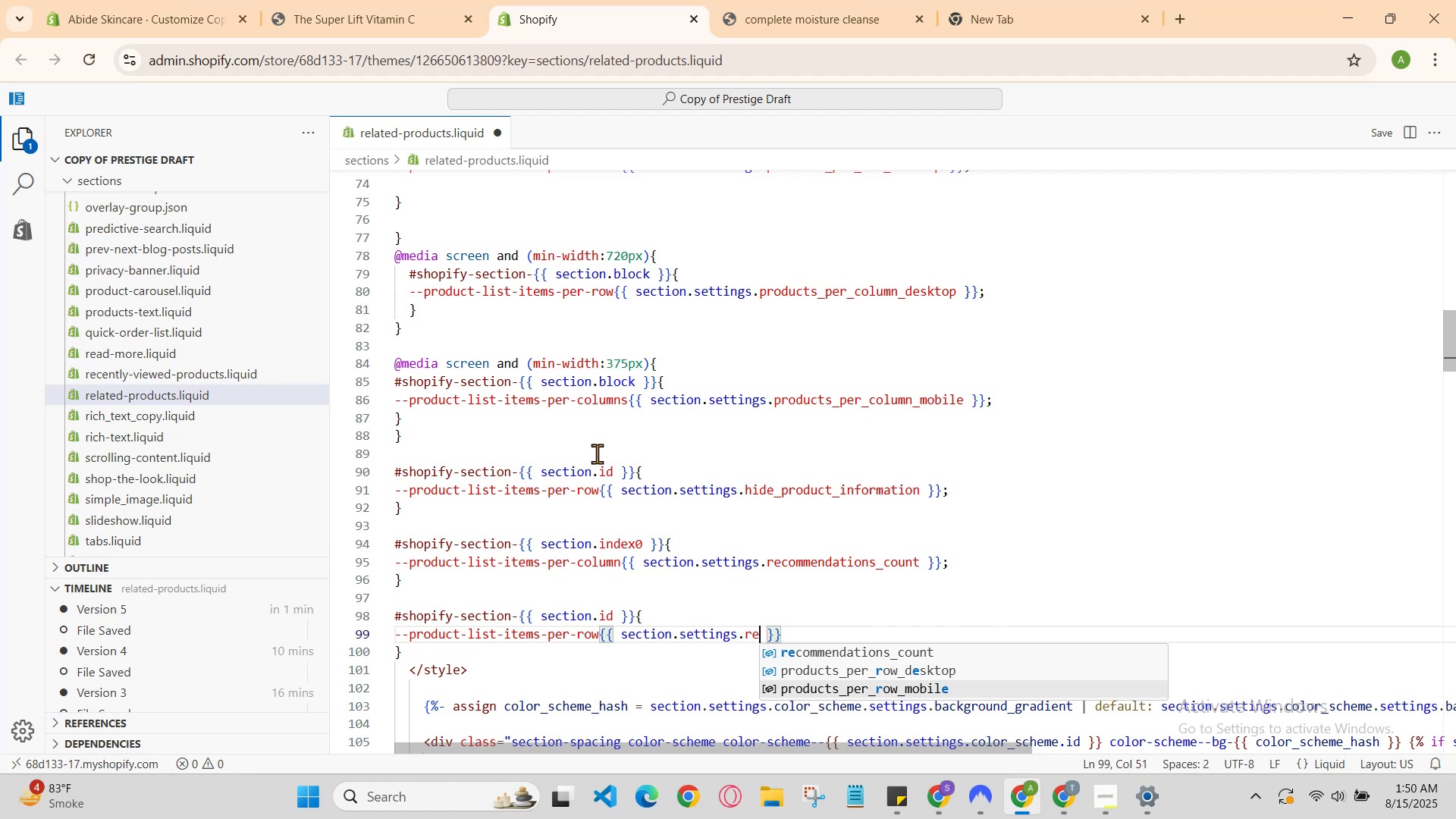 
key(ArrowUp)
 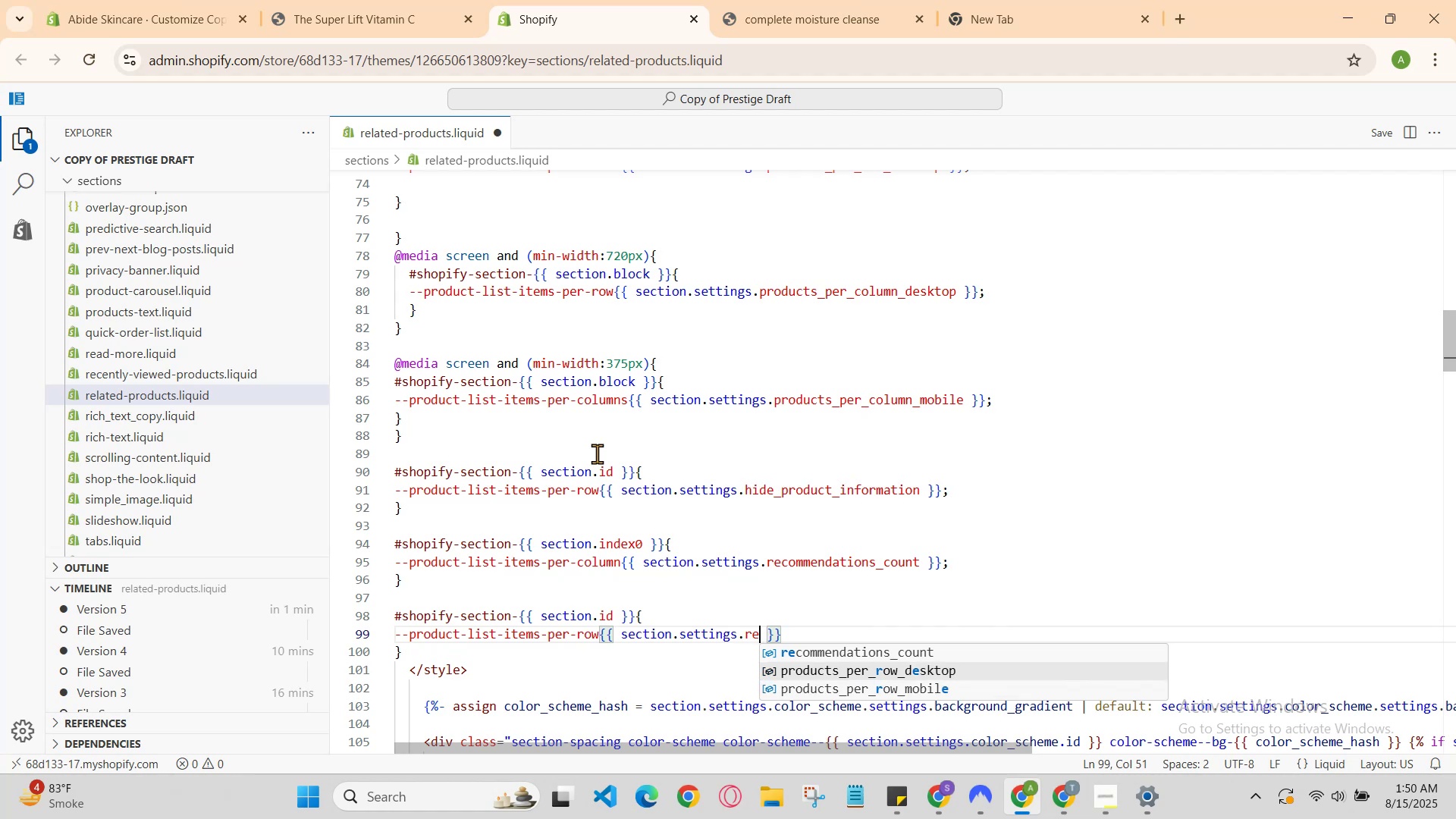 
key(Enter)
 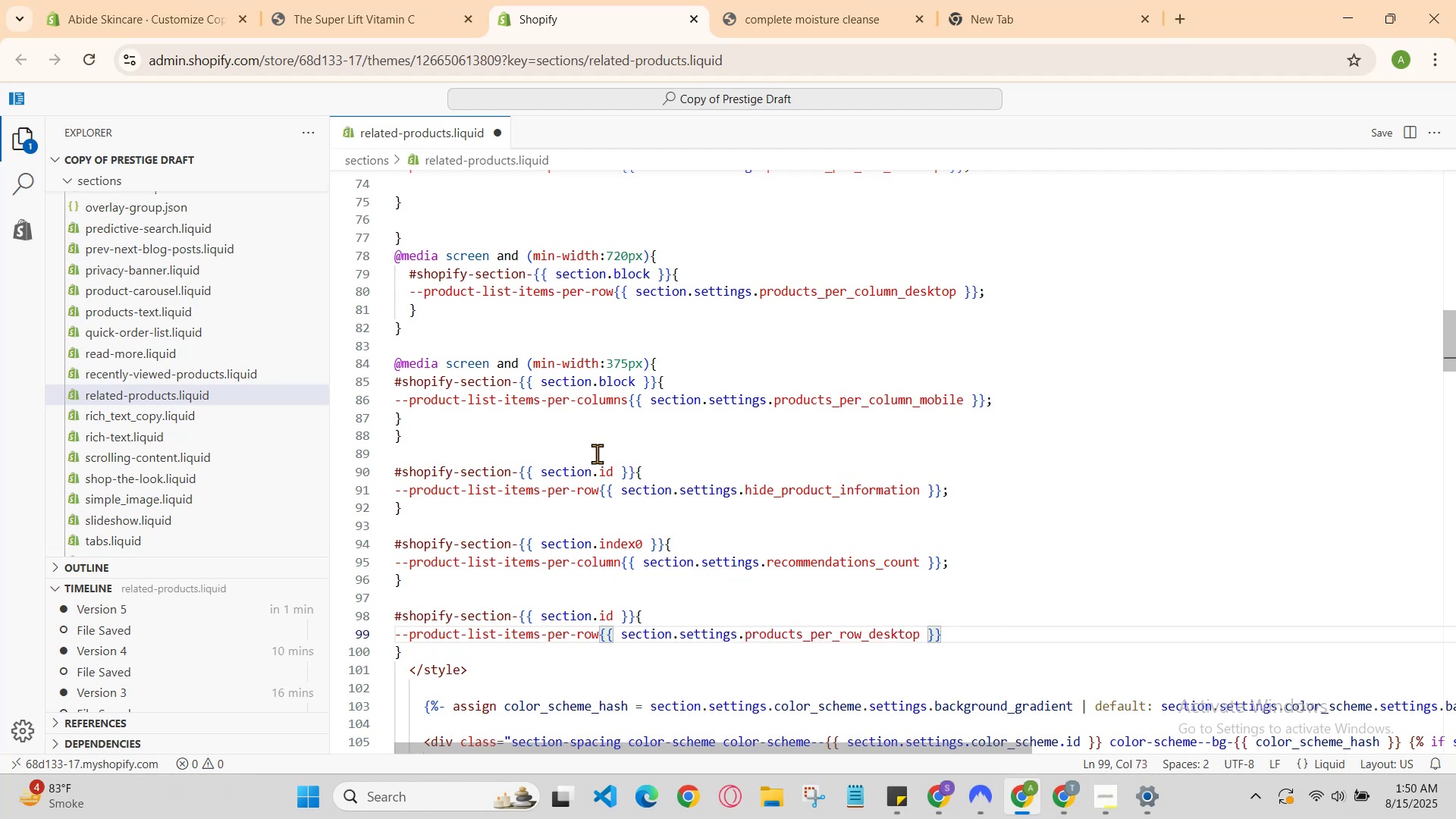 
key(ArrowRight)
 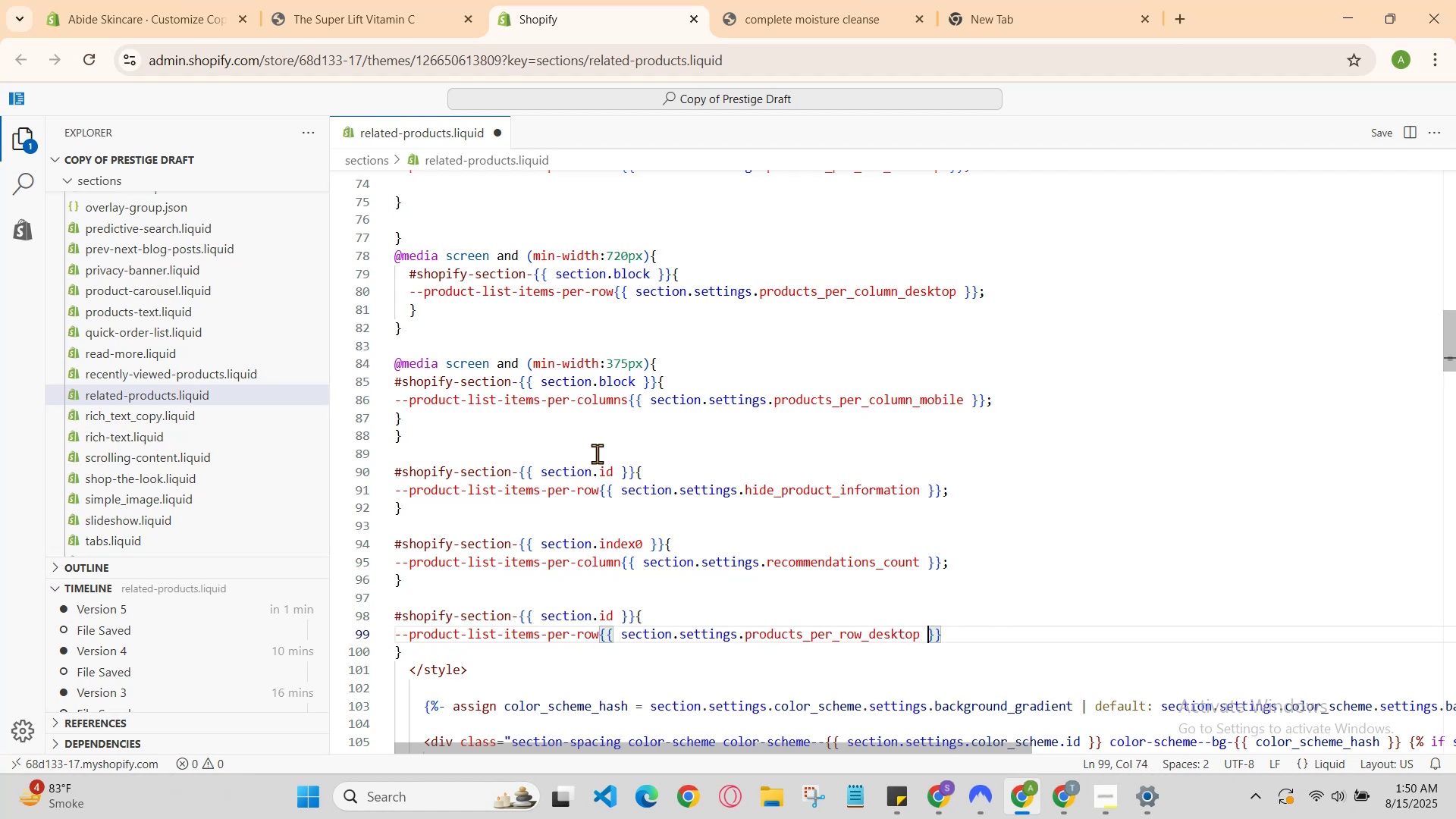 
key(ArrowRight)
 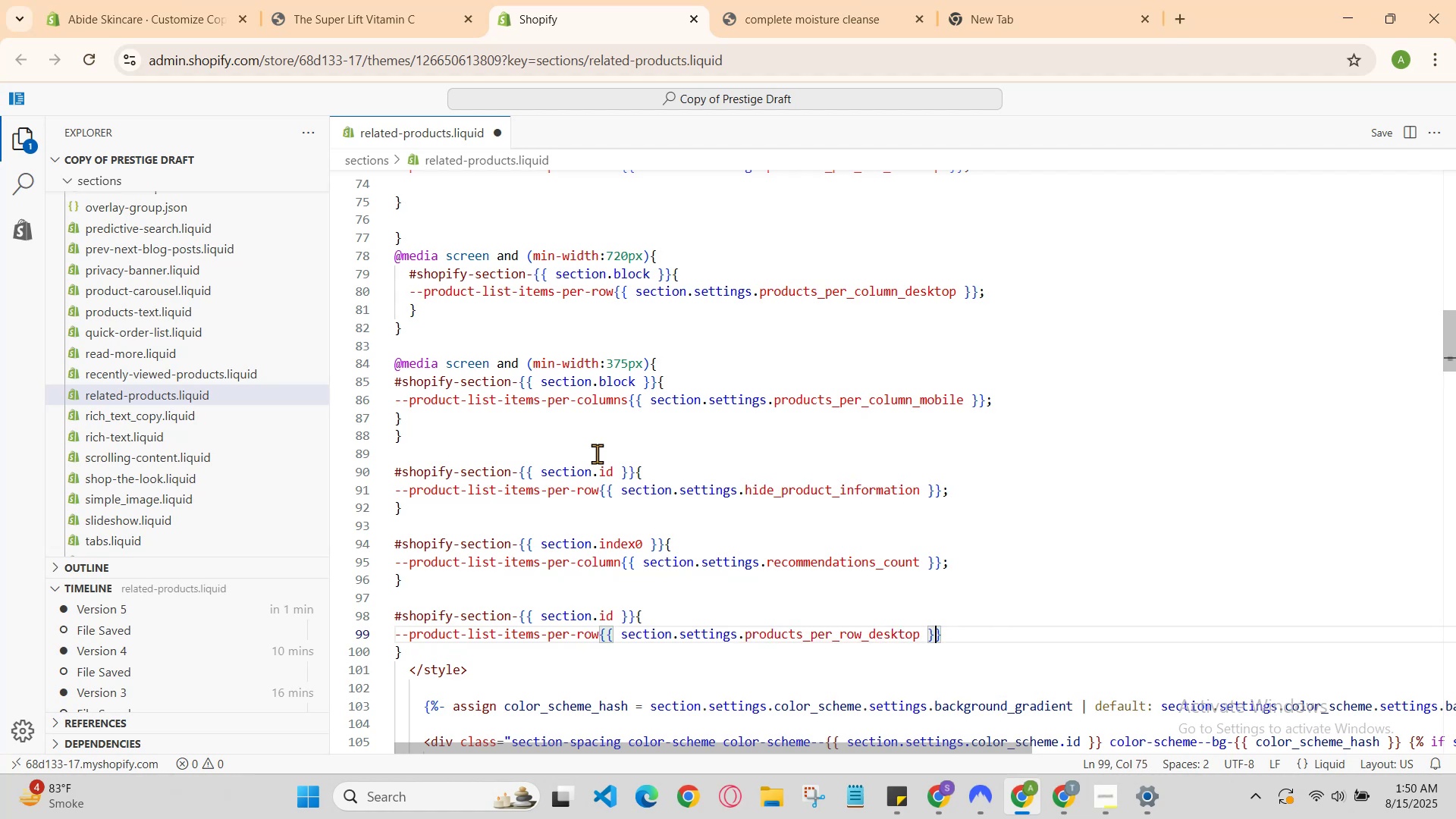 
key(ArrowRight)
 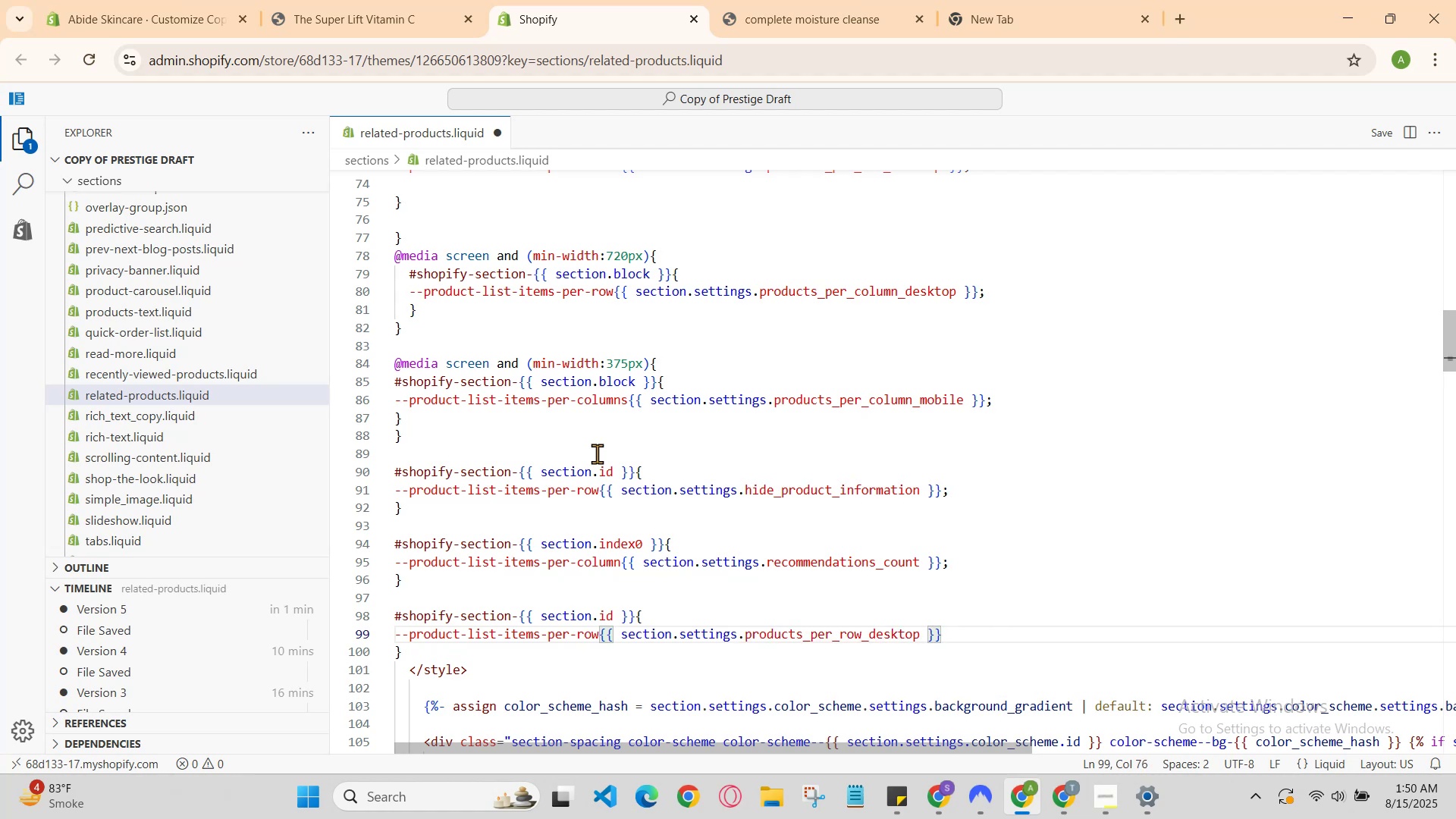 
key(Semicolon)
 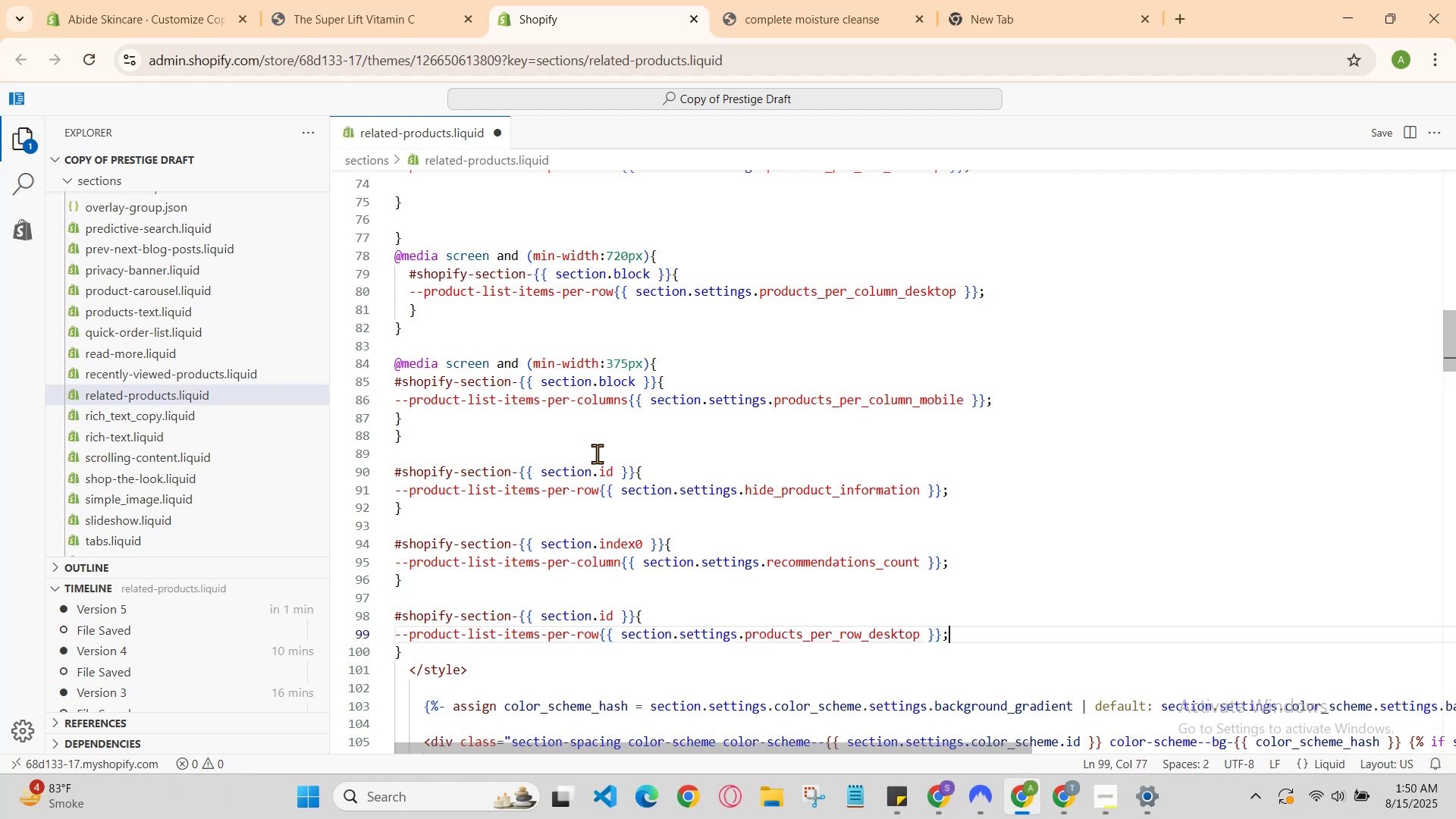 
key(ArrowDown)
 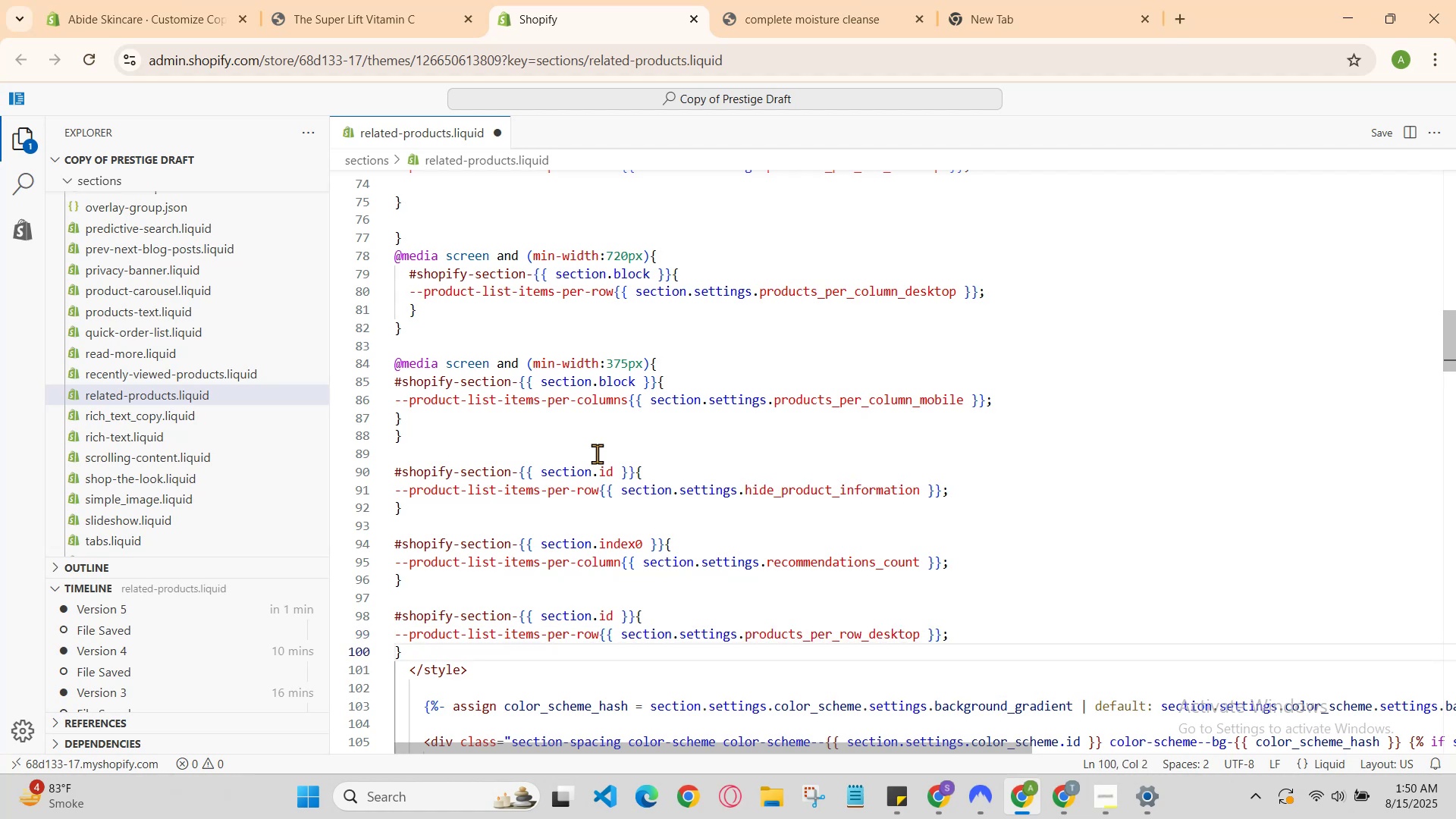 
key(Enter)
 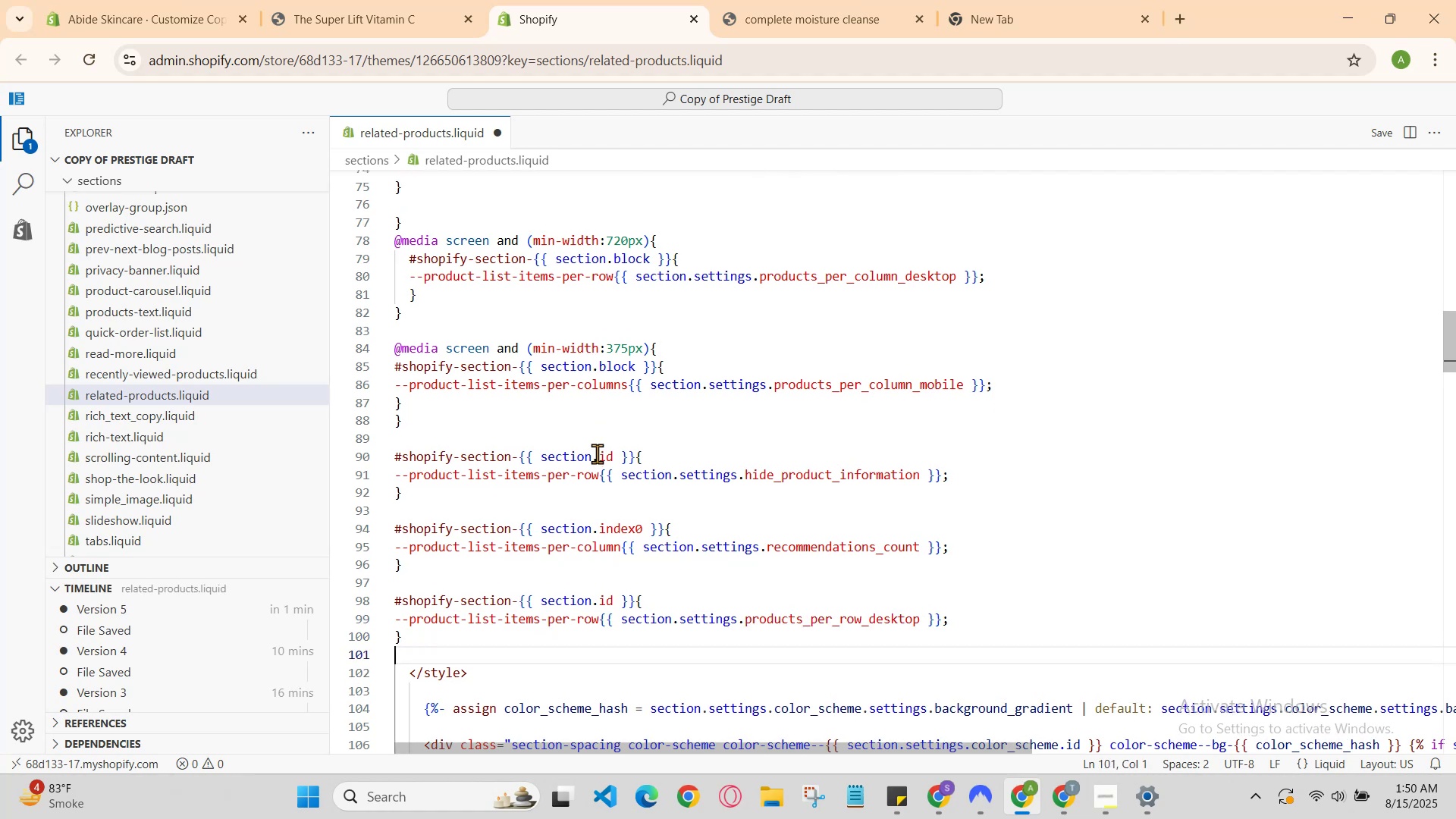 
key(Enter)
 